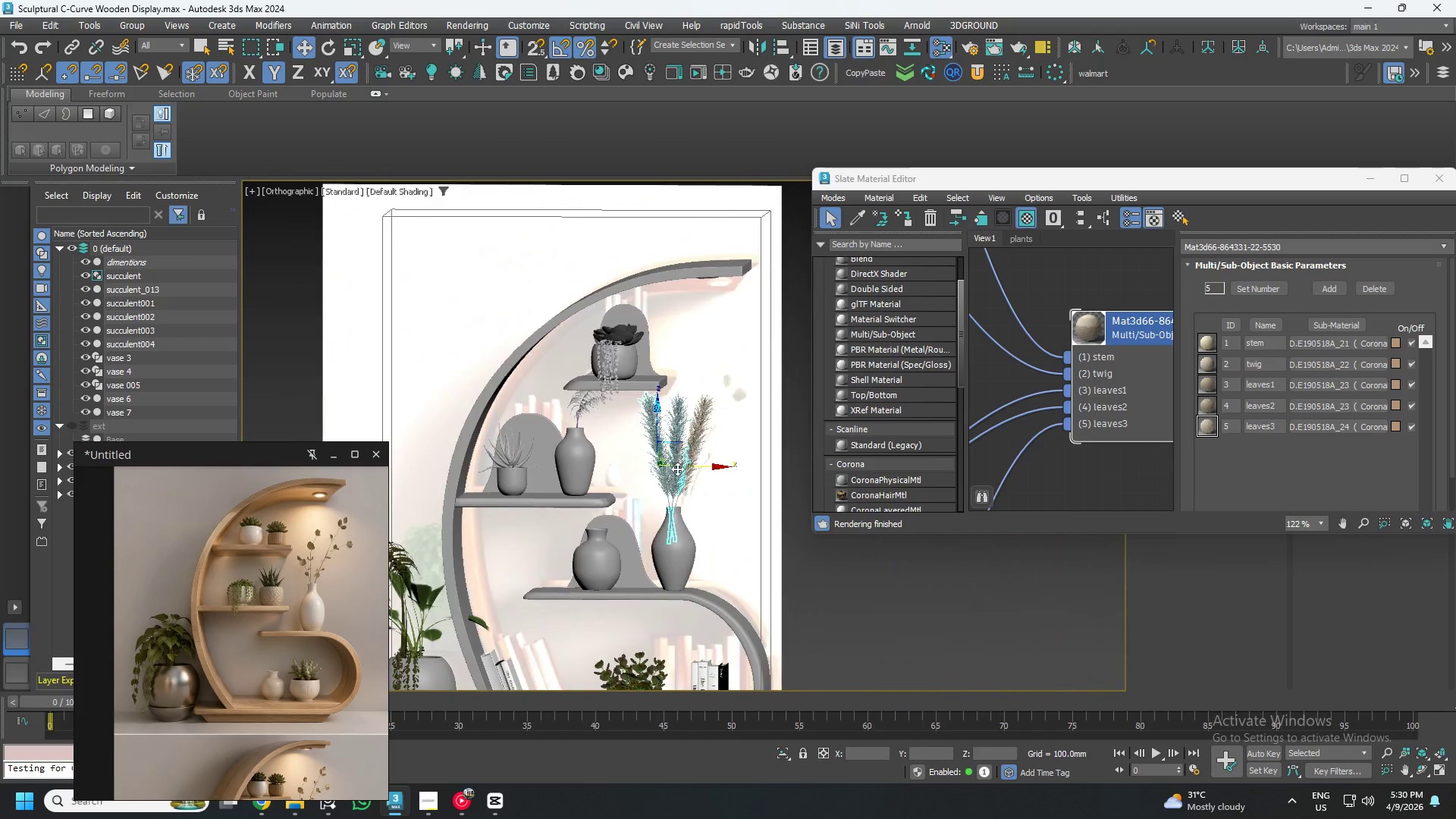 
scroll: coordinate [675, 473], scroll_direction: down, amount: 8.0
 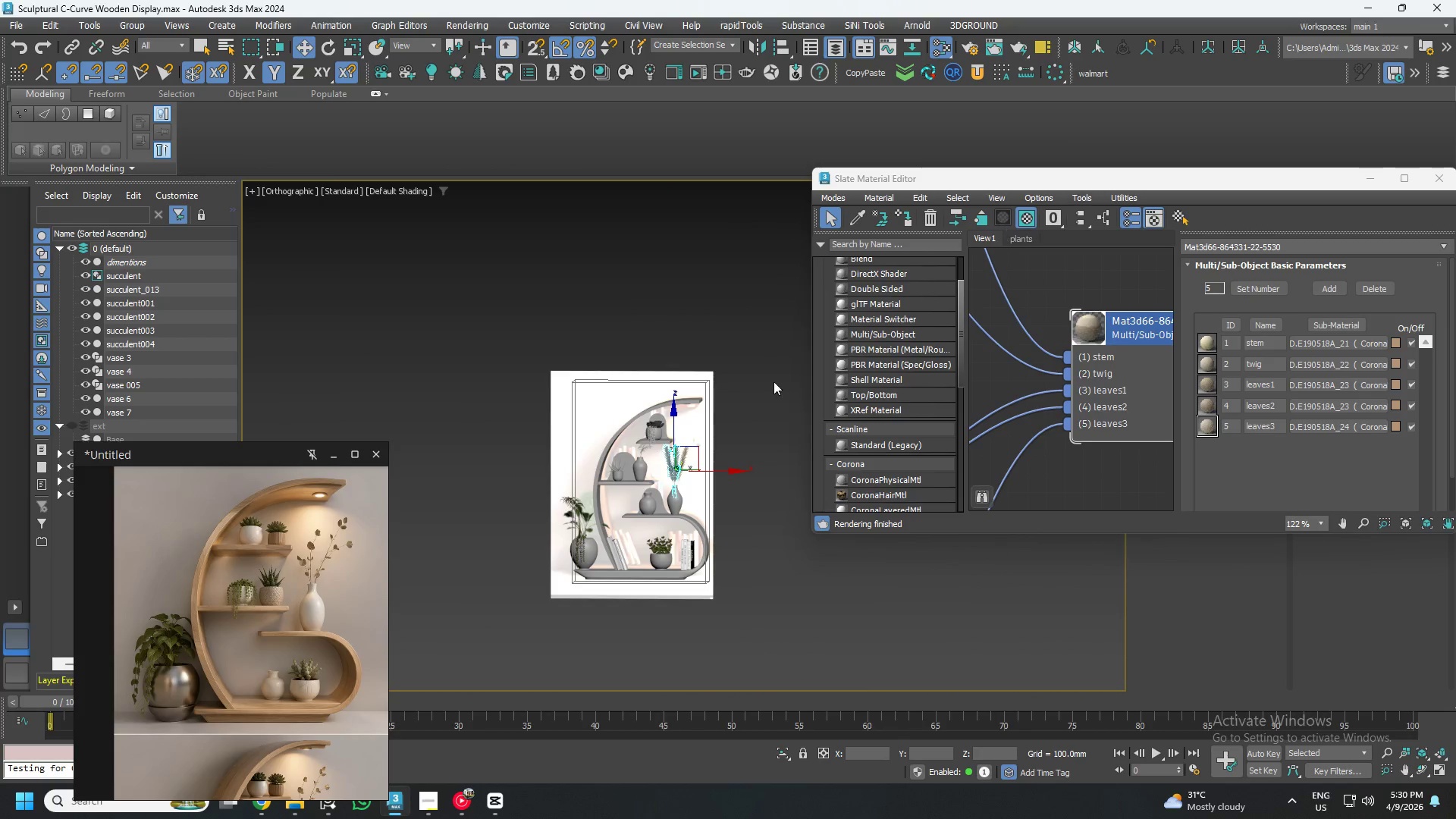 
hold_key(key=AltLeft, duration=1.42)
 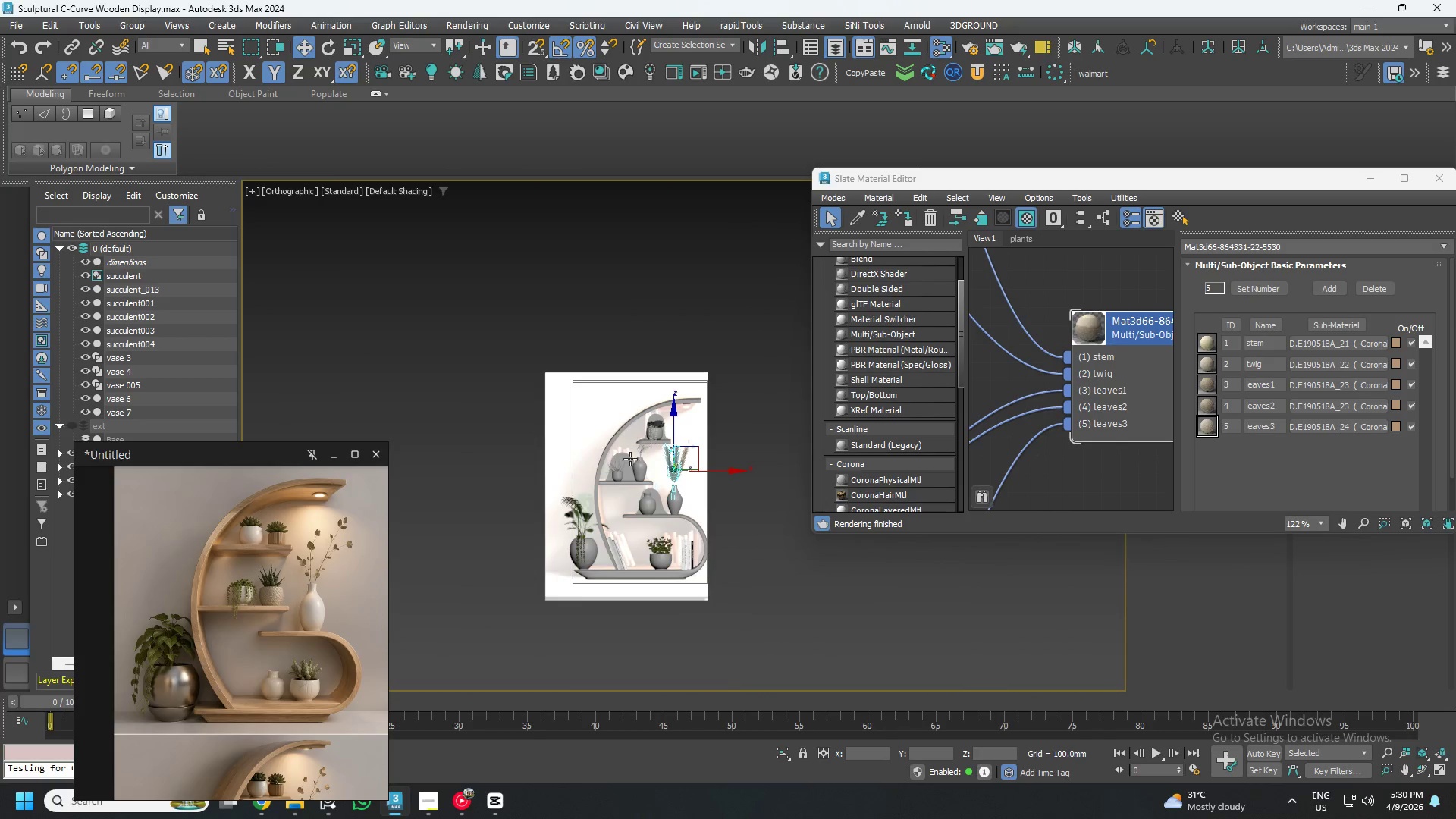 
scroll: coordinate [635, 462], scroll_direction: up, amount: 4.0
 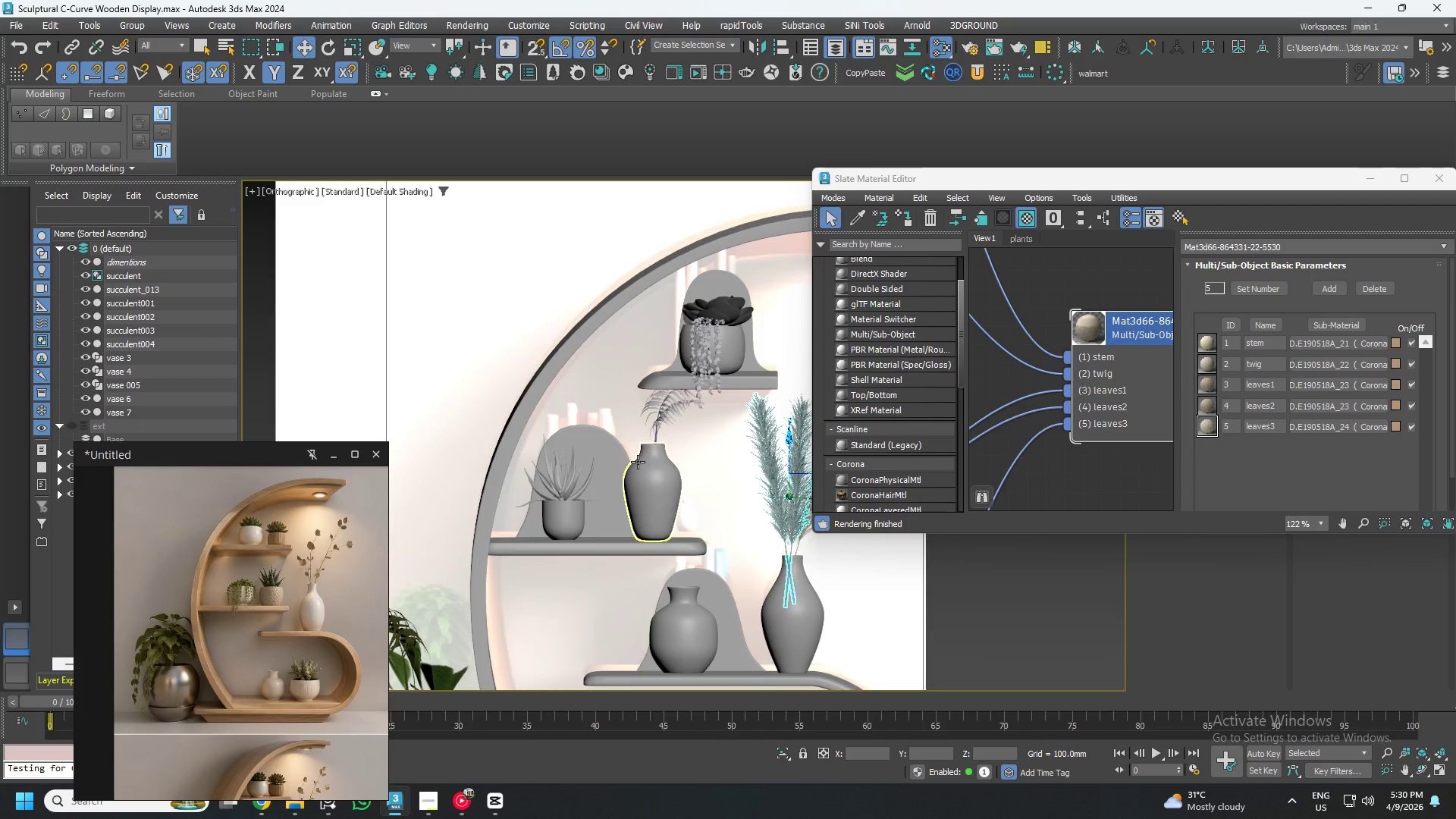 
left_click([808, 563])
 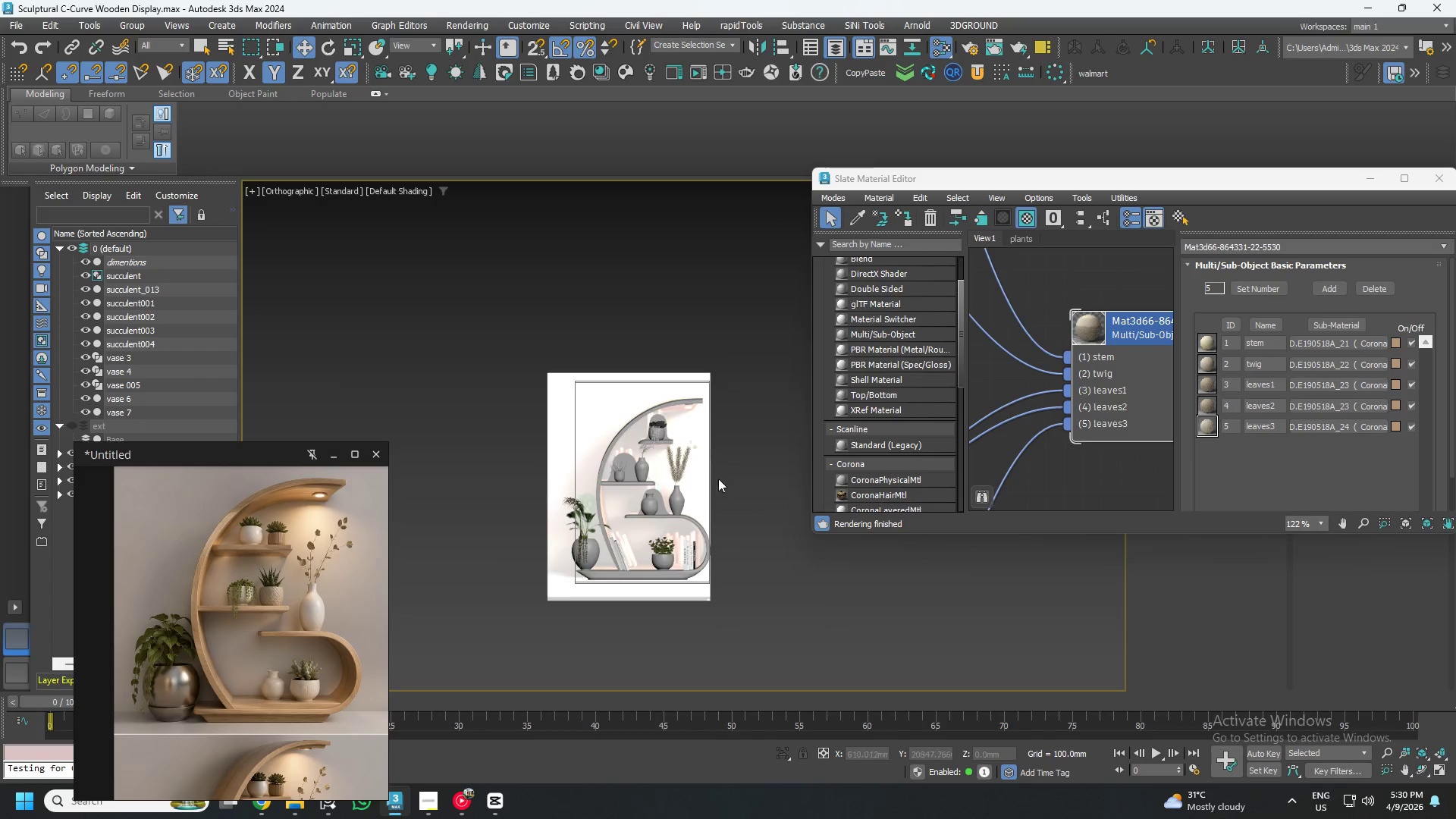 
scroll: coordinate [638, 462], scroll_direction: down, amount: 4.0
 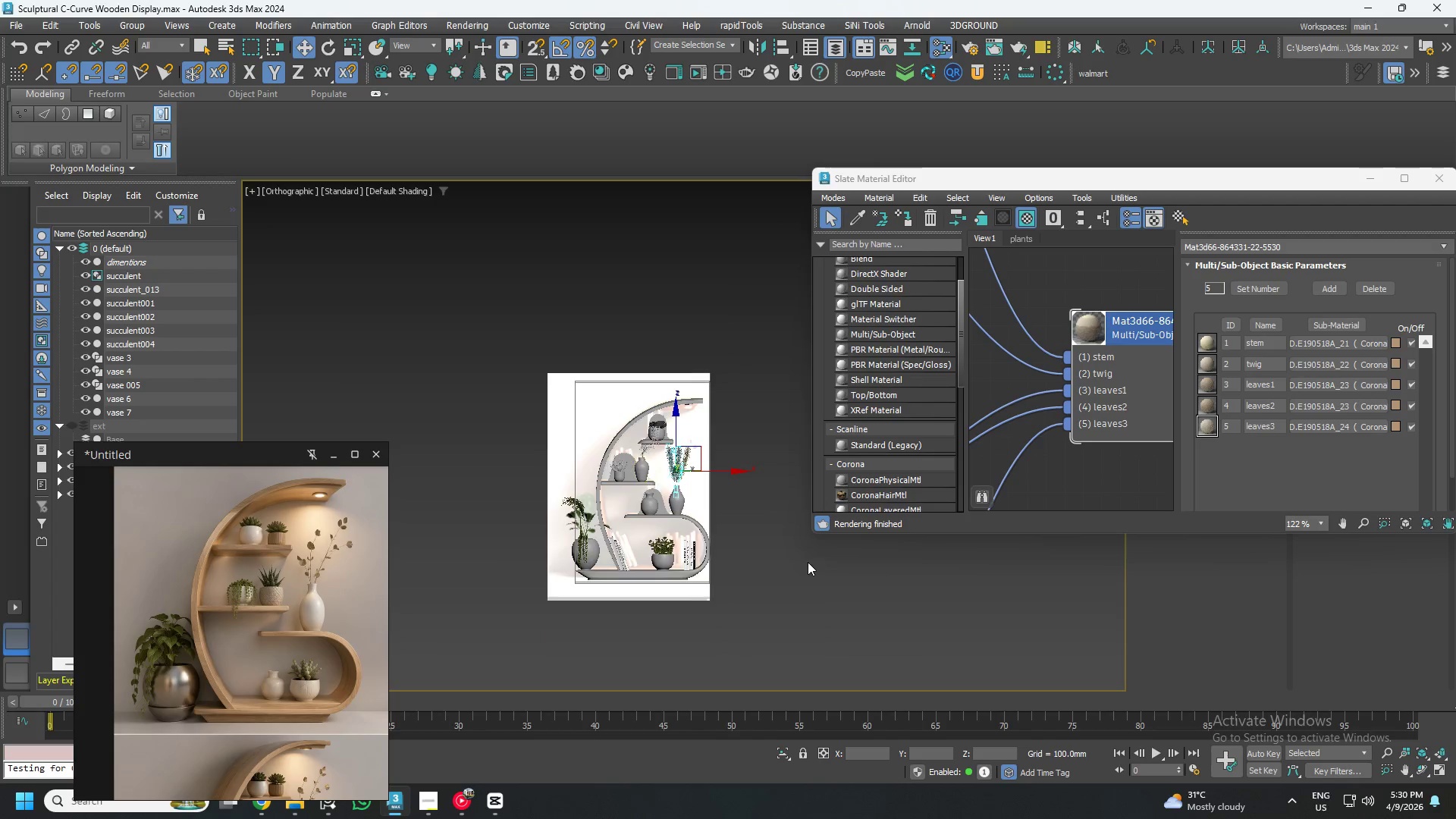 
scroll: coordinate [674, 448], scroll_direction: up, amount: 5.0
 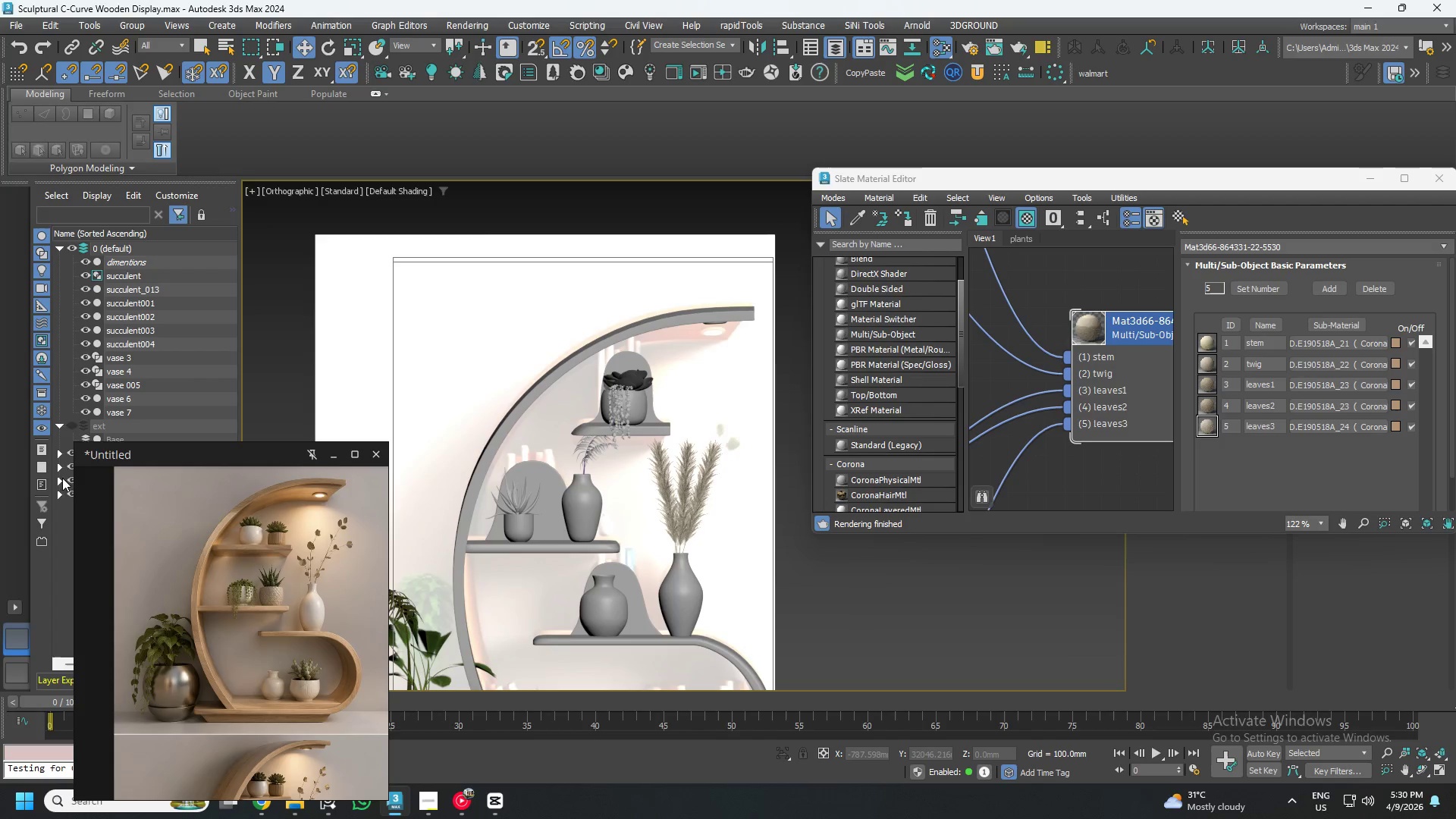 
left_click([71, 494])
 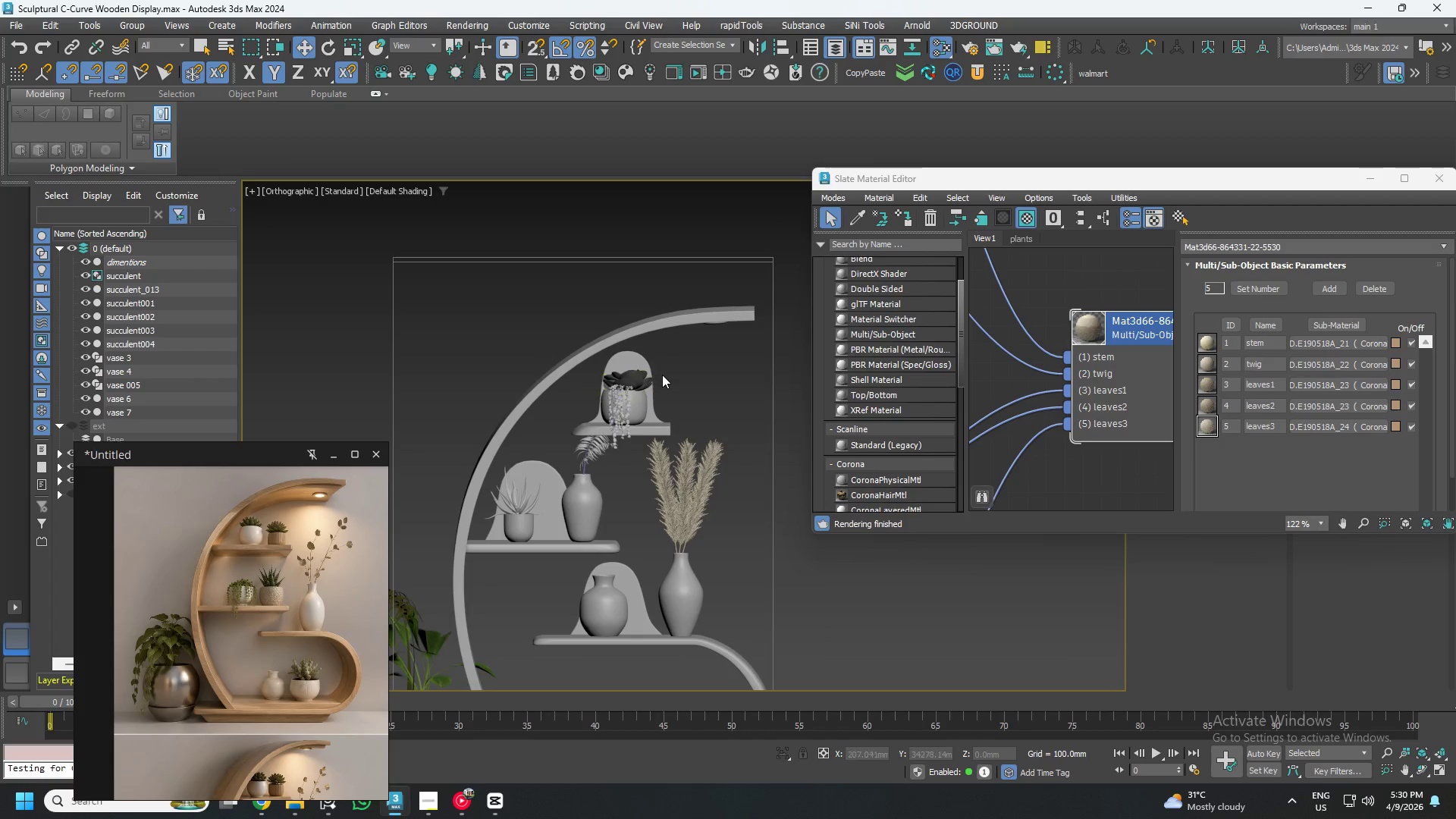 
scroll: coordinate [682, 375], scroll_direction: down, amount: 1.0
 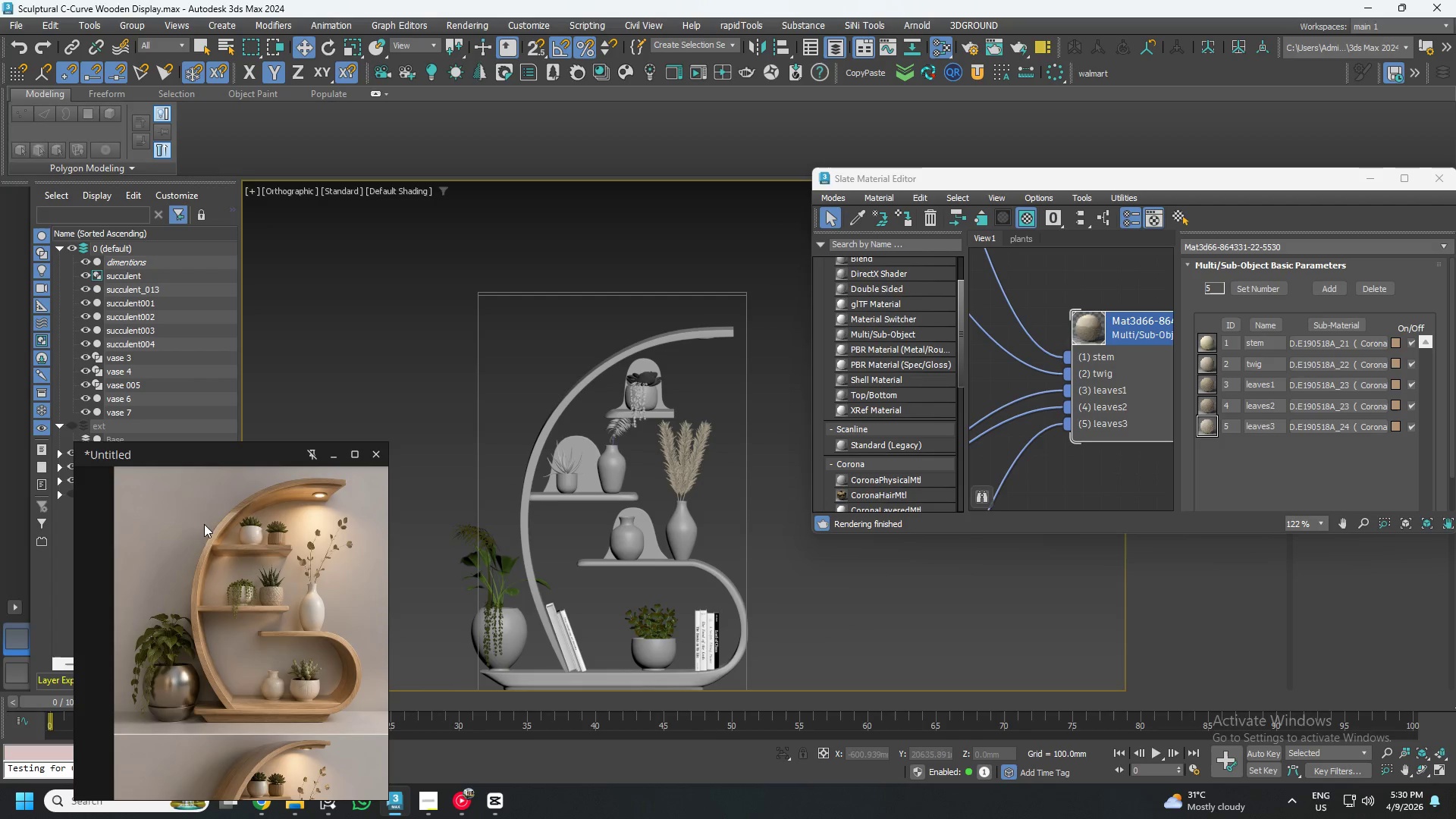 
left_click([335, 452])
 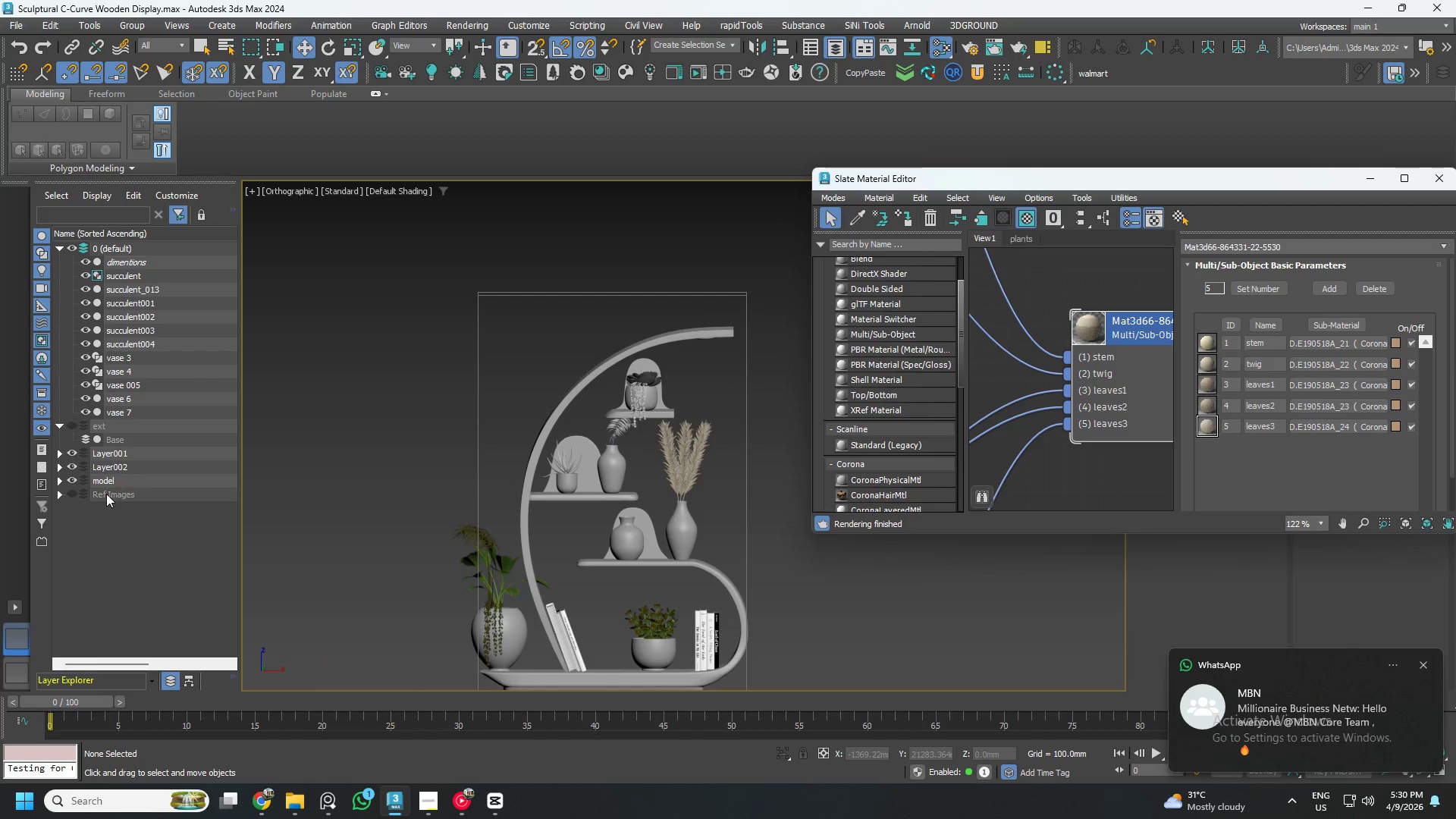 
left_click([71, 494])
 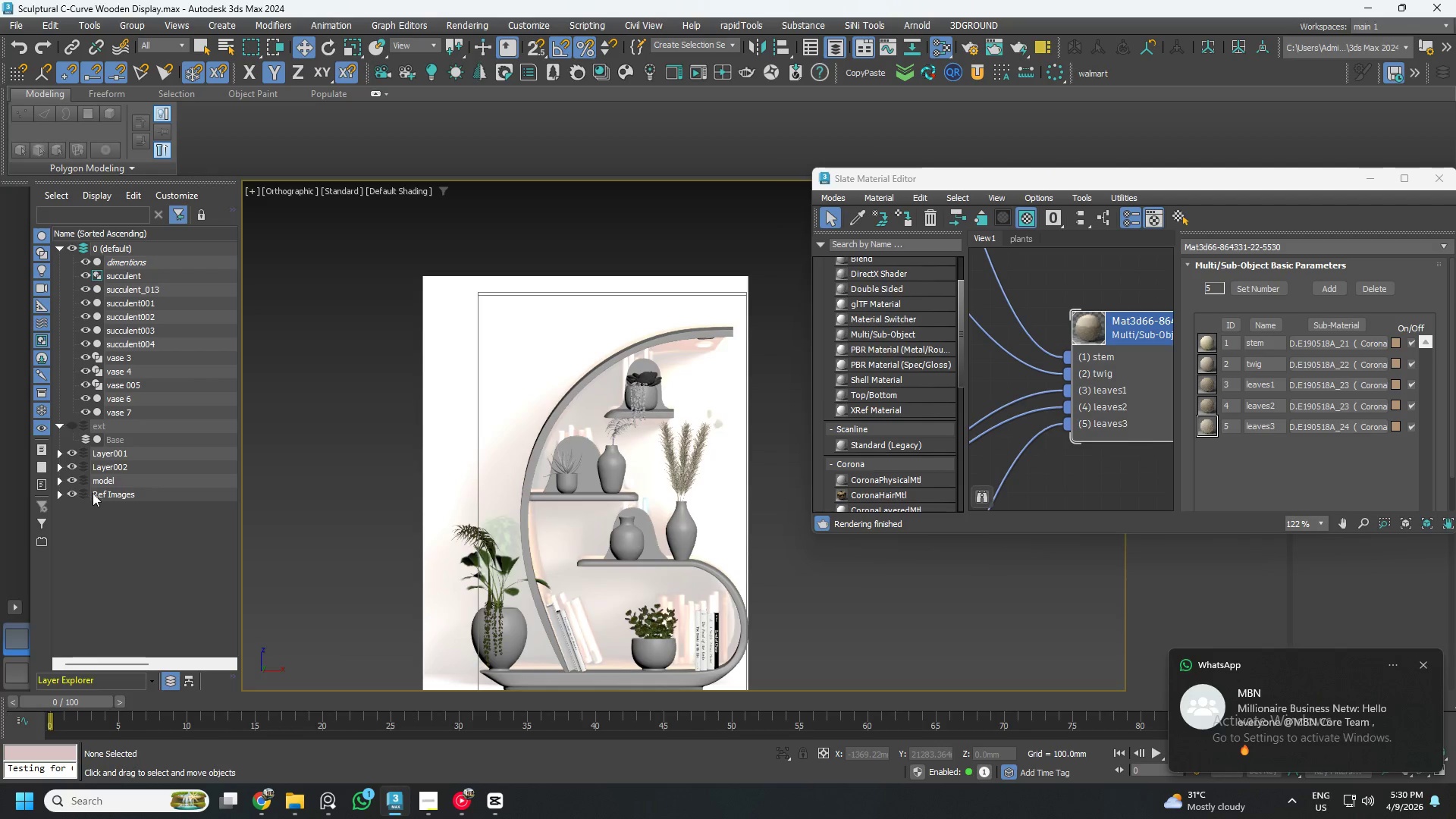 
left_click([105, 494])
 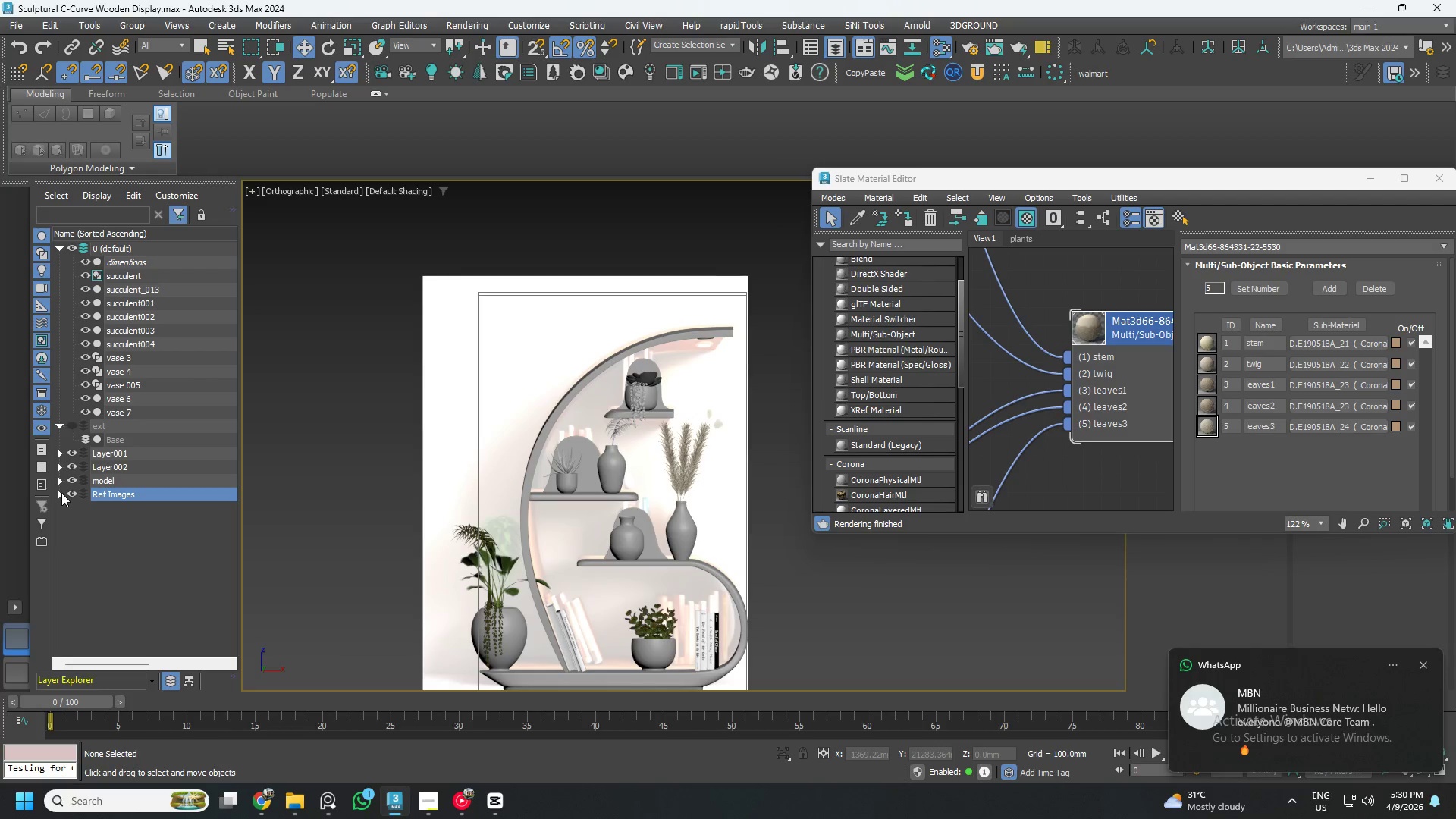 
left_click([58, 493])
 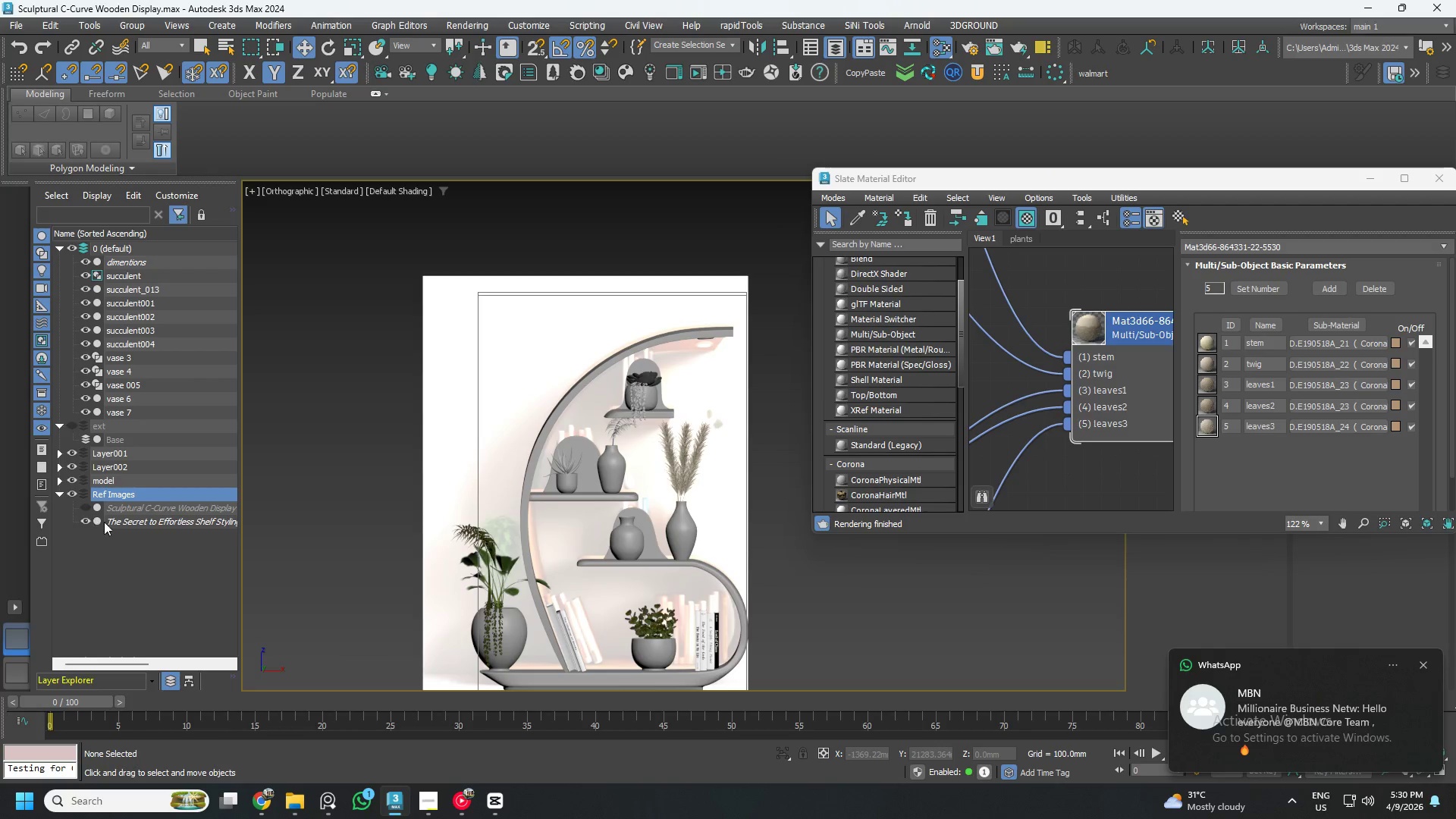 
left_click([122, 525])
 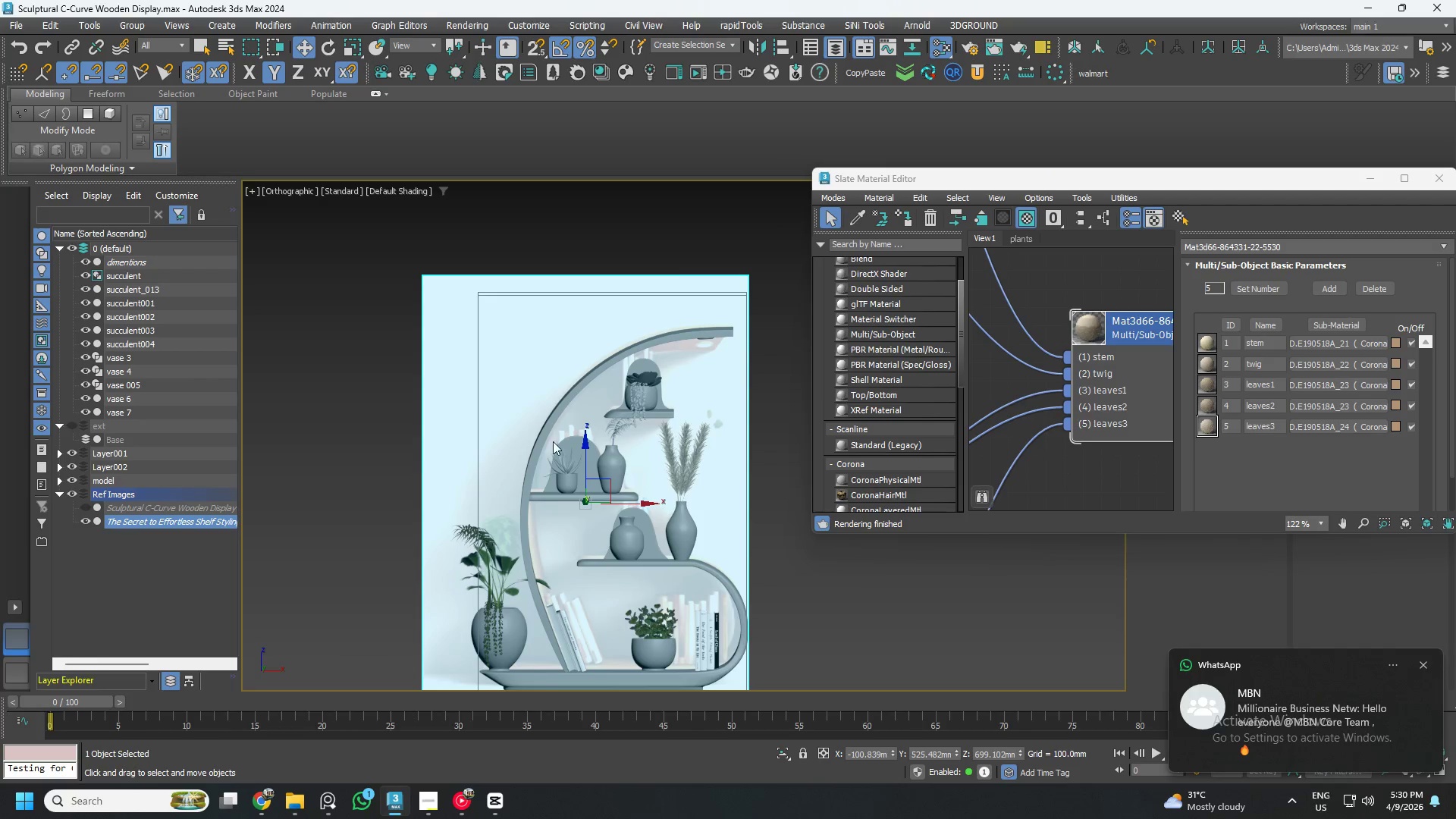 
hold_key(key=AltLeft, duration=0.94)
 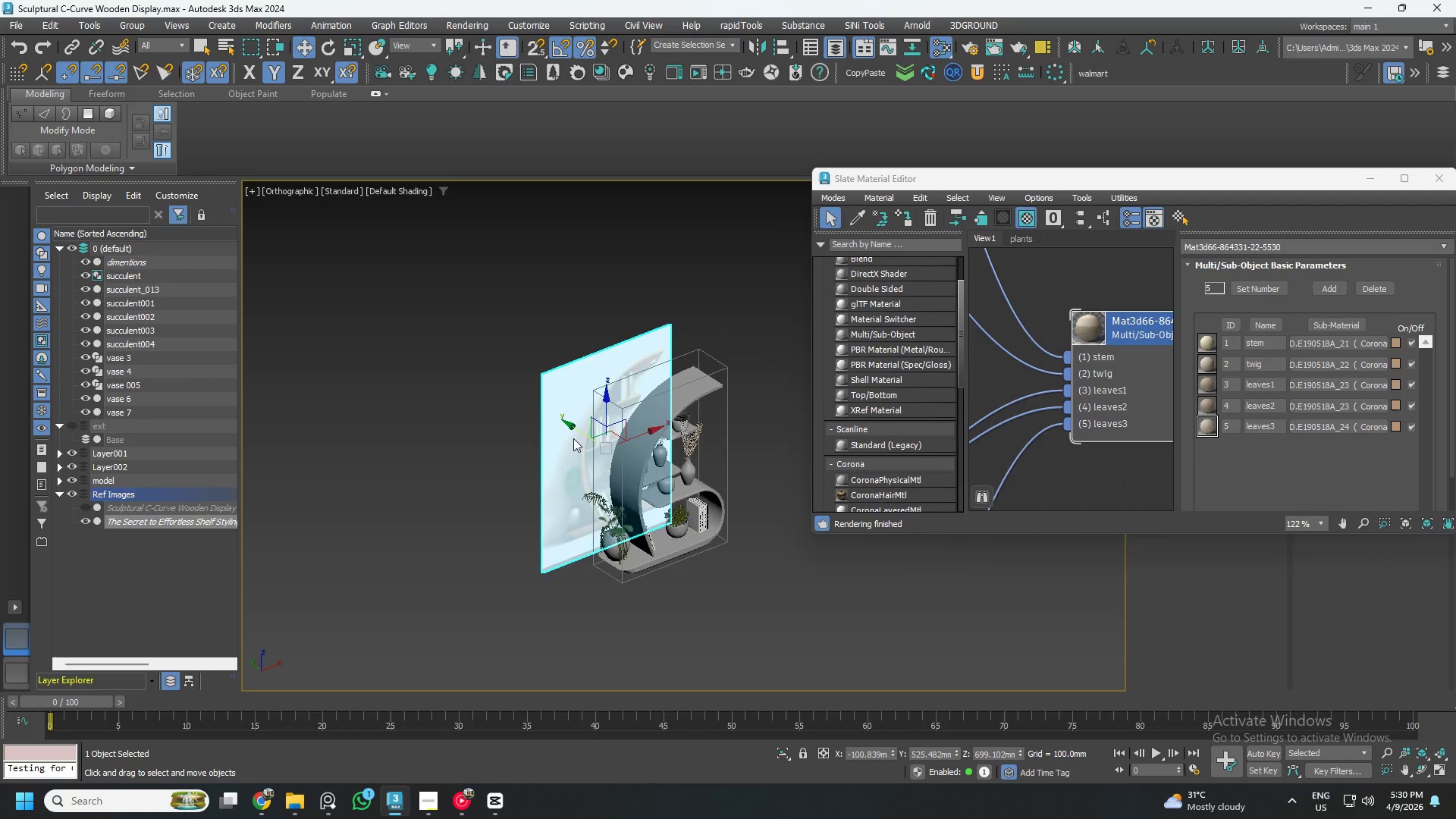 
scroll: coordinate [626, 392], scroll_direction: down, amount: 2.0
 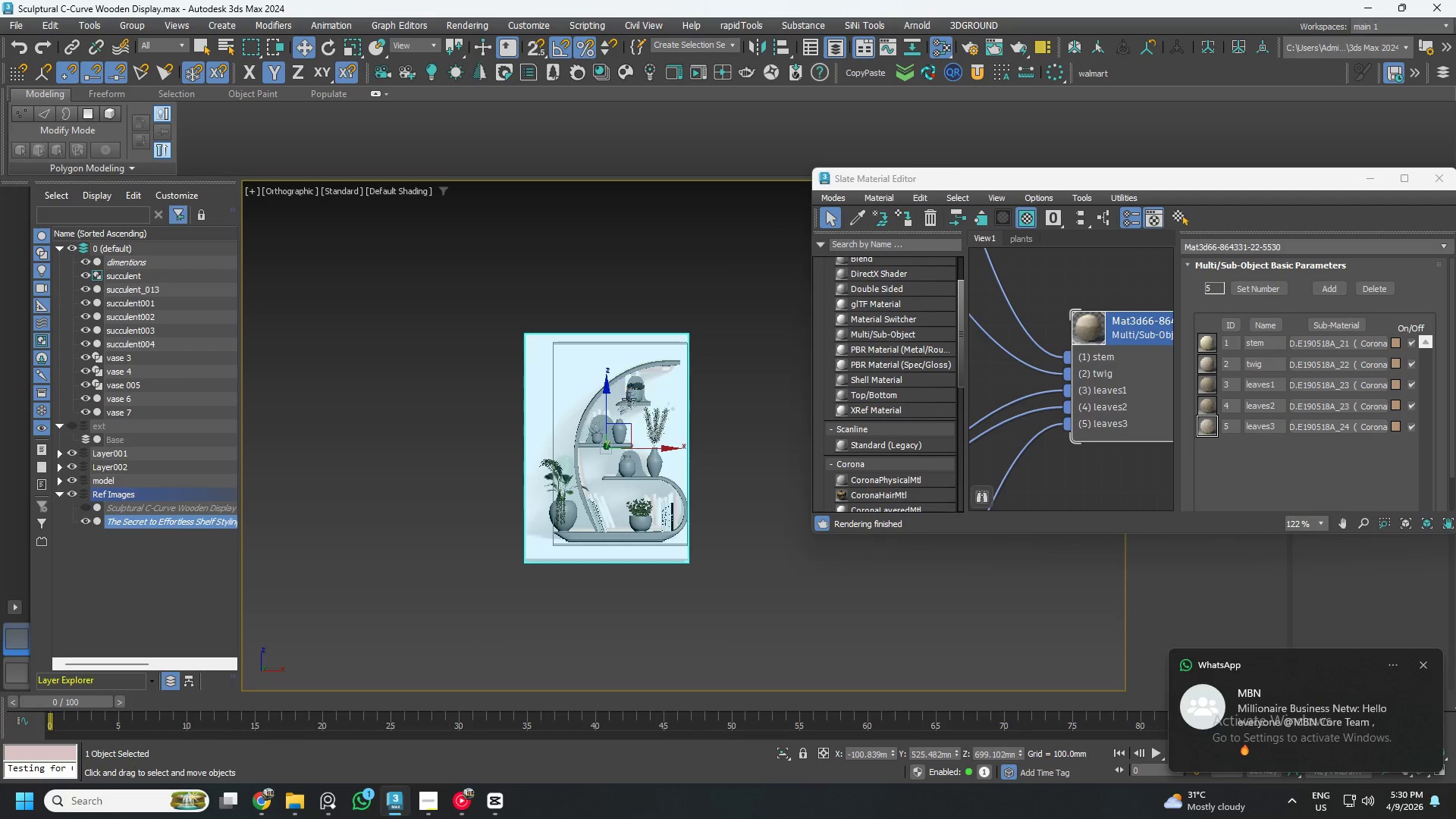 
scroll: coordinate [563, 431], scroll_direction: up, amount: 2.0
 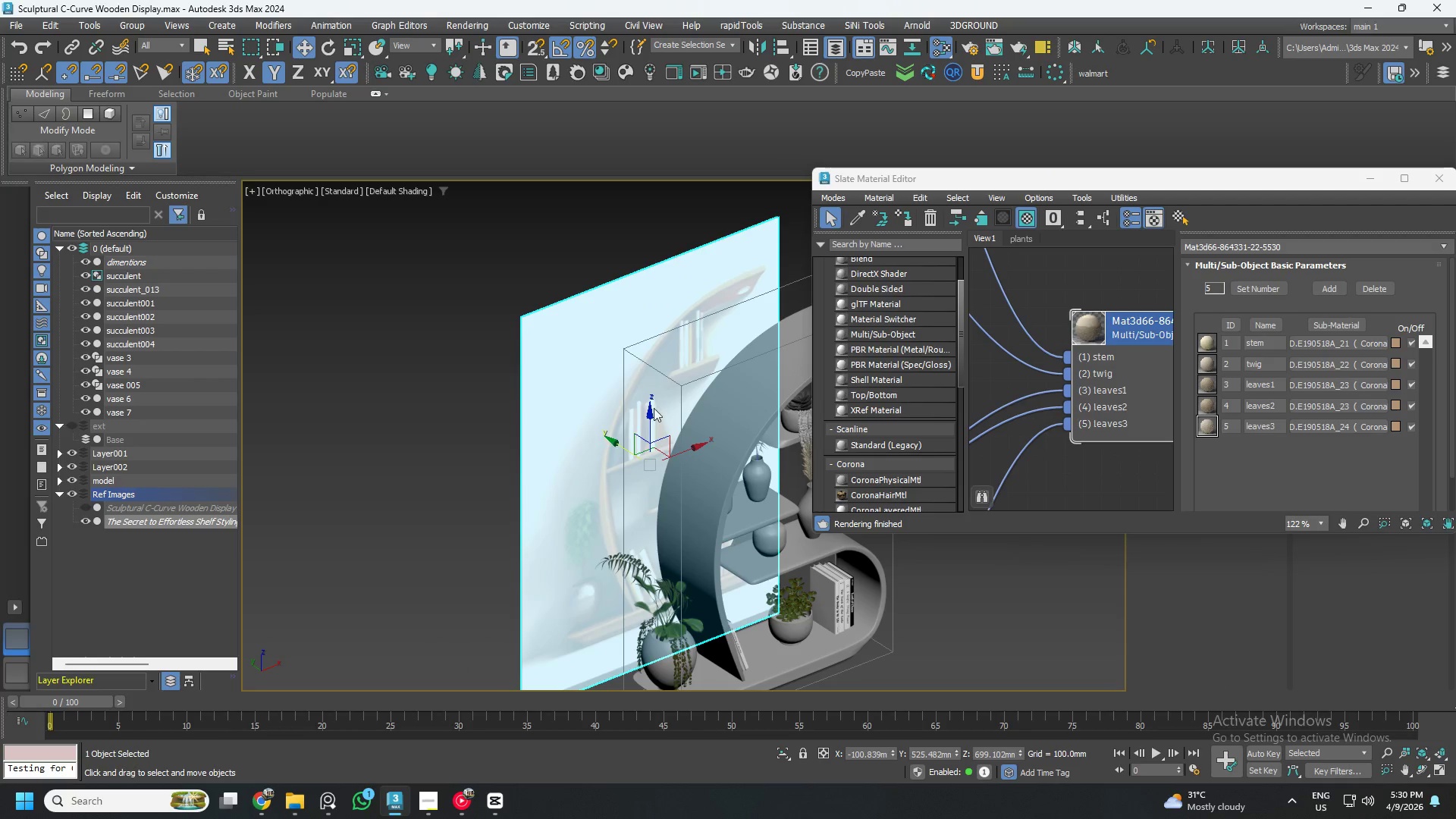 
scroll: coordinate [1041, 281], scroll_direction: down, amount: 14.0
 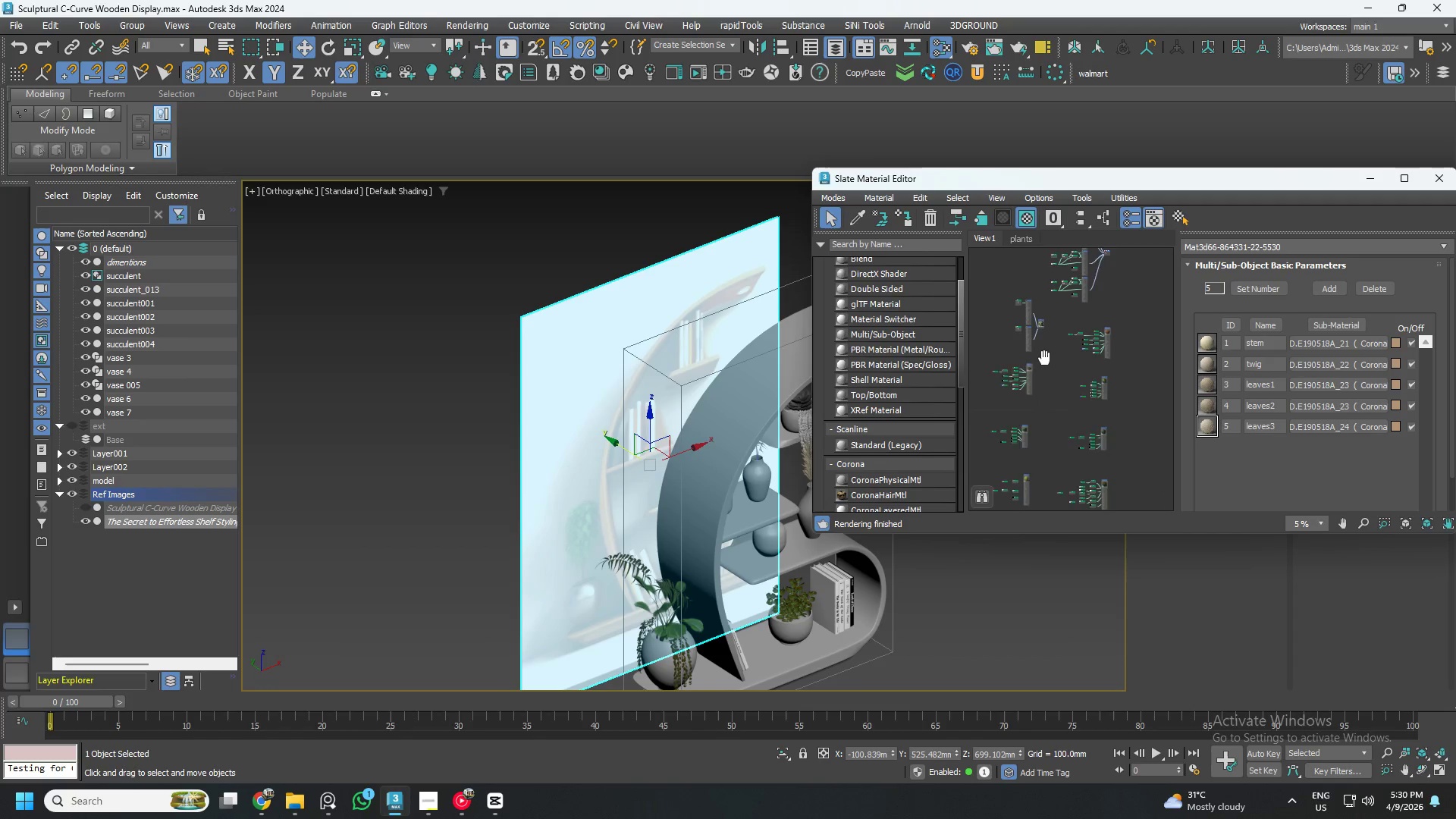 
scroll: coordinate [1090, 406], scroll_direction: none, amount: 0.0
 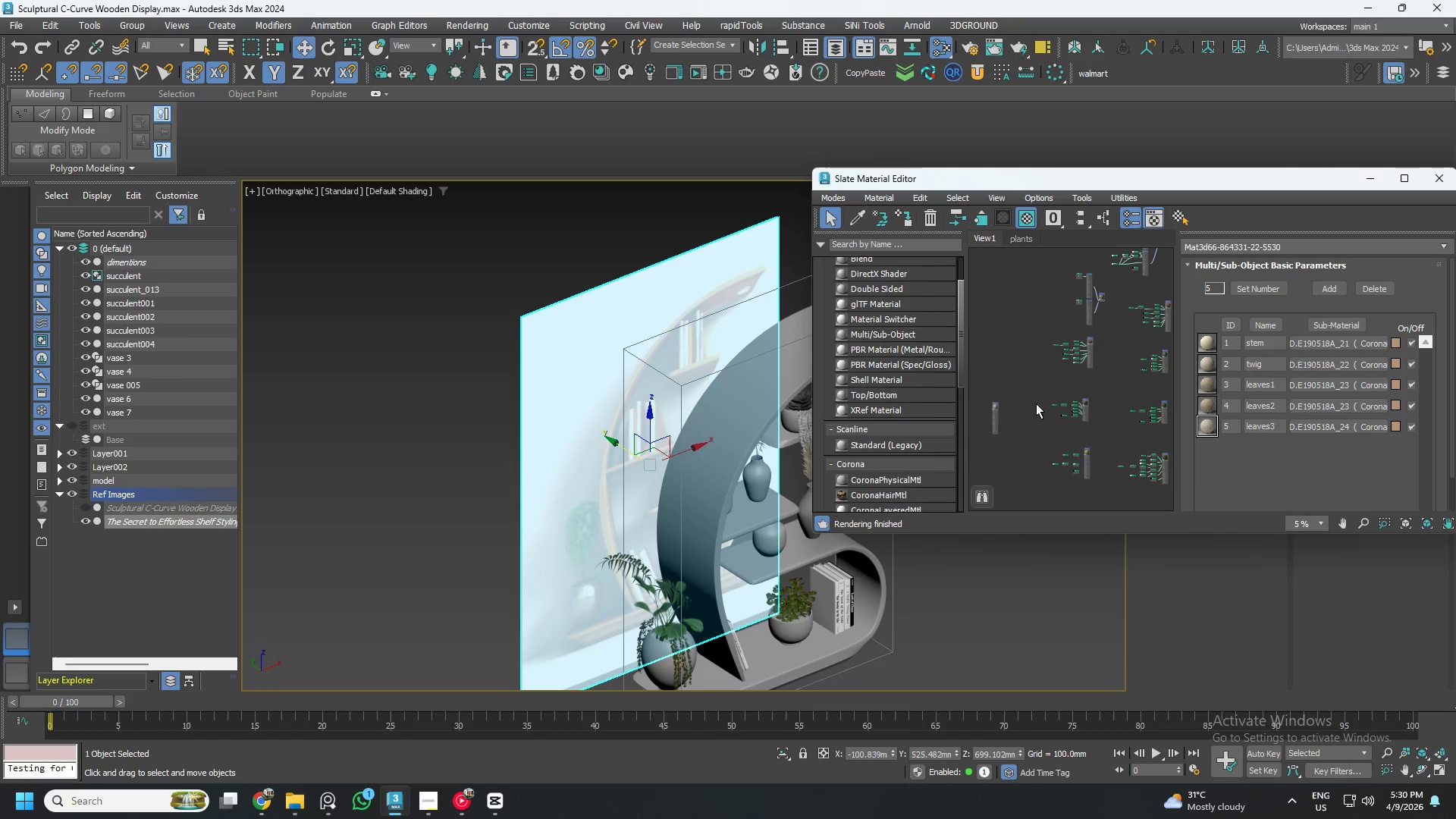 
left_click([1082, 314])
 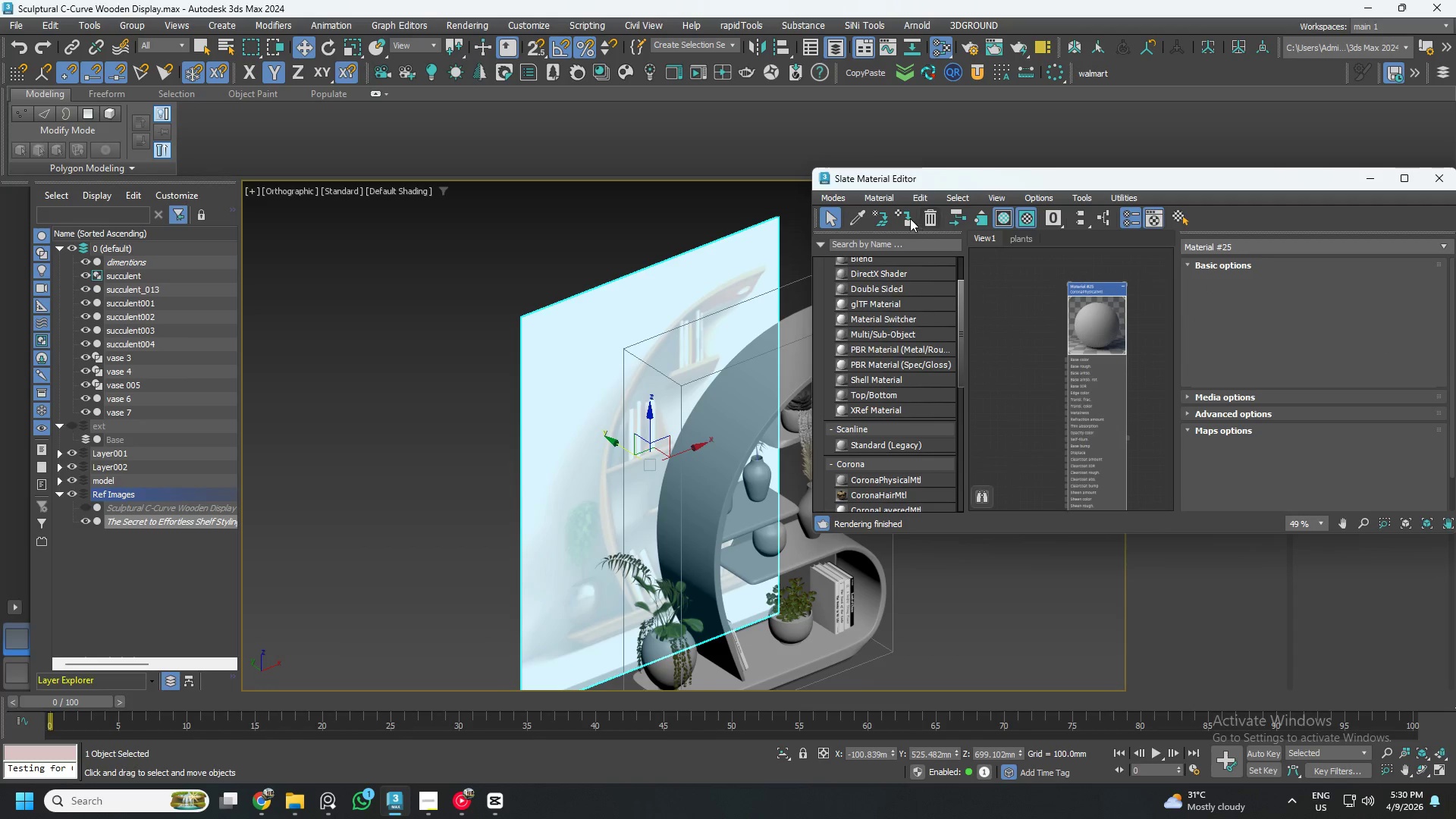 
scroll: coordinate [1002, 403], scroll_direction: up, amount: 4.0
 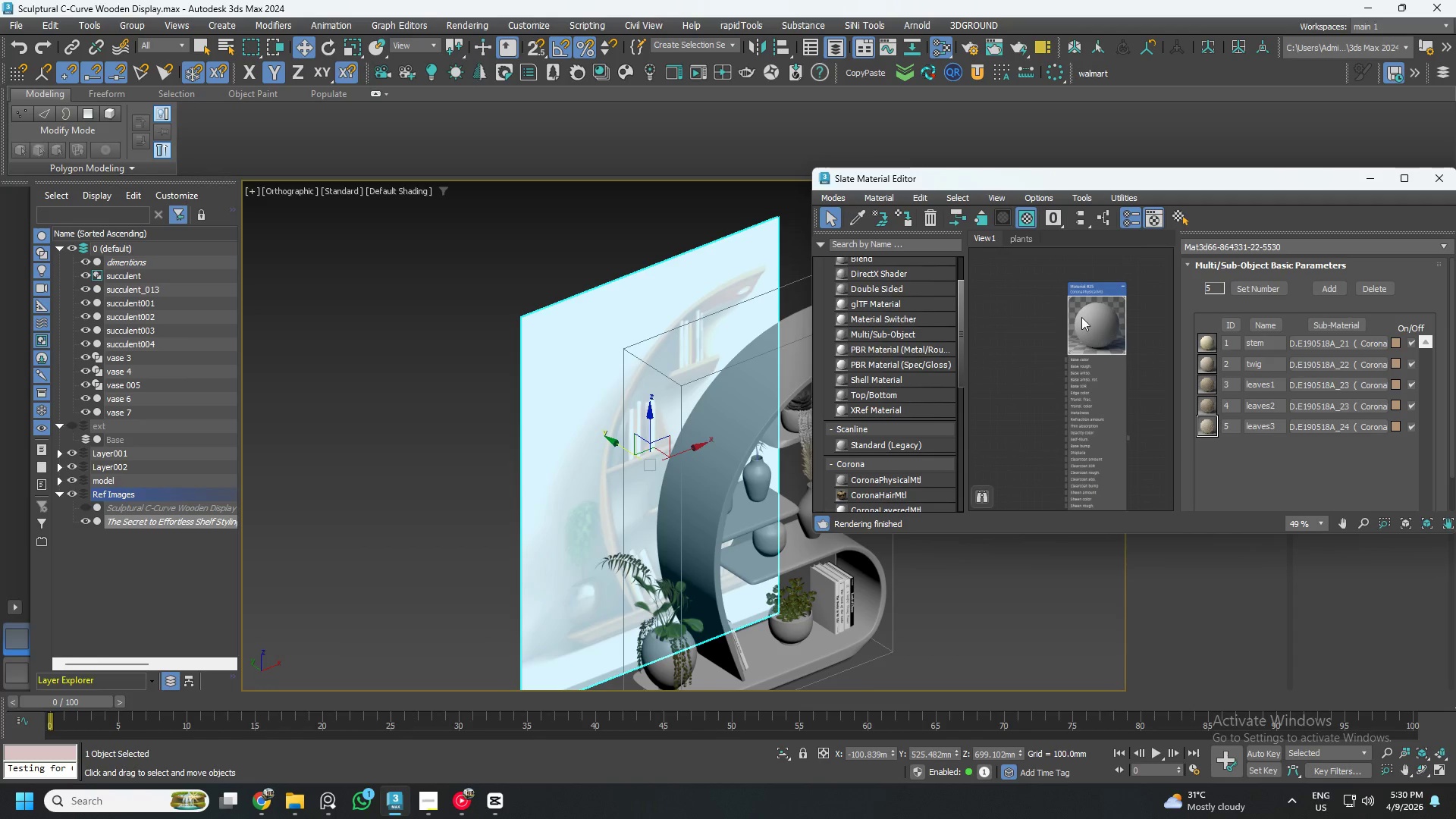 
left_click([899, 212])
 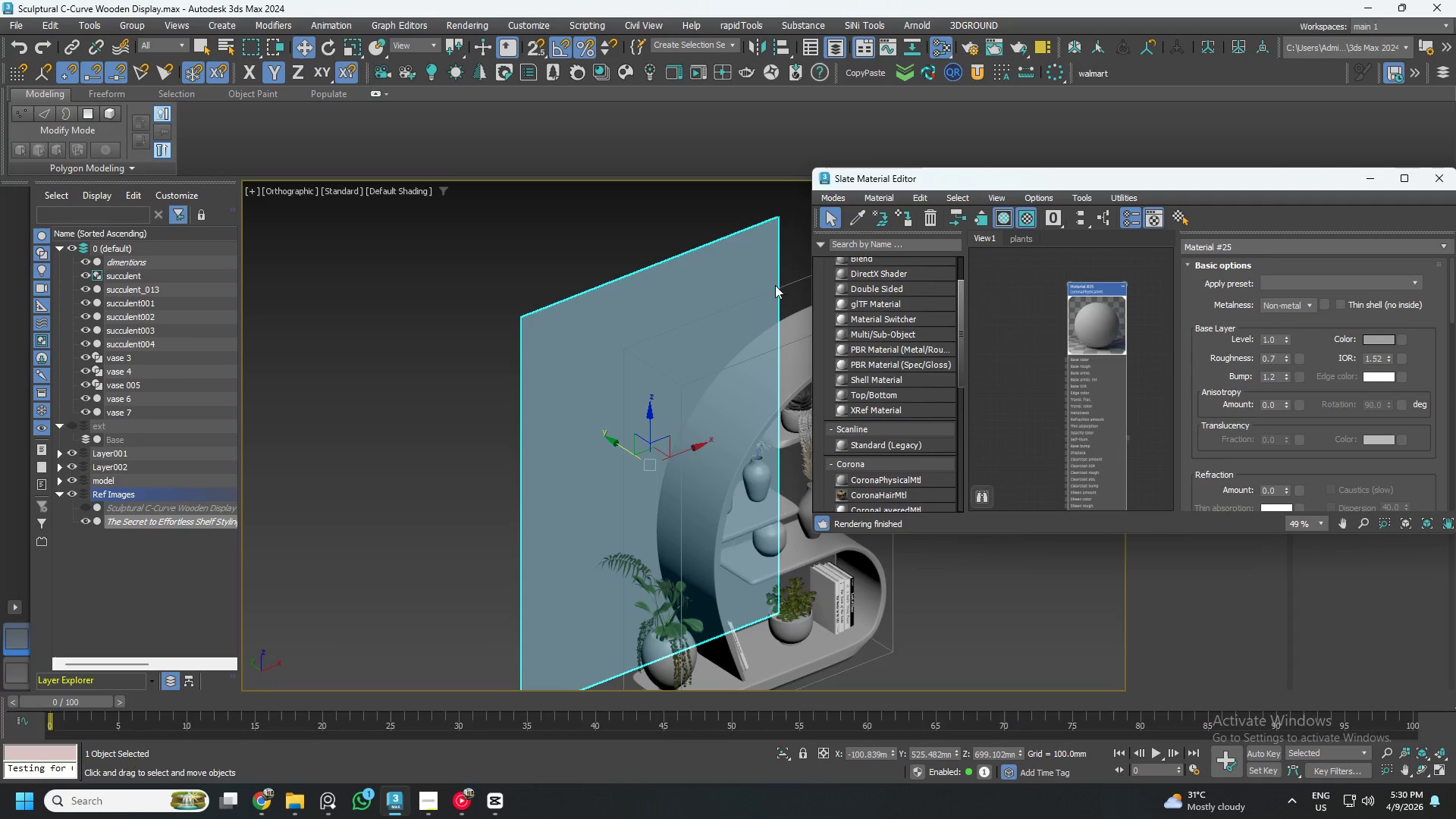 
key(Control+Z)
 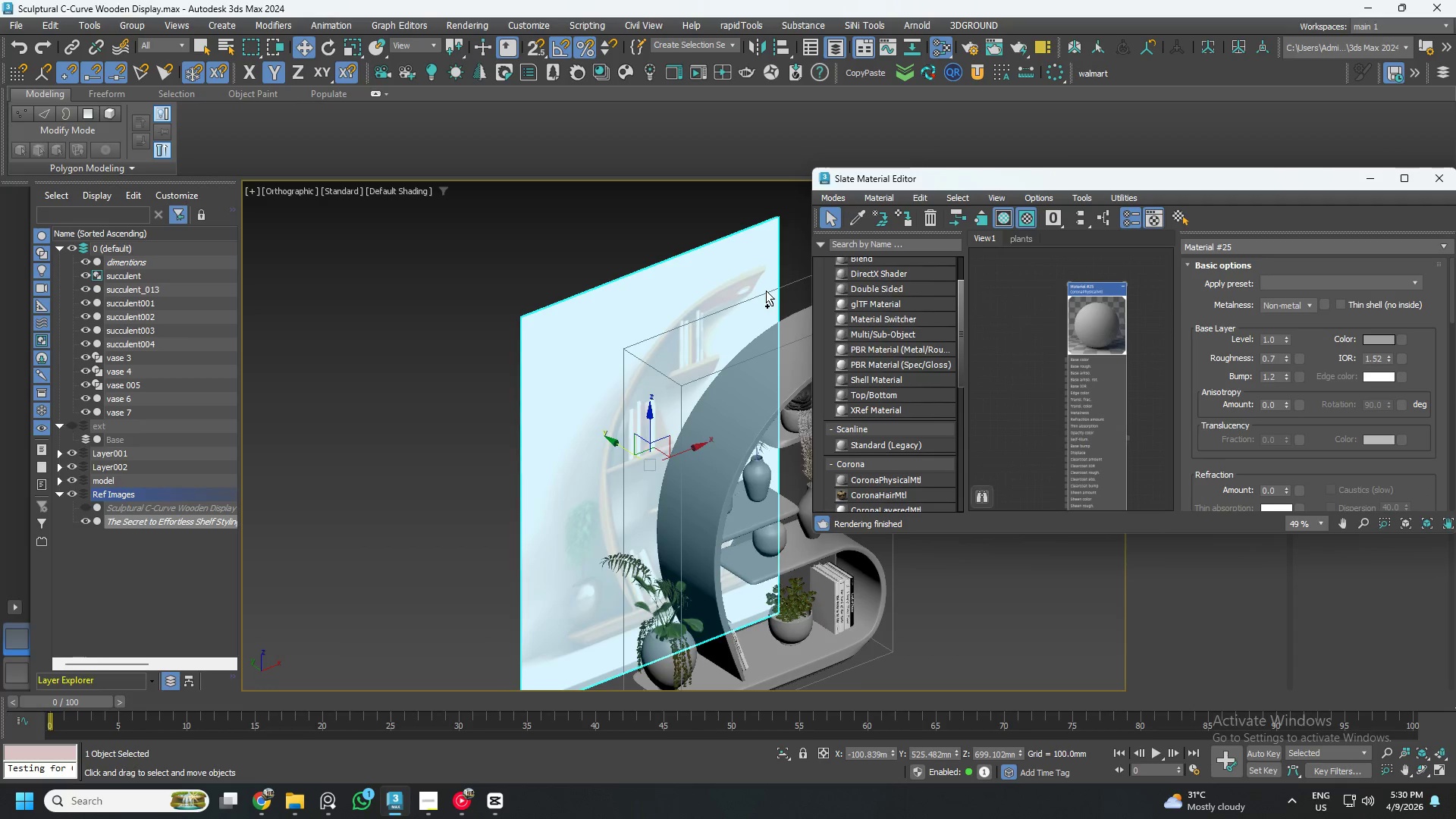 
key(Control+Z)
 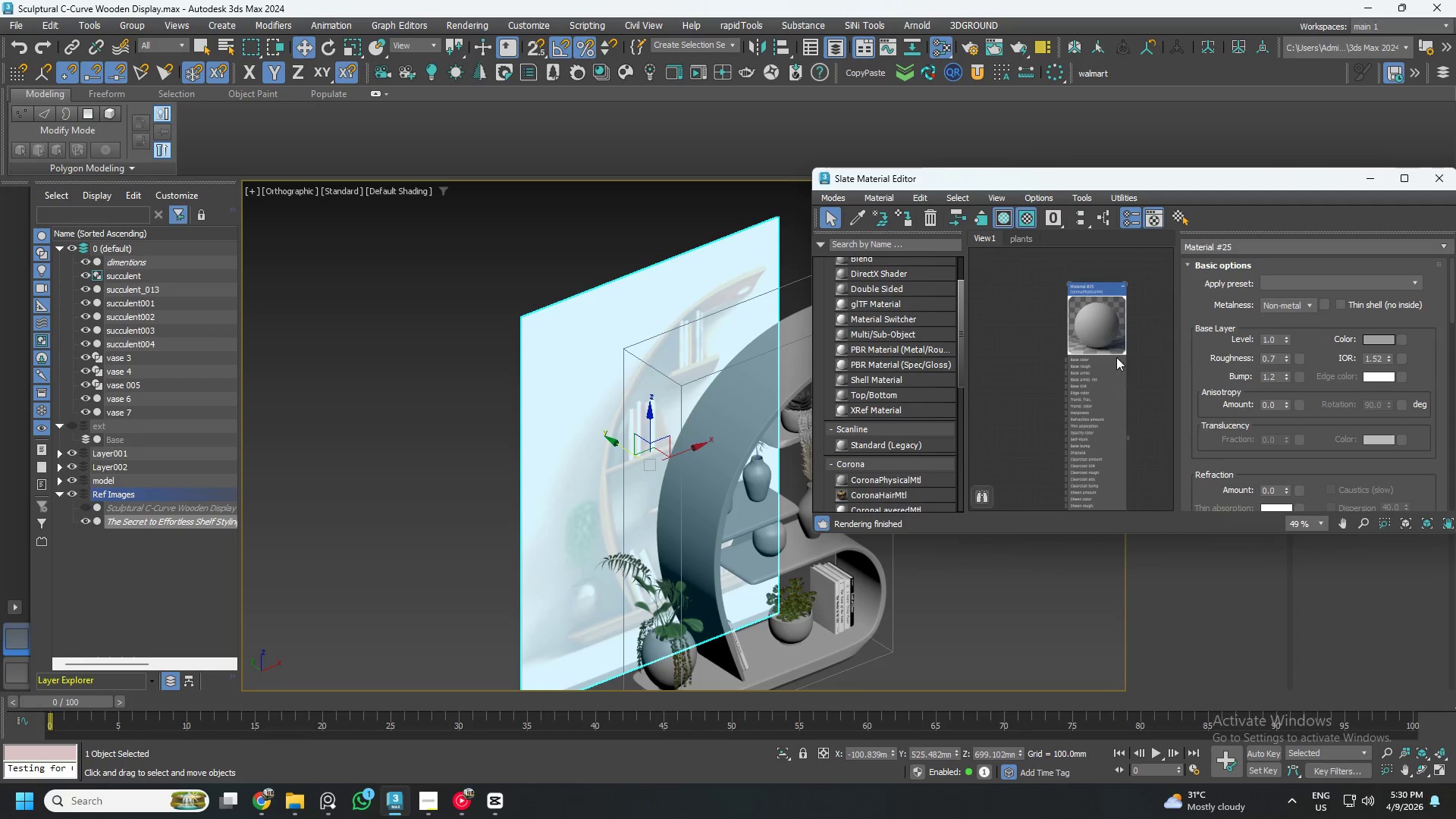 
scroll: coordinate [1077, 321], scroll_direction: down, amount: 1.0
 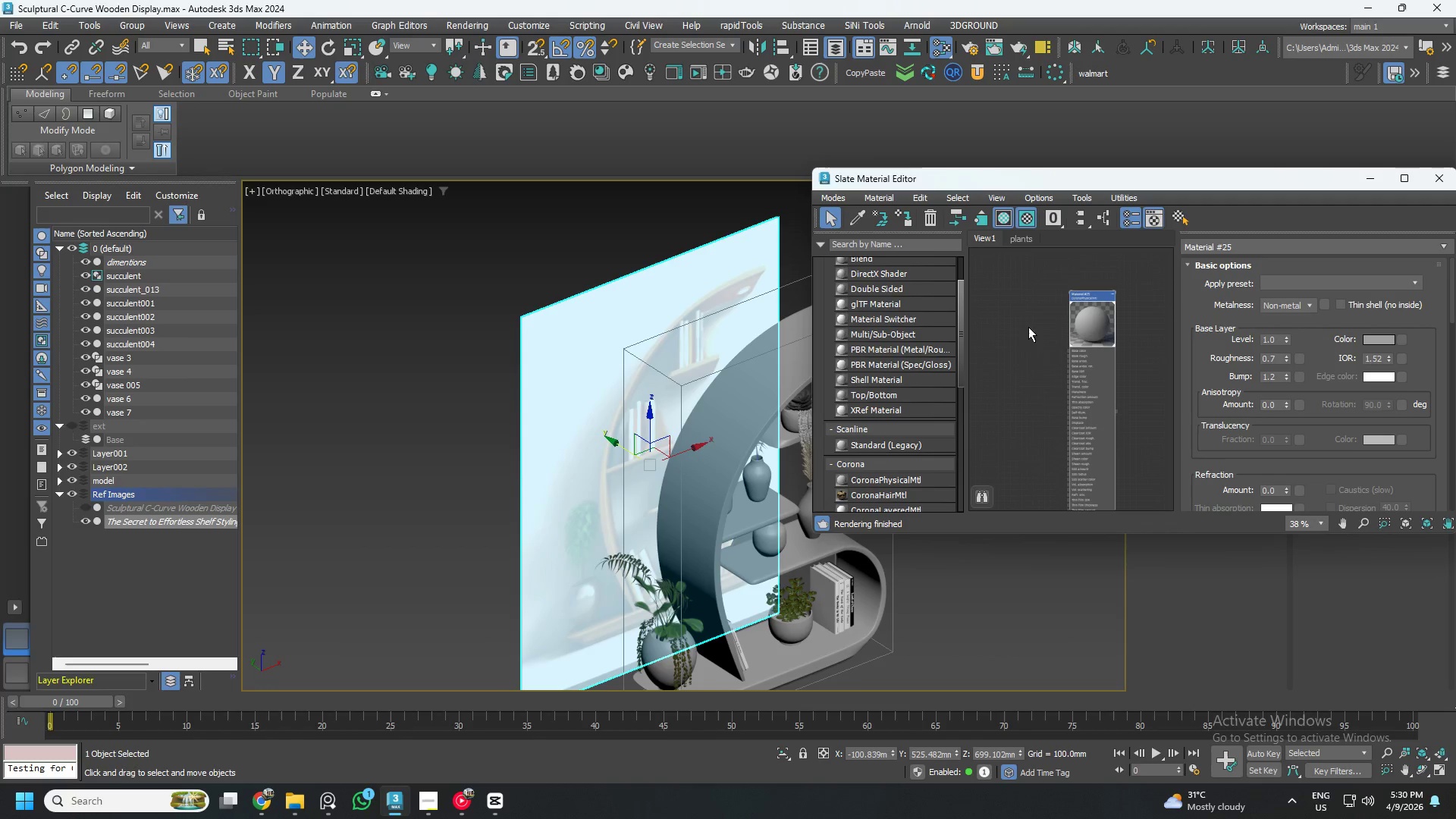 
double_click([1017, 330])
 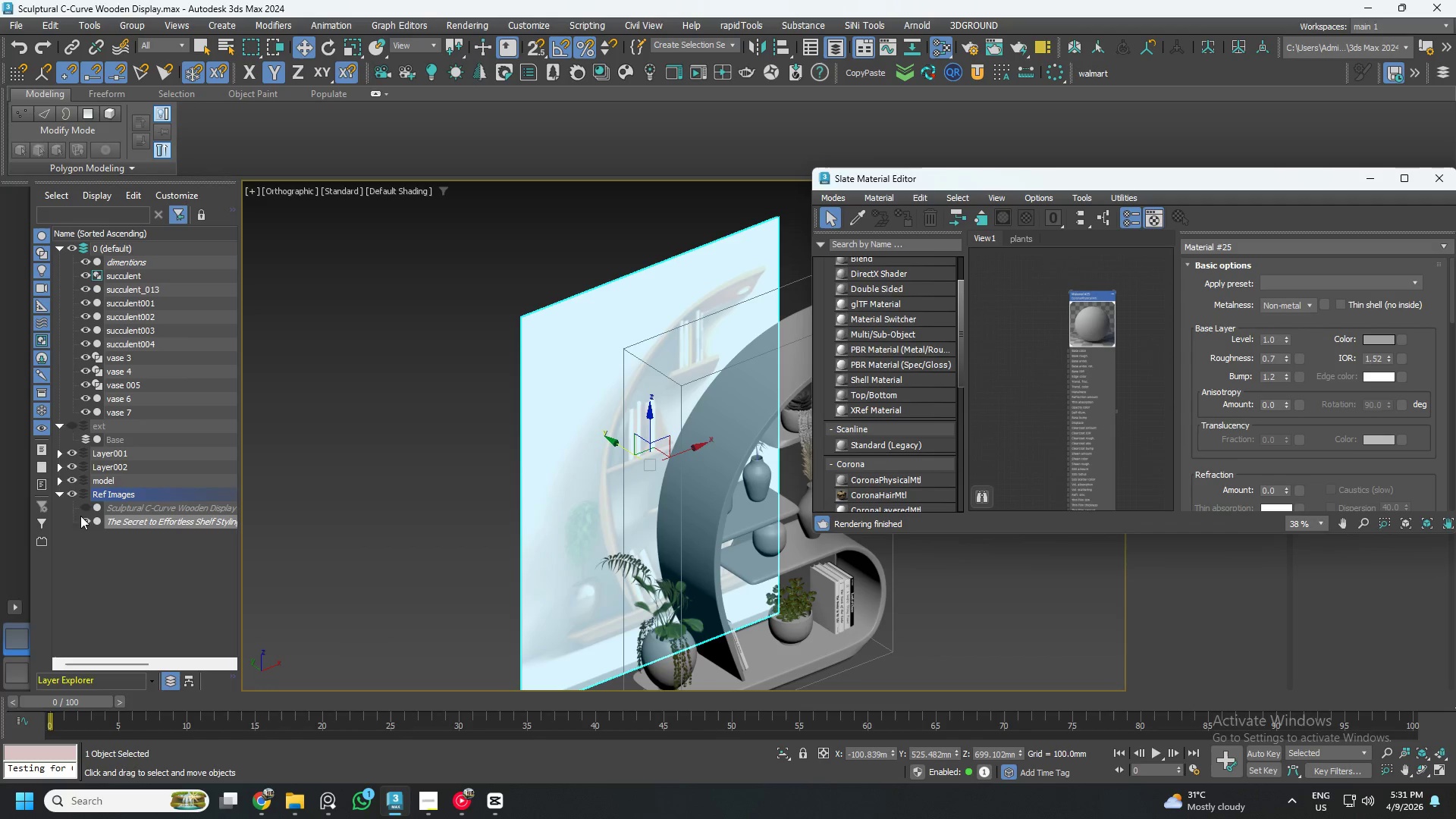 
left_click([71, 494])
 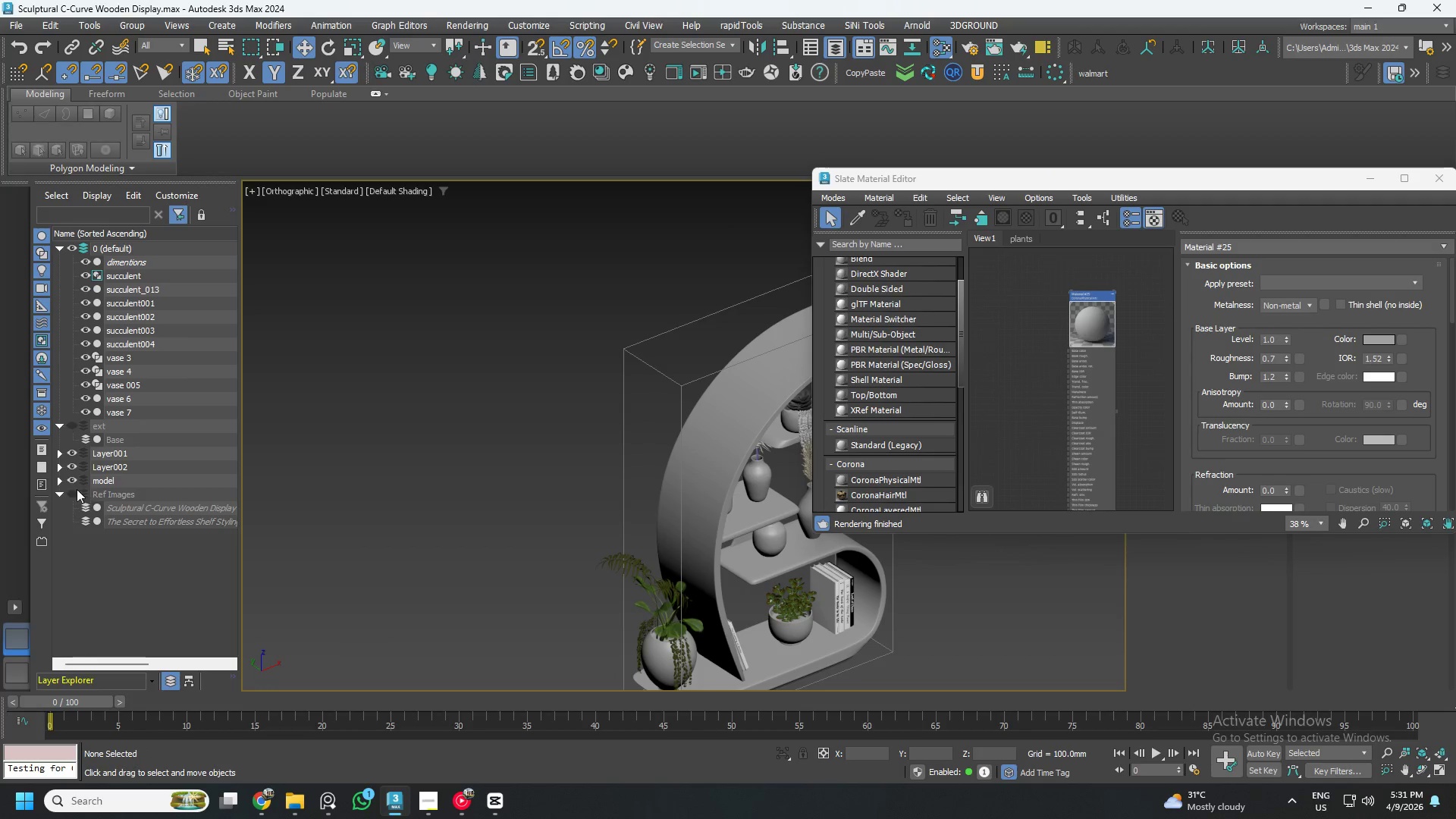 
left_click([55, 495])
 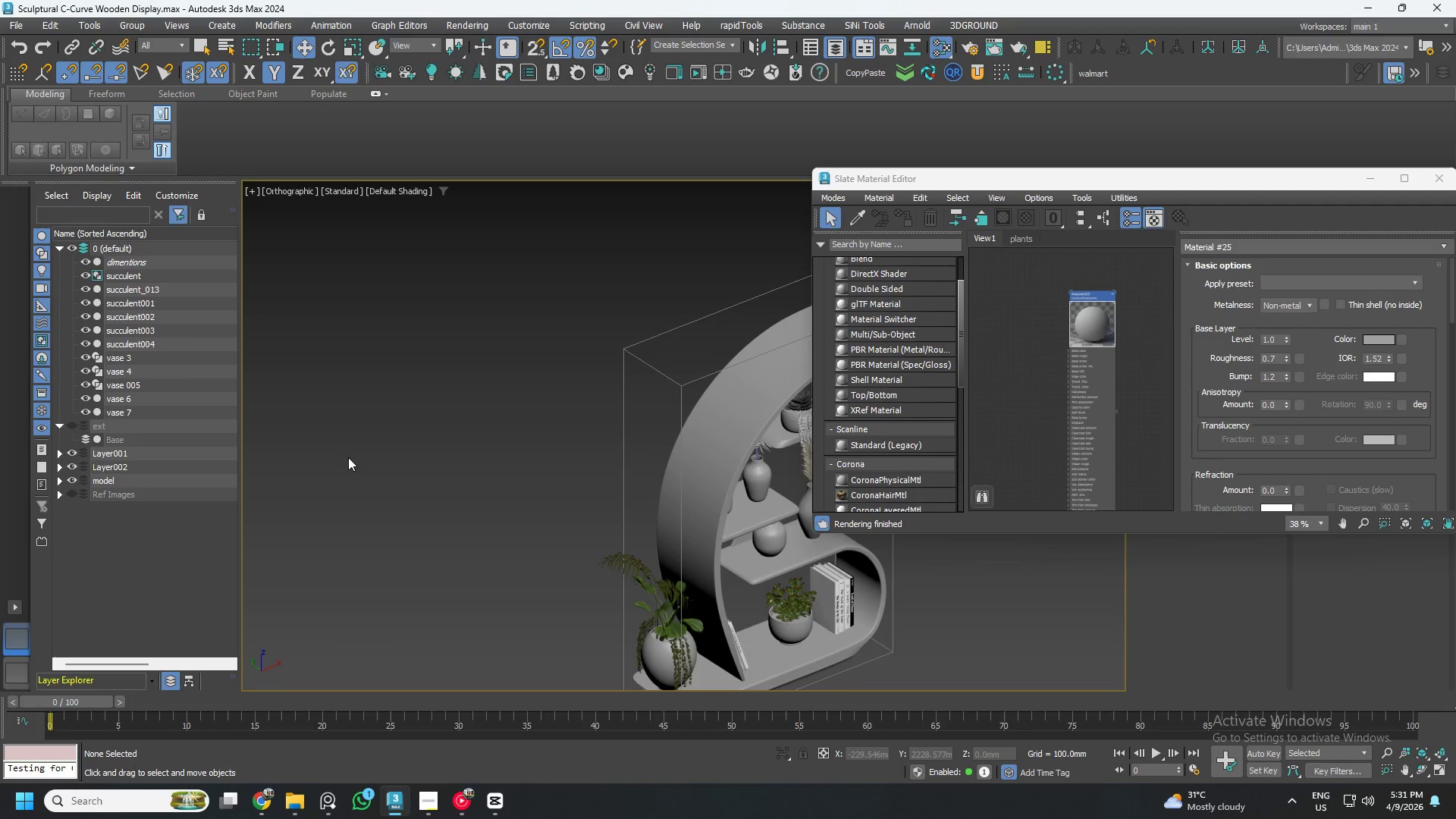 
hold_key(key=AltLeft, duration=0.45)
 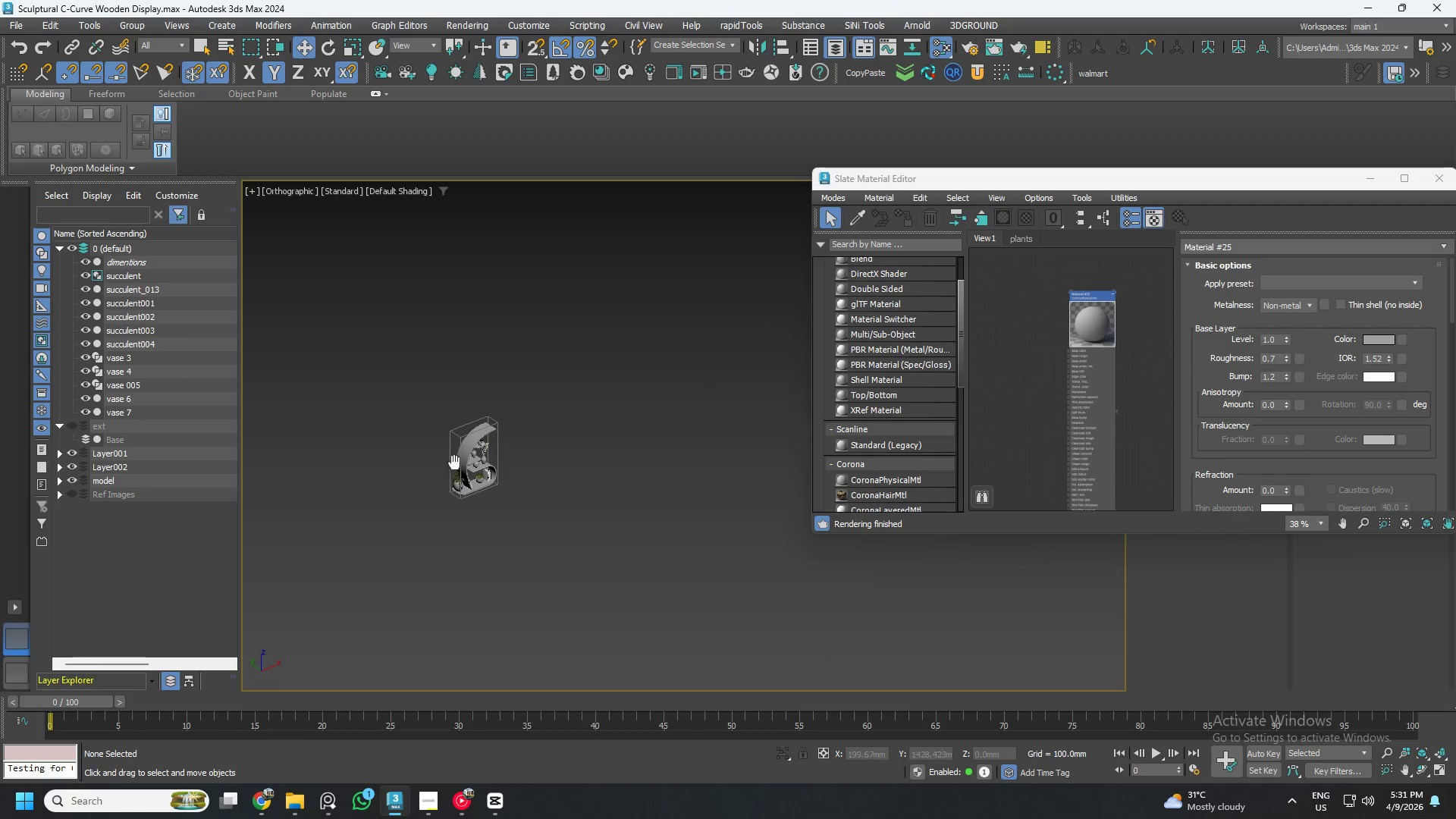 
scroll: coordinate [417, 444], scroll_direction: down, amount: 5.0
 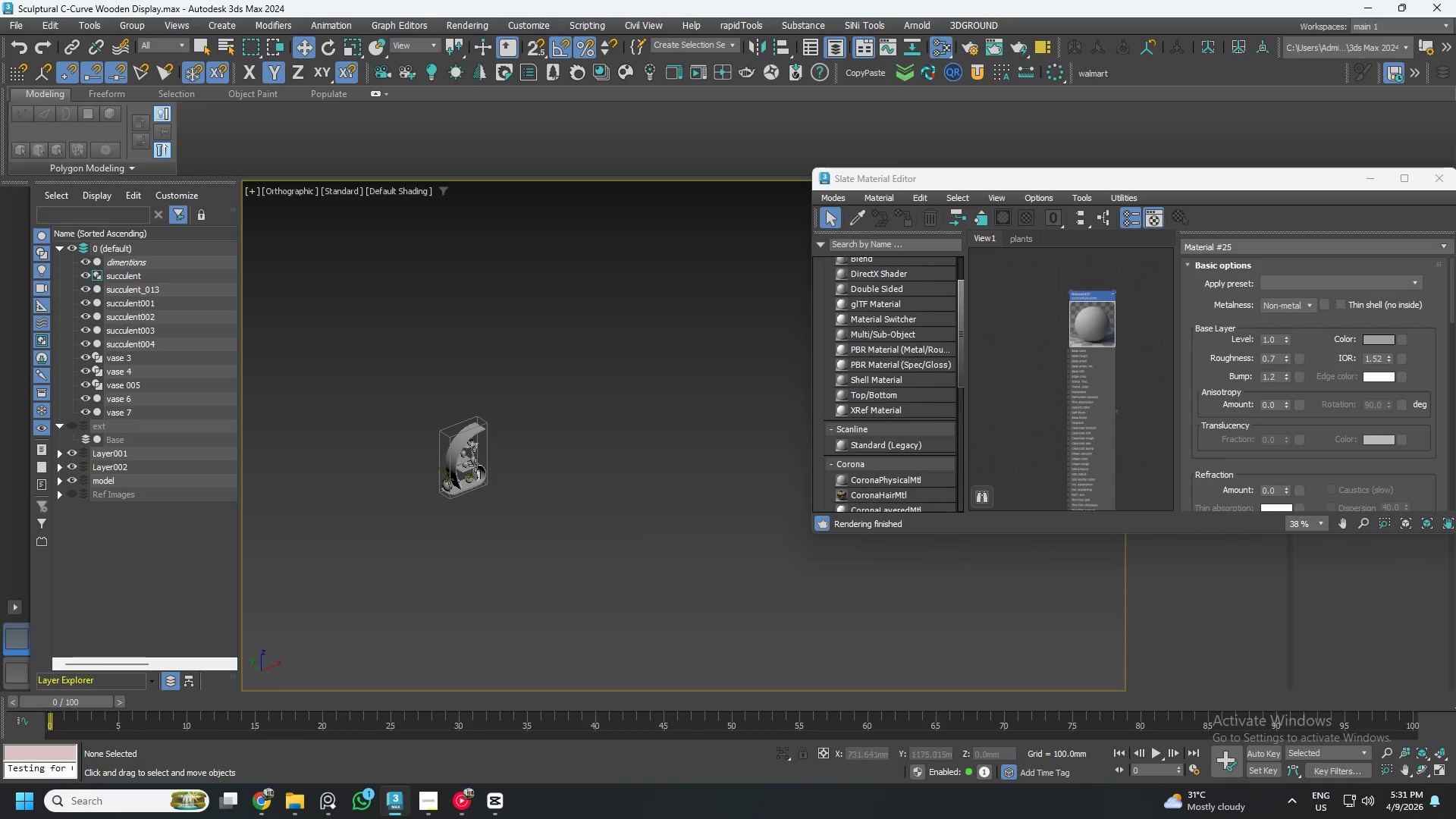 
hold_key(key=AltLeft, duration=0.55)
 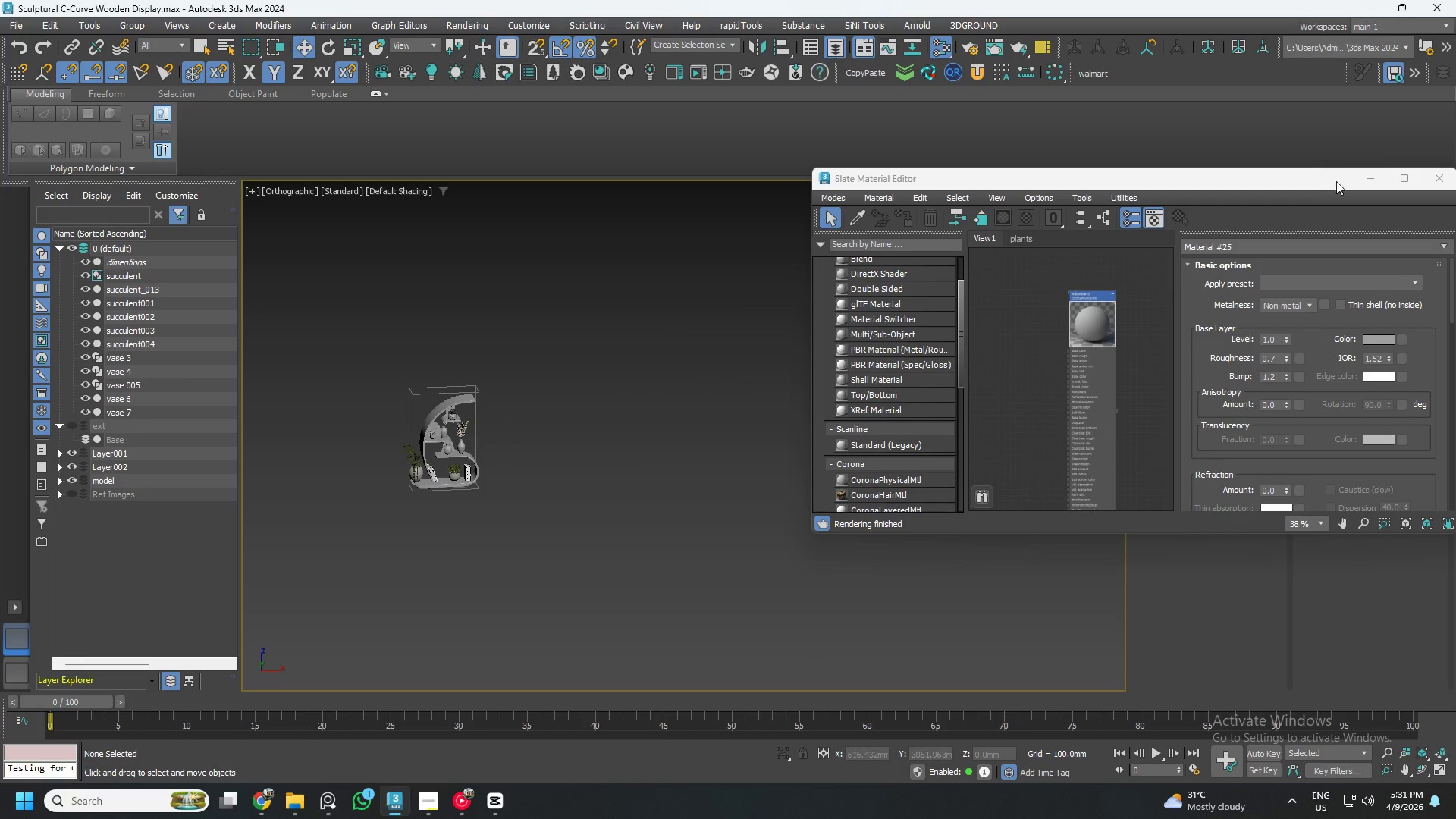 
scroll: coordinate [470, 466], scroll_direction: up, amount: 1.0
 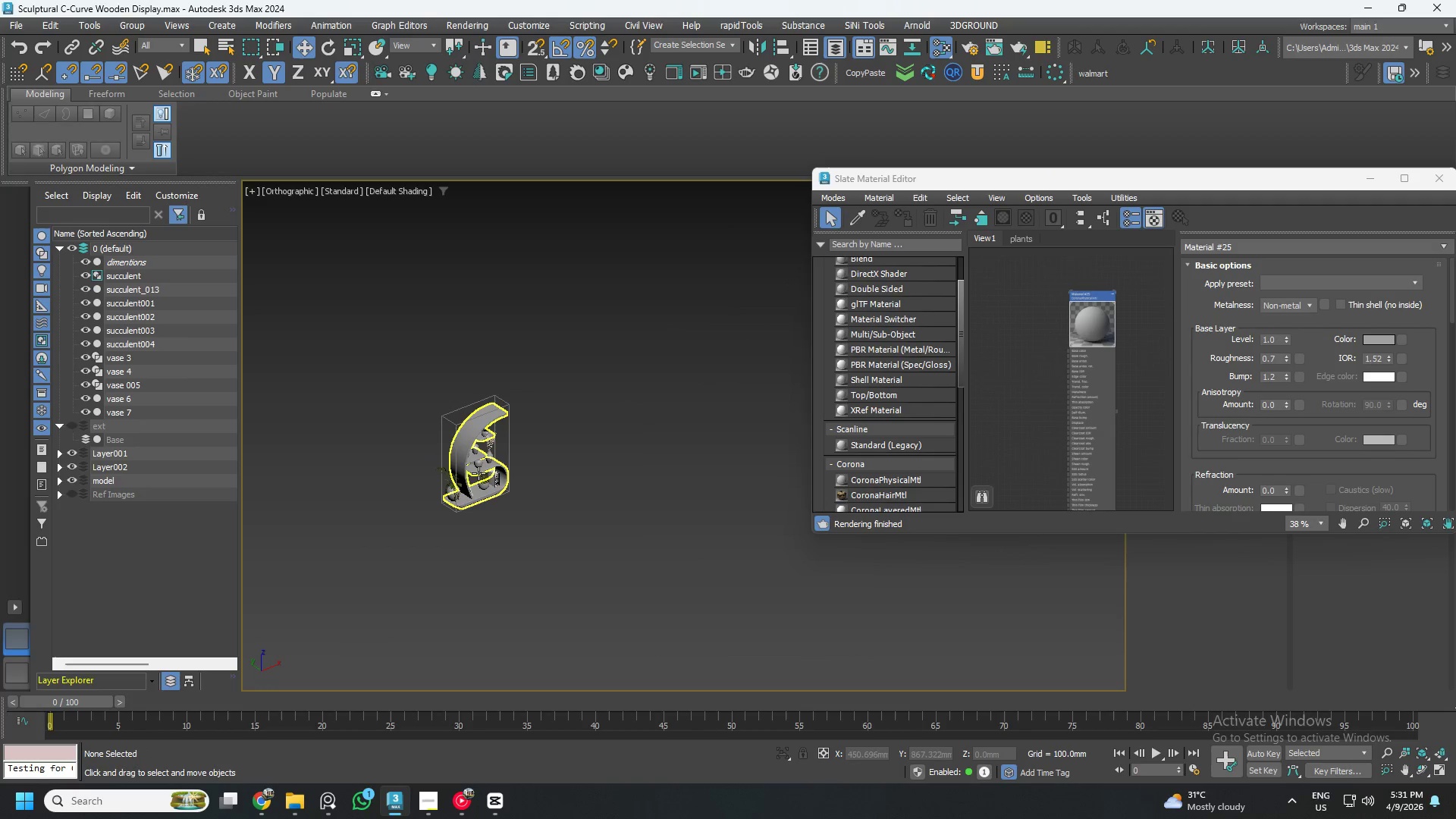 
left_click_drag(start_coordinate=[1314, 178], to_coordinate=[1290, 256])
 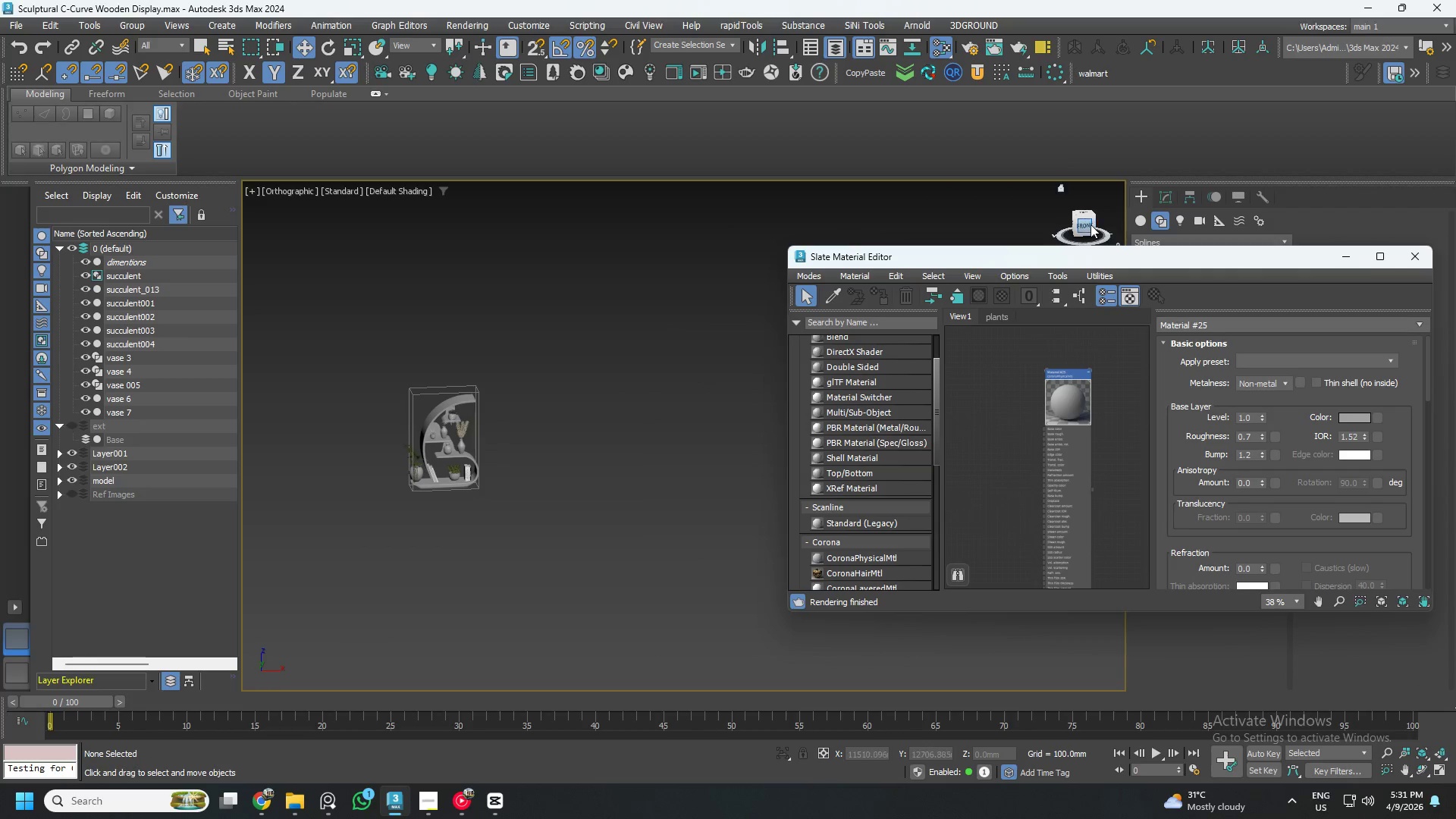 
left_click([1087, 224])
 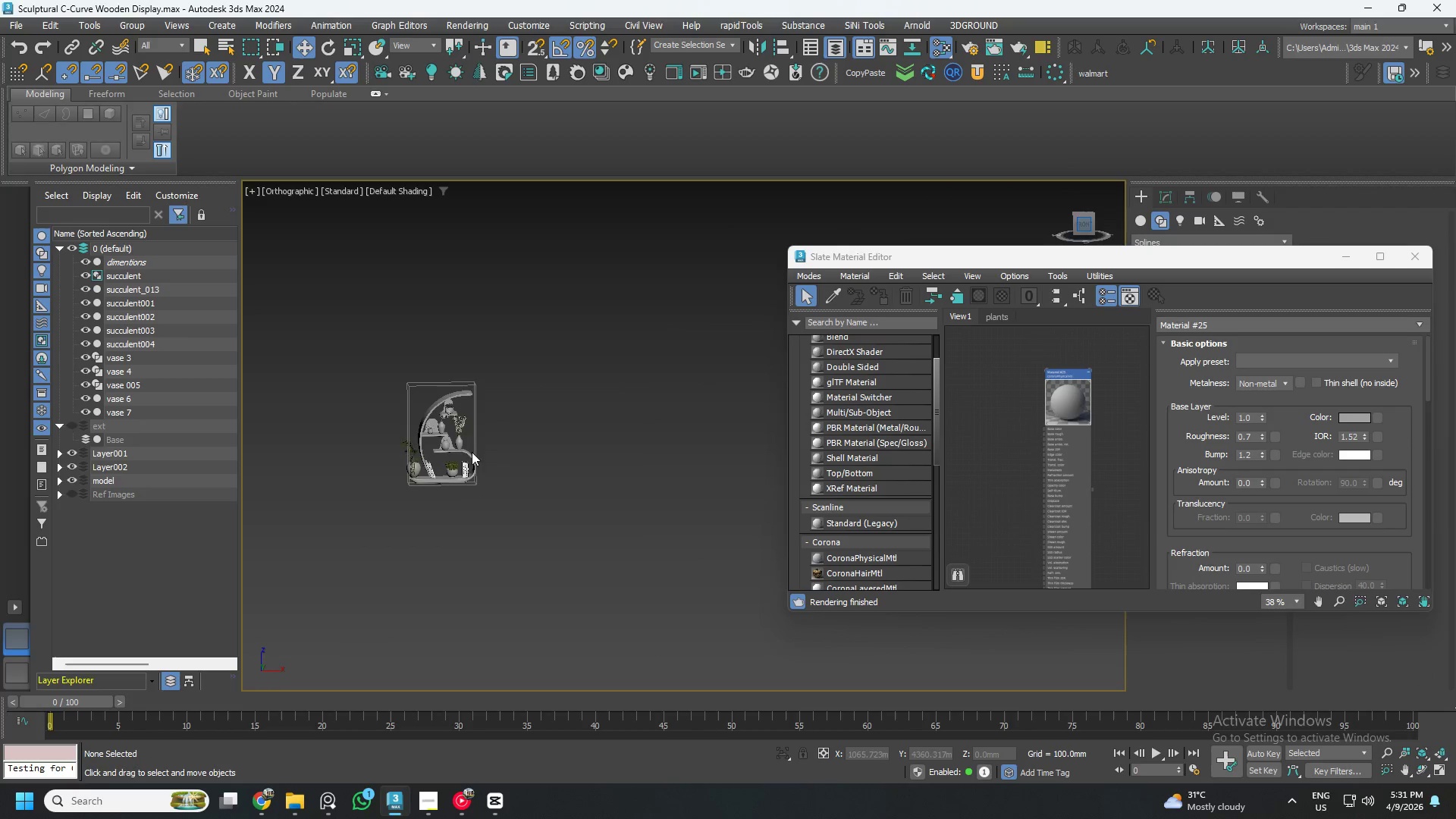 
scroll: coordinate [440, 419], scroll_direction: up, amount: 12.0
 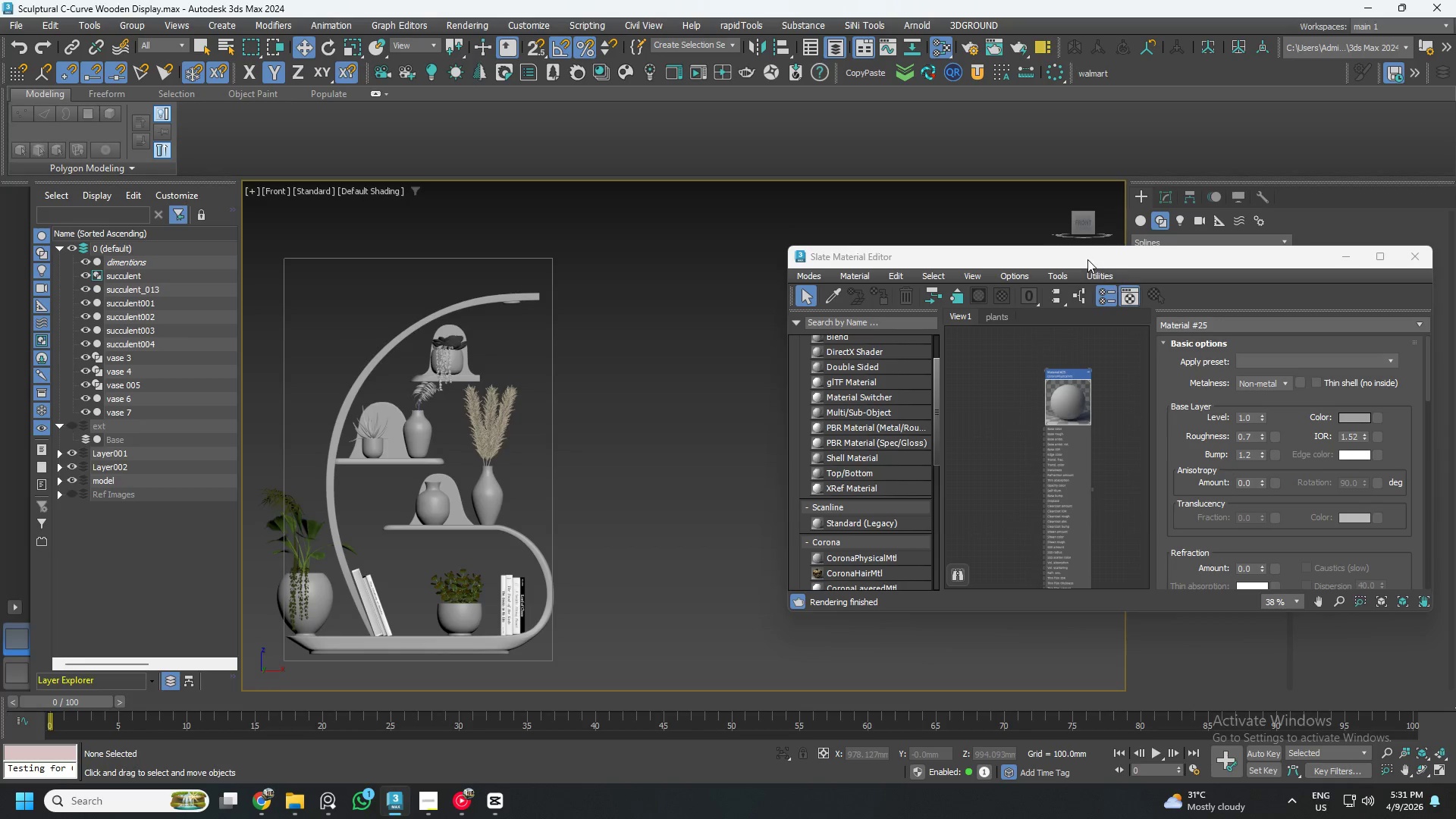 
left_click_drag(start_coordinate=[1084, 259], to_coordinate=[1075, 126])
 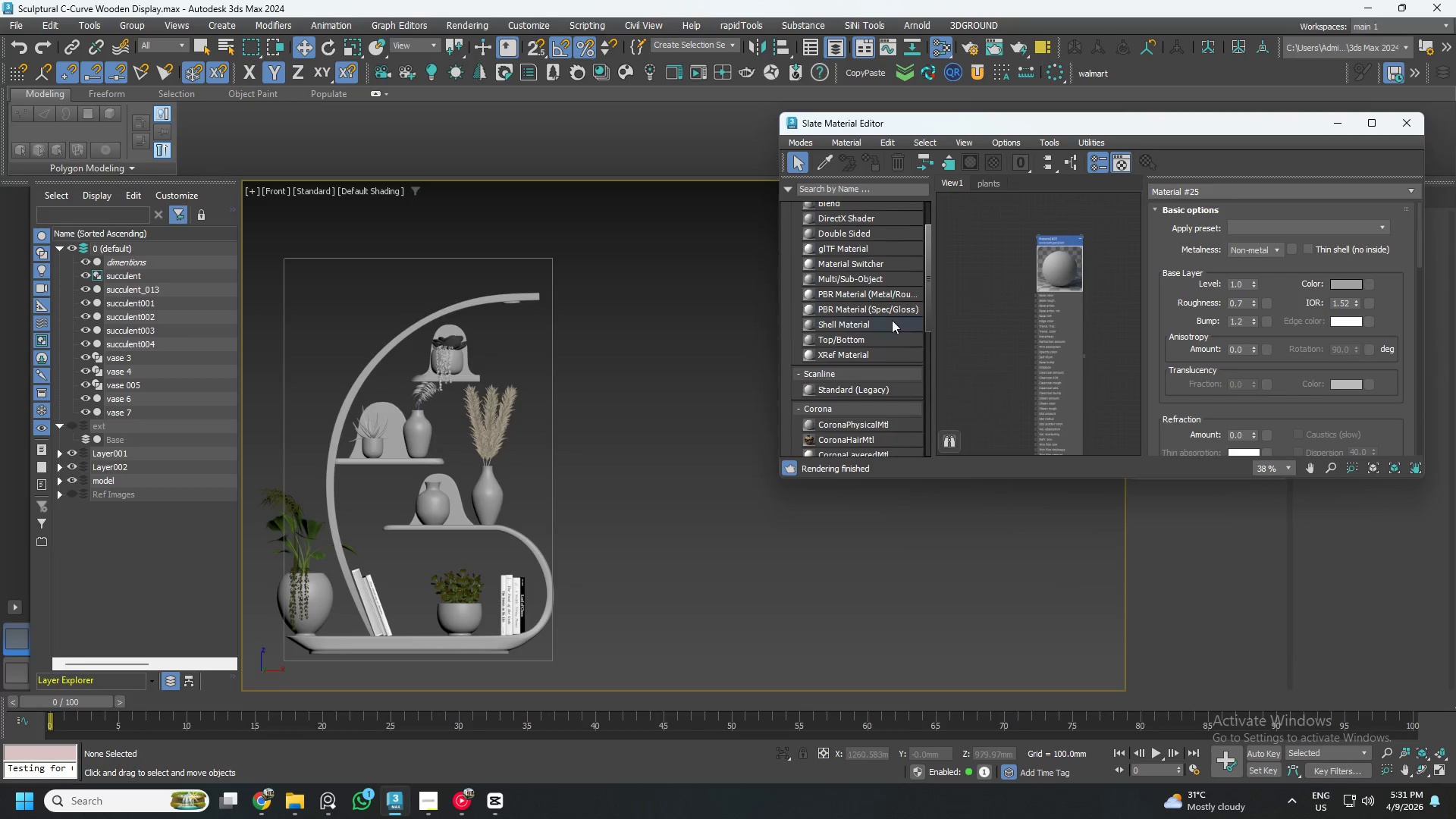 
scroll: coordinate [1050, 286], scroll_direction: down, amount: 4.0
 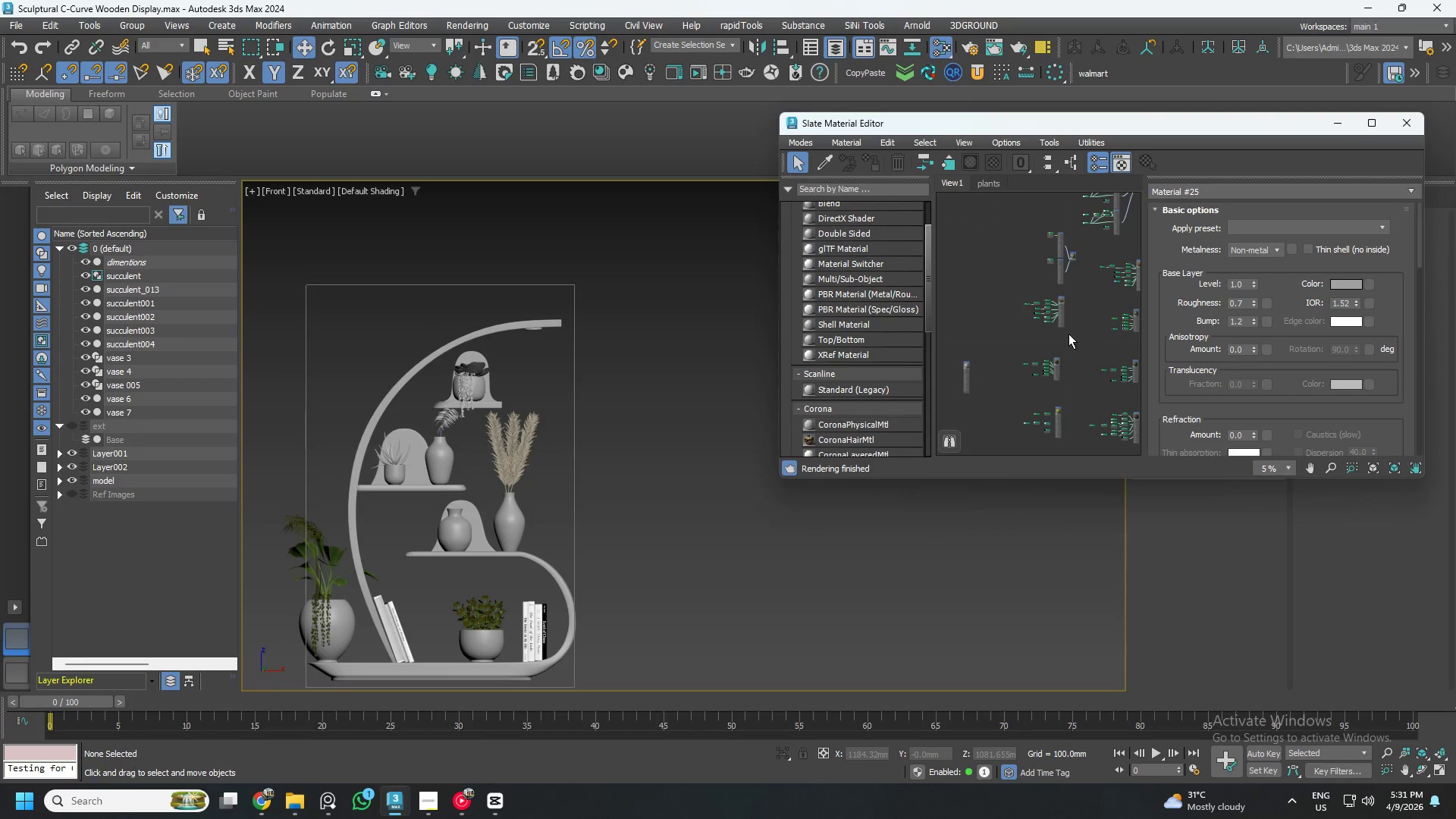 
scroll: coordinate [447, 396], scroll_direction: up, amount: 8.0
 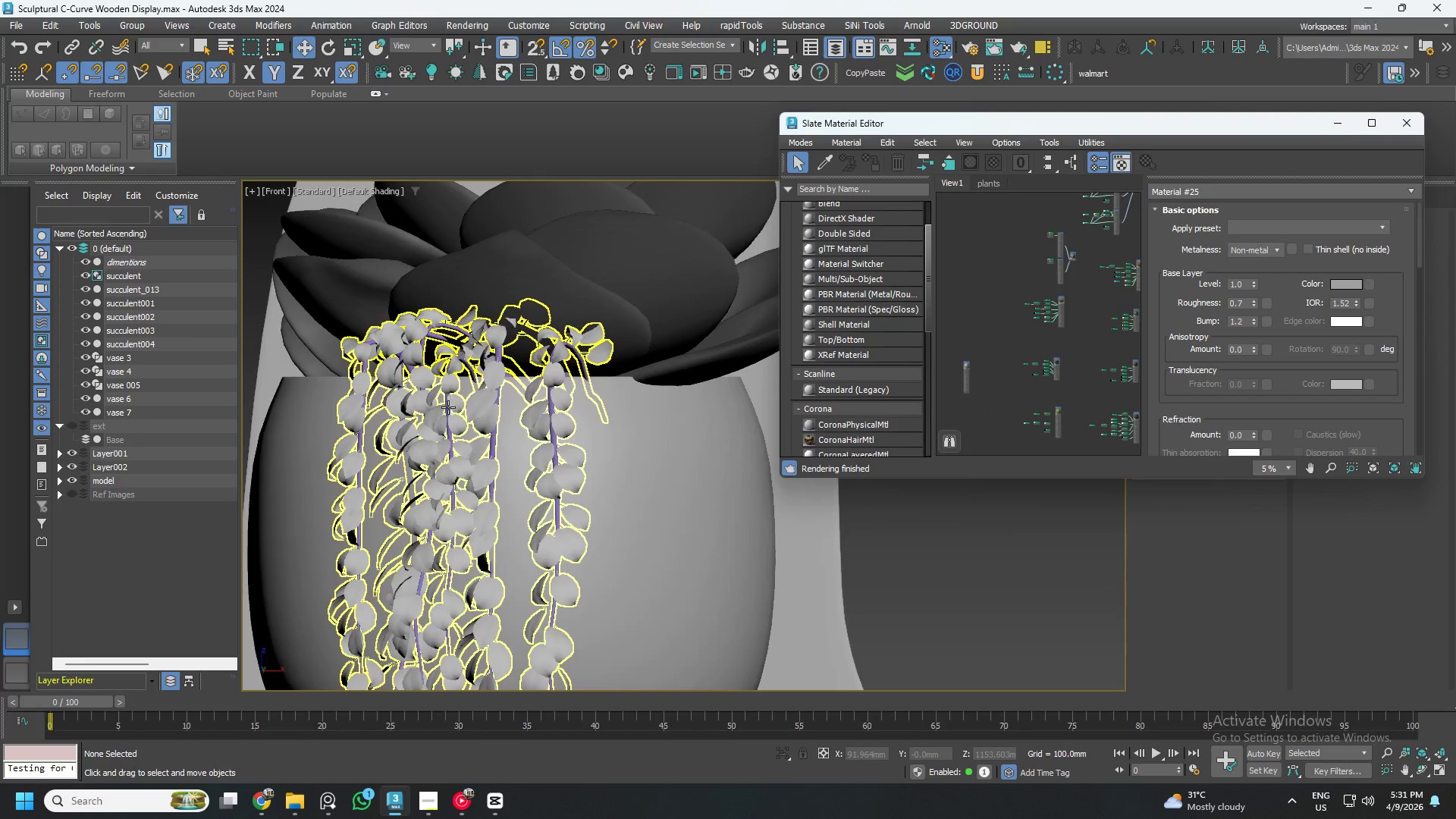 
left_click([448, 407])
 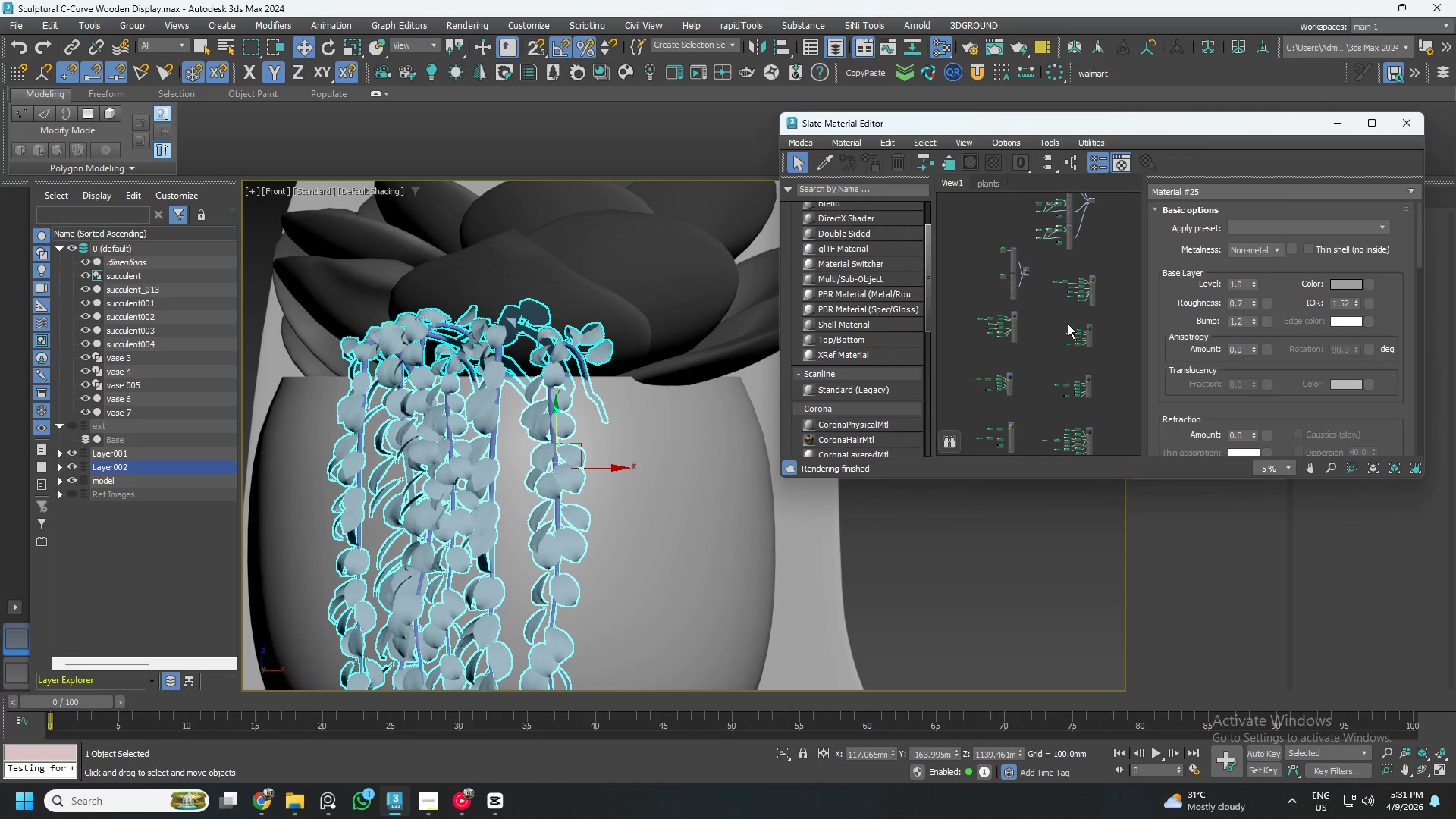 
scroll: coordinate [1017, 261], scroll_direction: up, amount: 5.0
 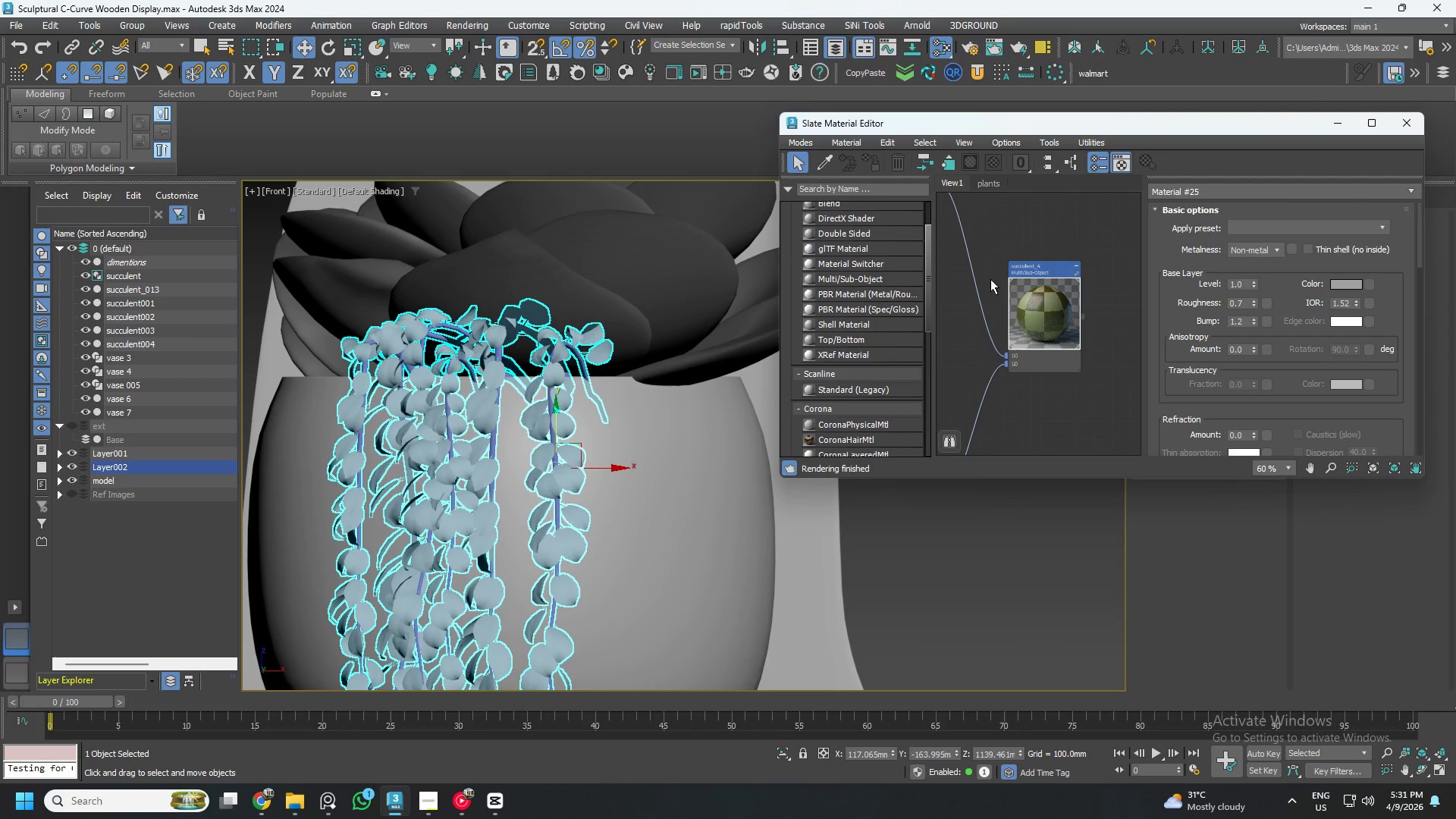 
left_click([1050, 295])
 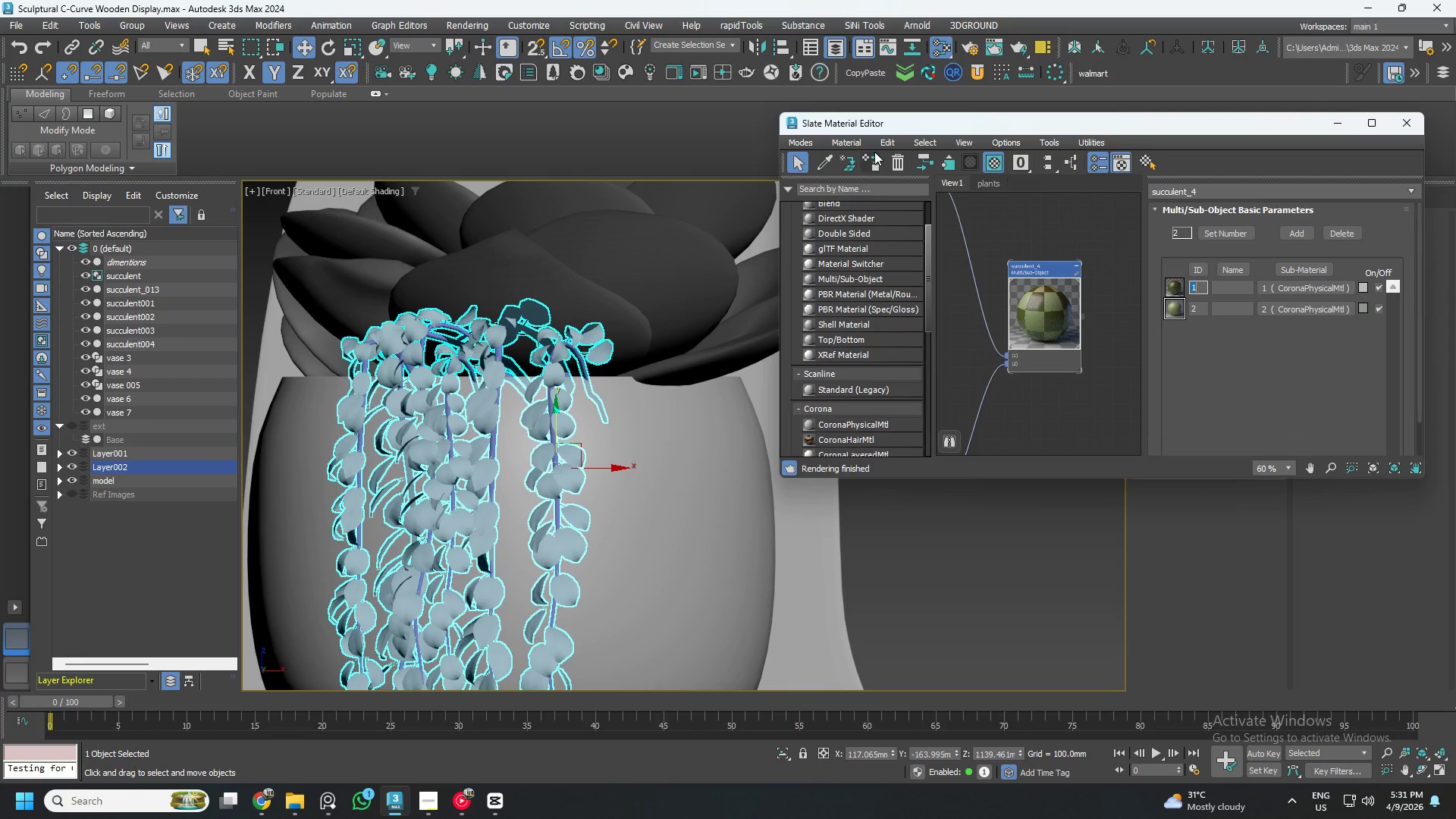 
left_click([872, 153])
 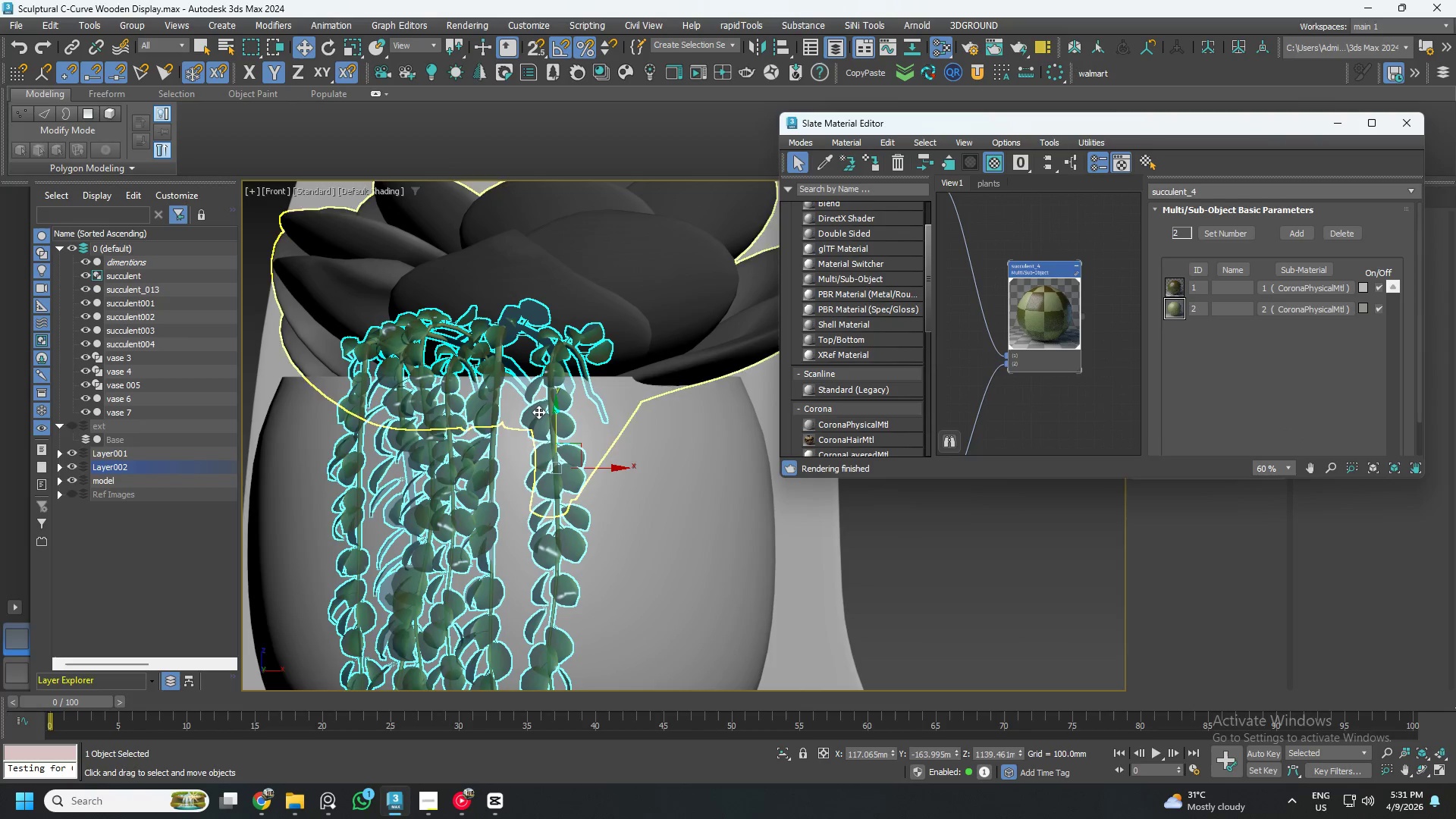 
scroll: coordinate [559, 413], scroll_direction: down, amount: 5.0
 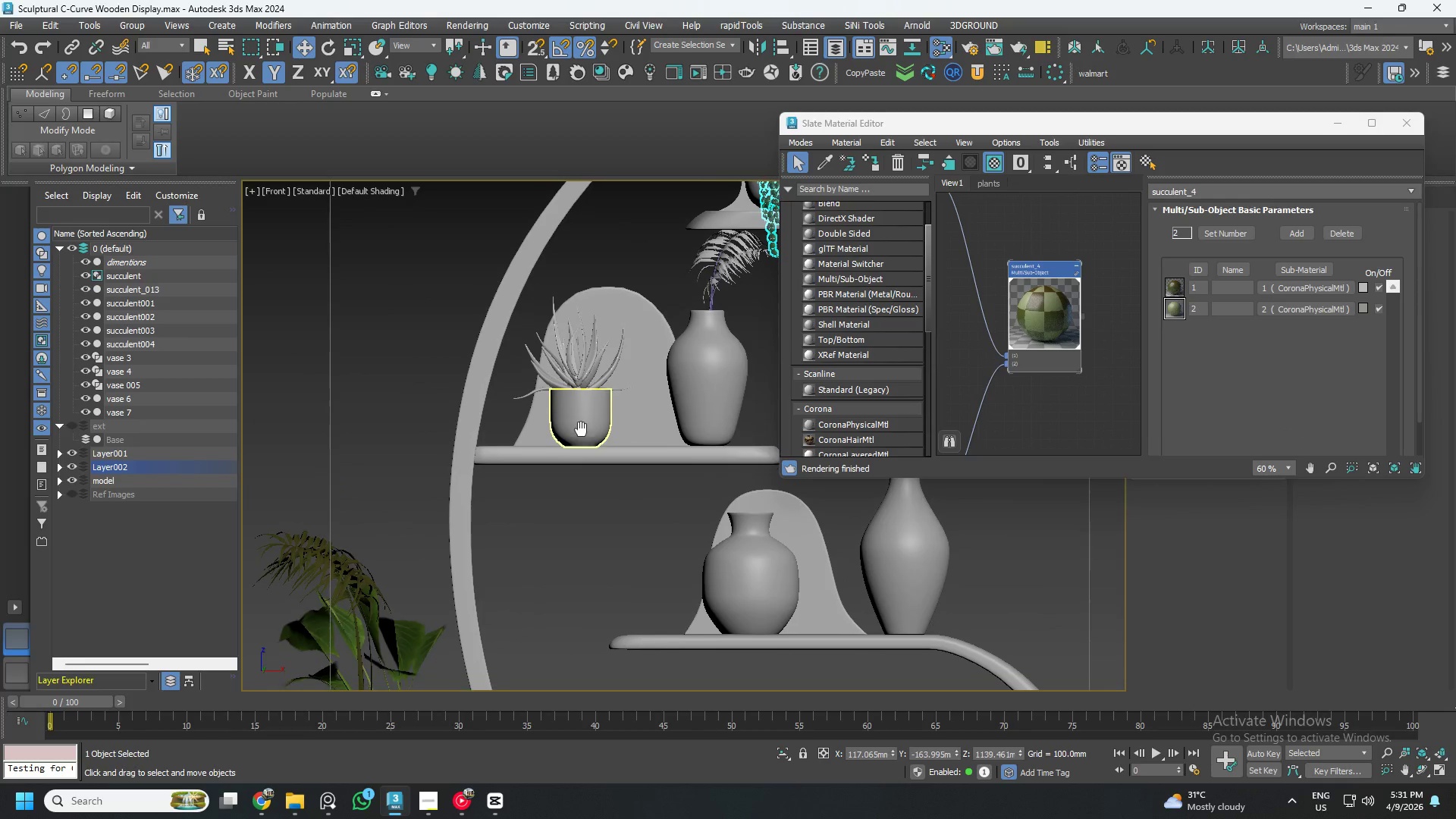 
scroll: coordinate [595, 345], scroll_direction: up, amount: 3.0
 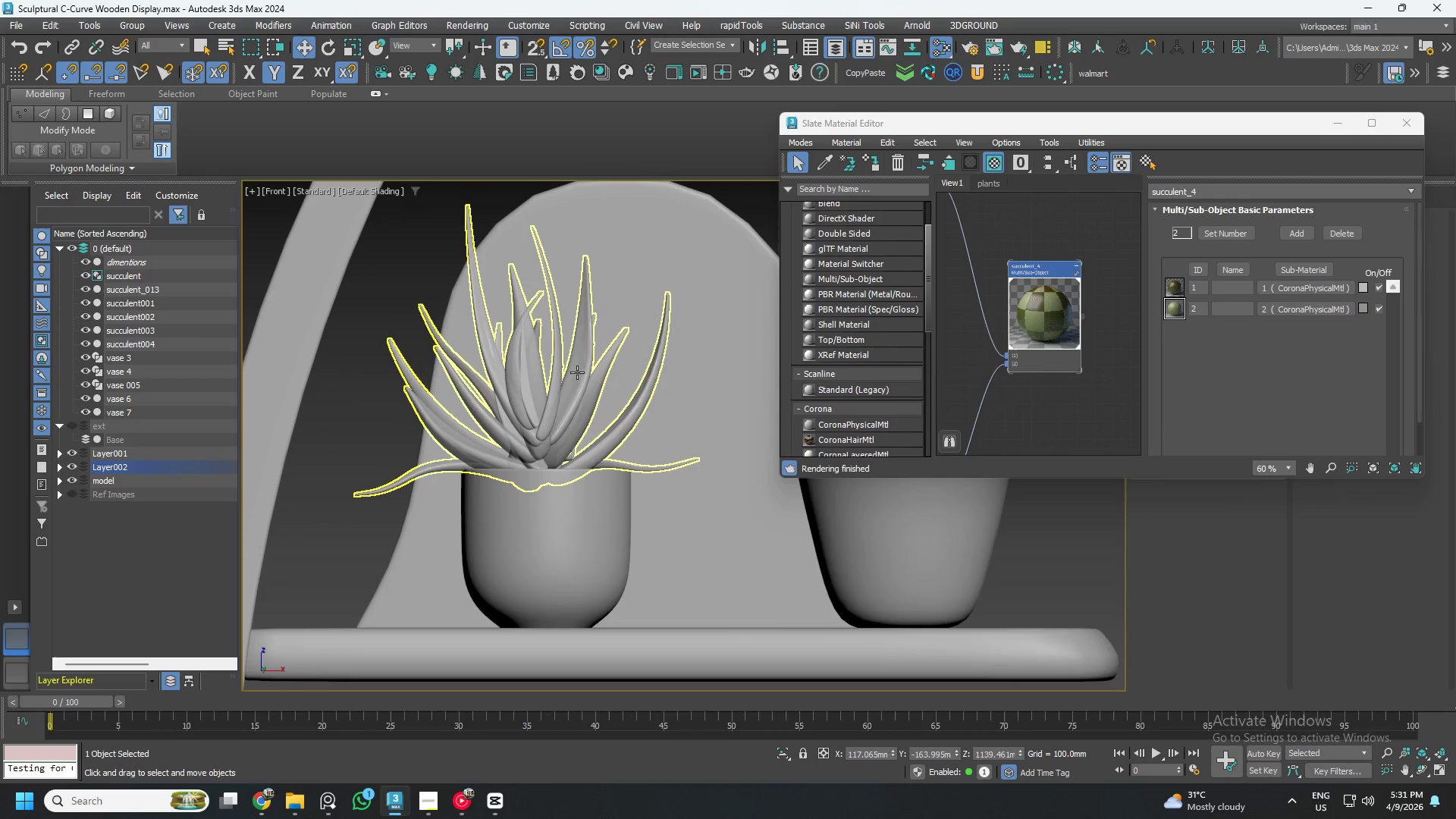 
left_click([577, 372])
 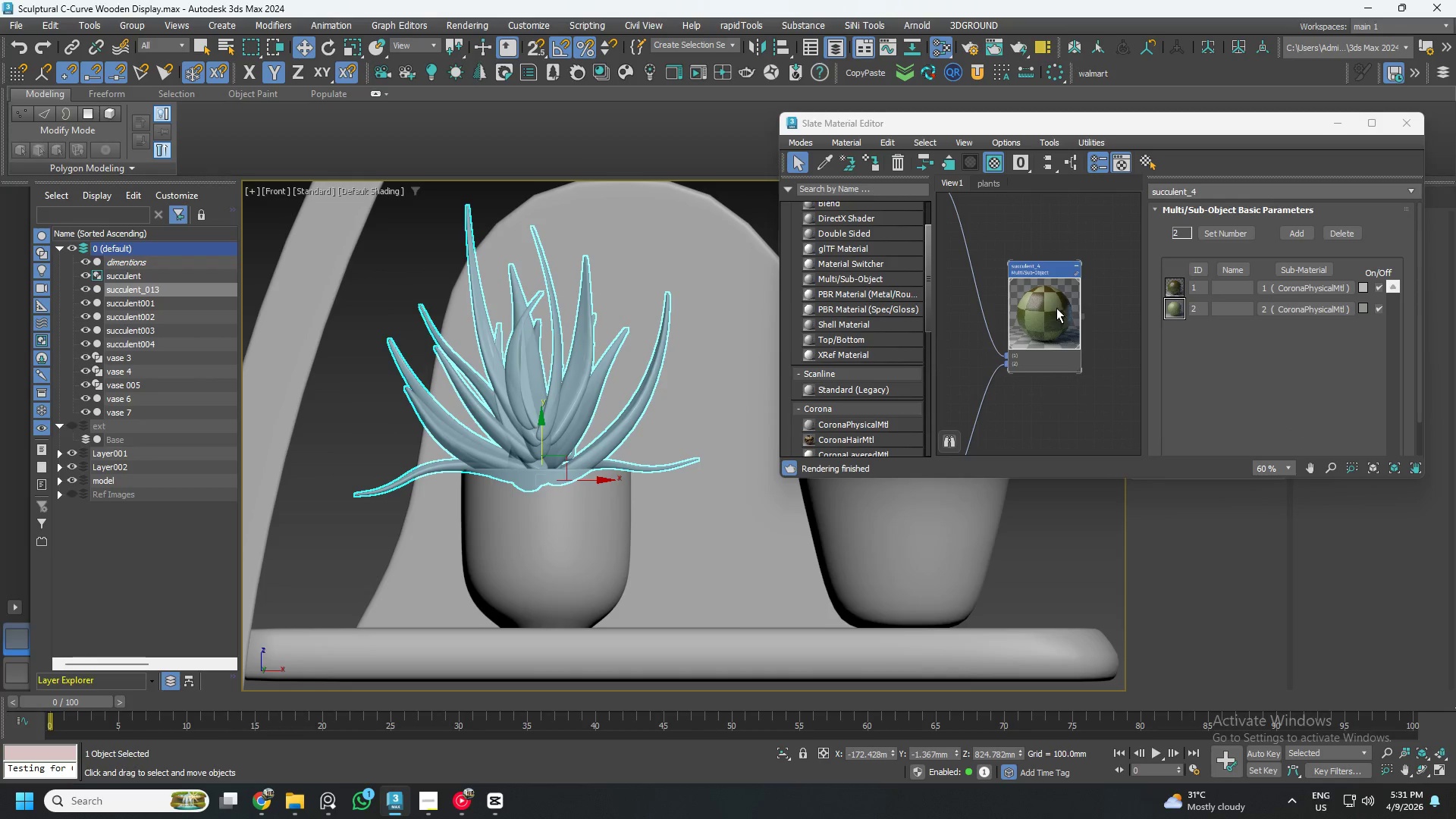 
left_click([1059, 305])
 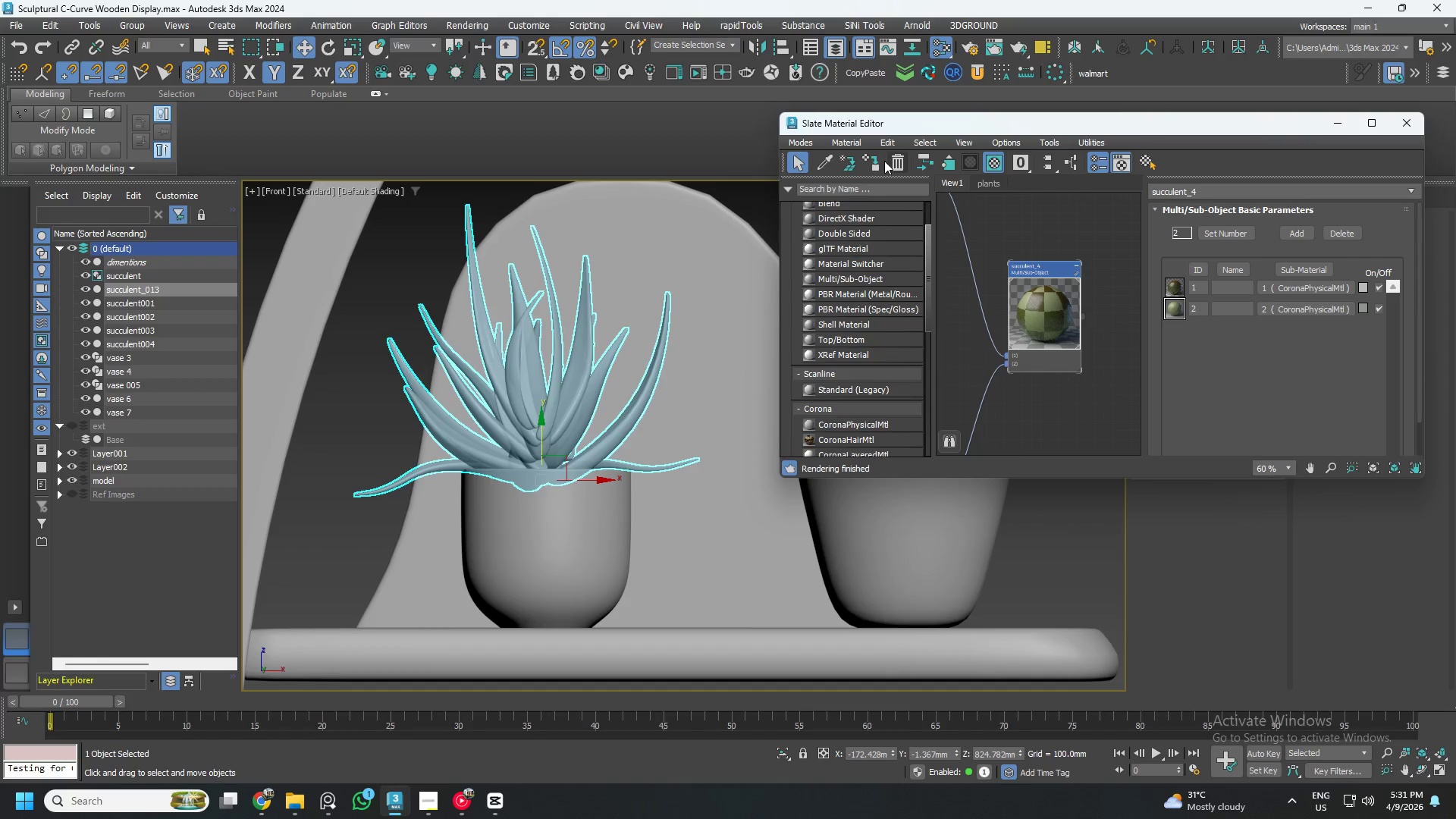 
left_click([877, 161])
 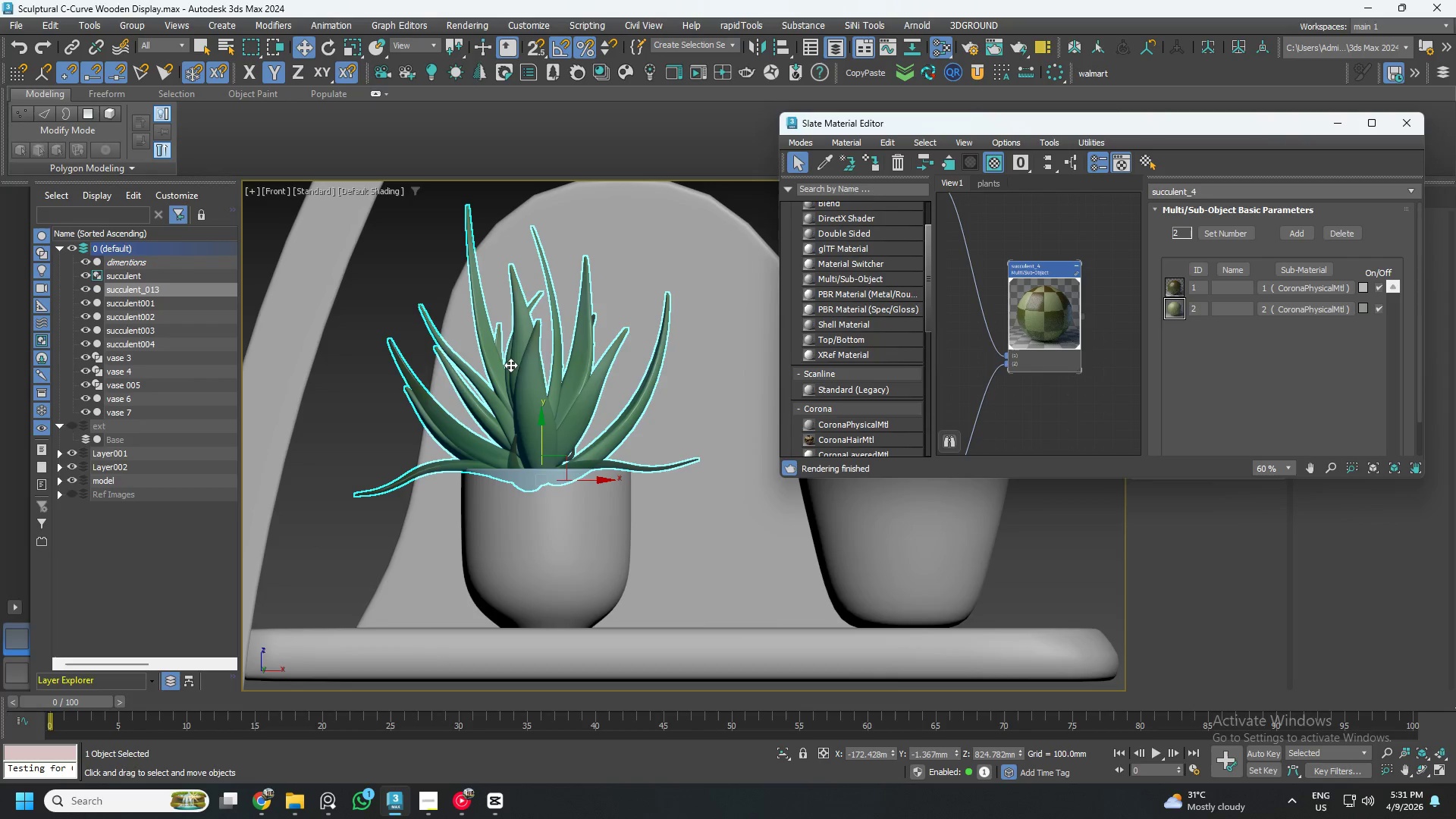 
scroll: coordinate [1045, 337], scroll_direction: down, amount: 6.0
 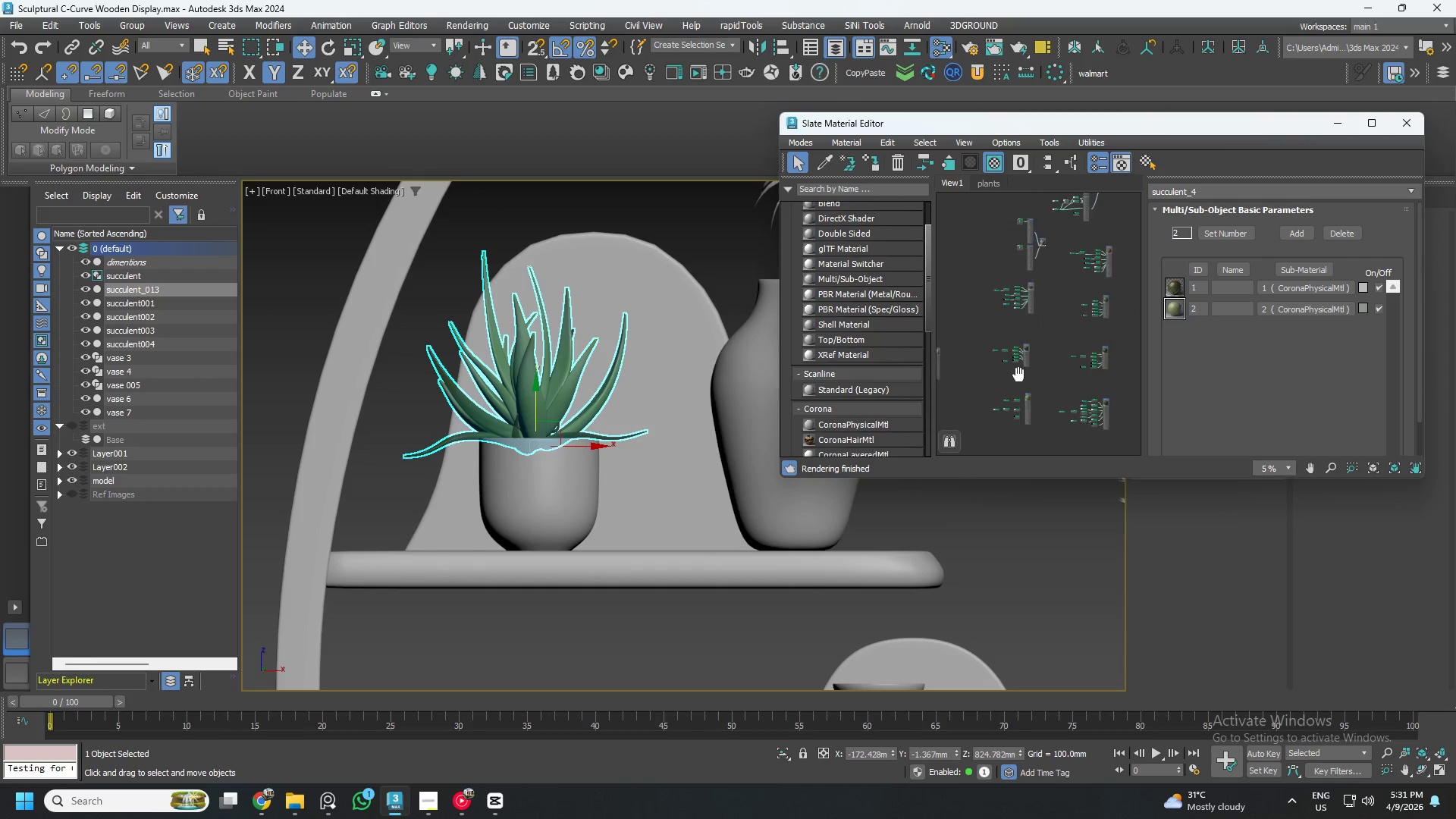 
scroll: coordinate [1020, 366], scroll_direction: up, amount: 2.0
 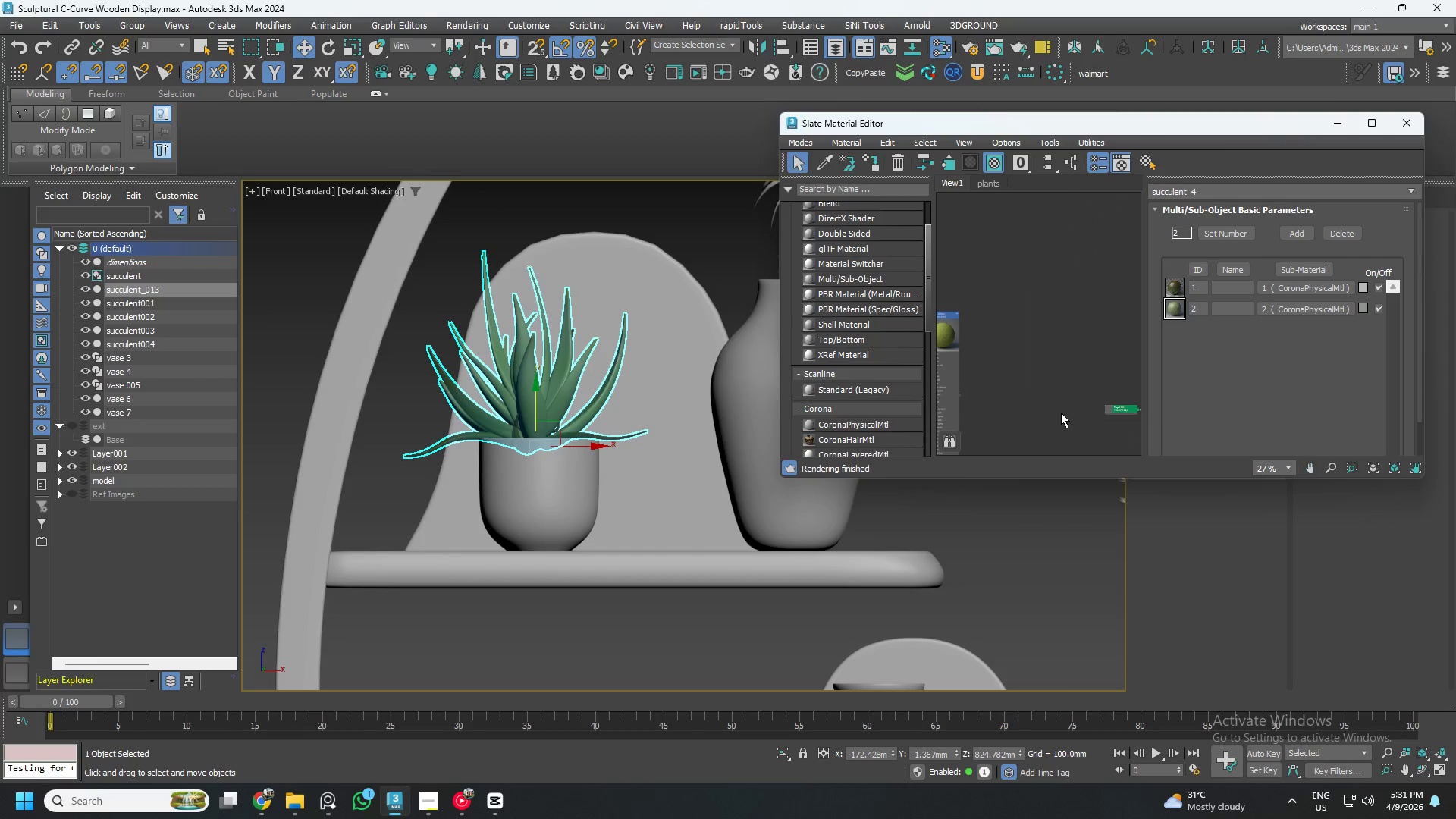 
scroll: coordinate [946, 393], scroll_direction: down, amount: 1.0
 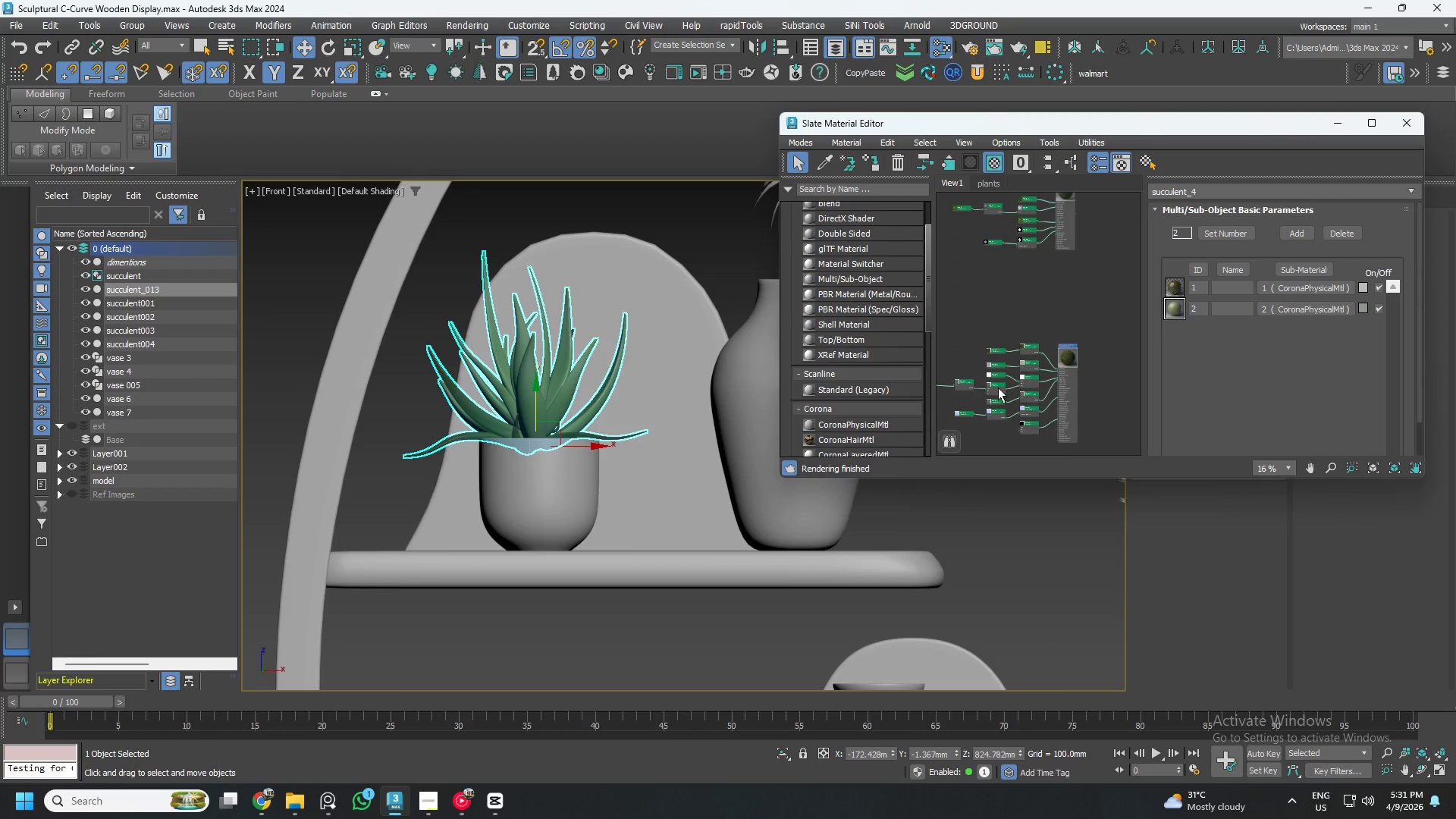 
scroll: coordinate [1067, 360], scroll_direction: up, amount: 6.0
 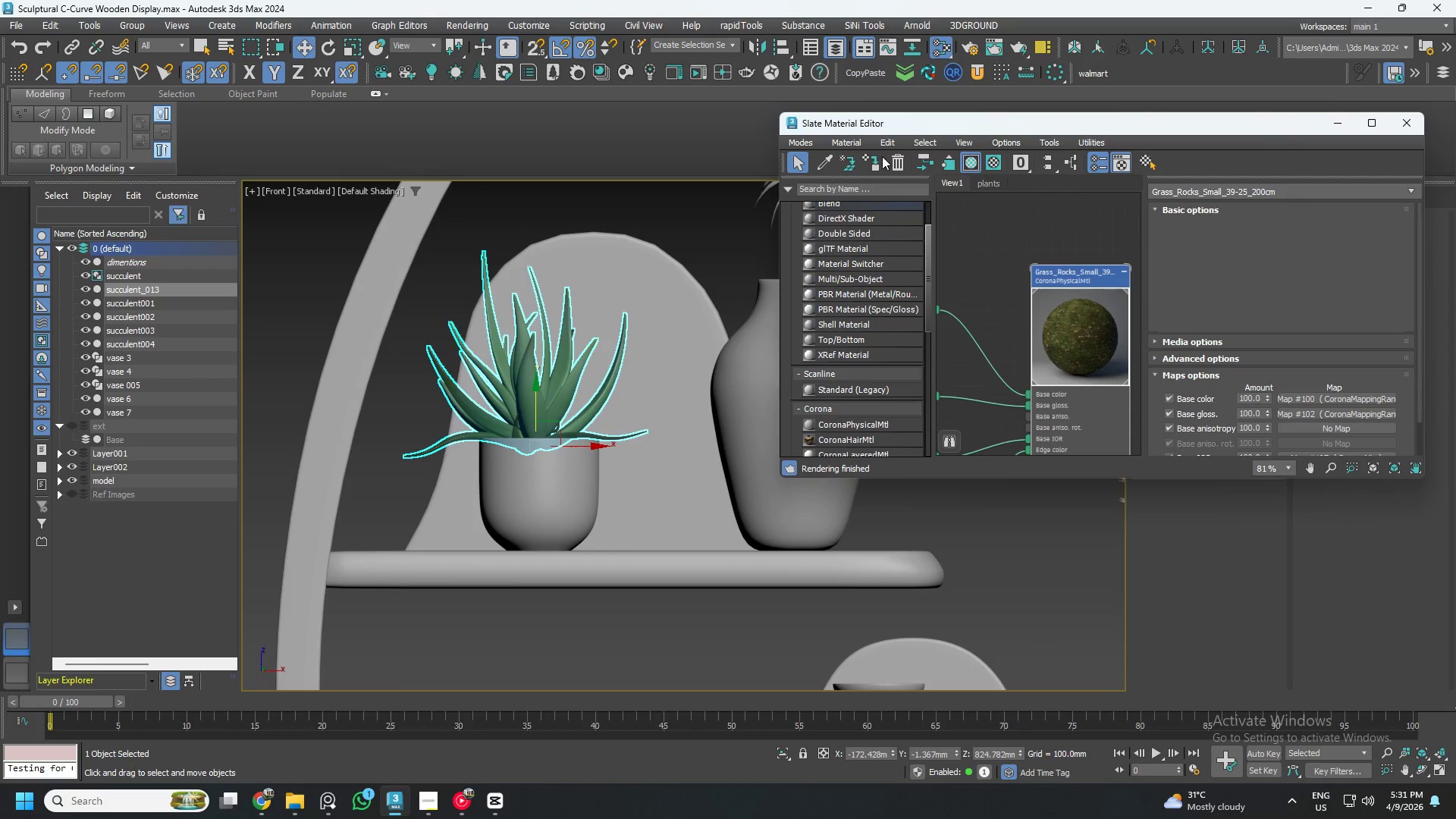 
left_click([871, 158])
 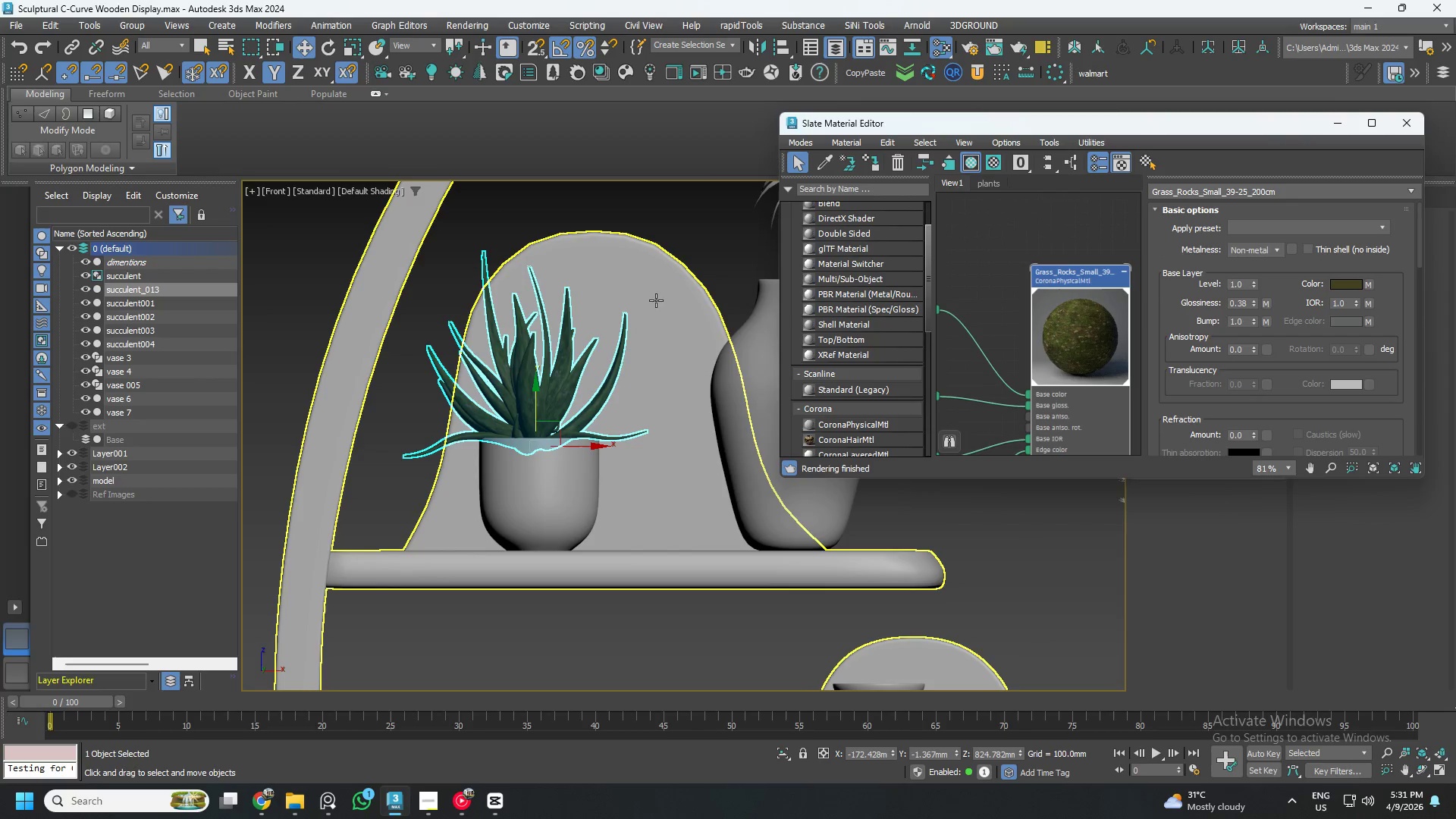 
scroll: coordinate [613, 375], scroll_direction: down, amount: 3.0
 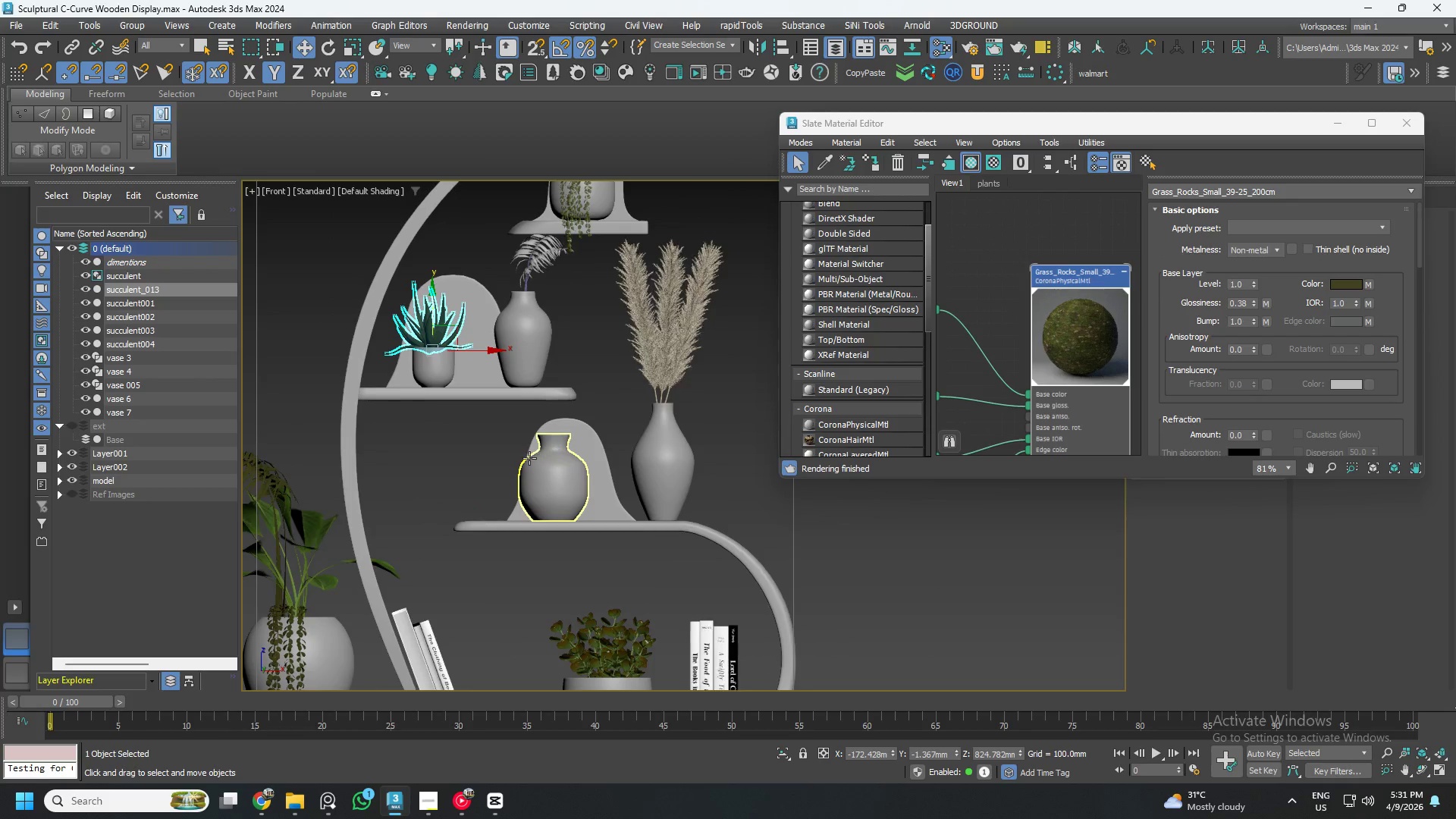 
scroll: coordinate [587, 308], scroll_direction: up, amount: 5.0
 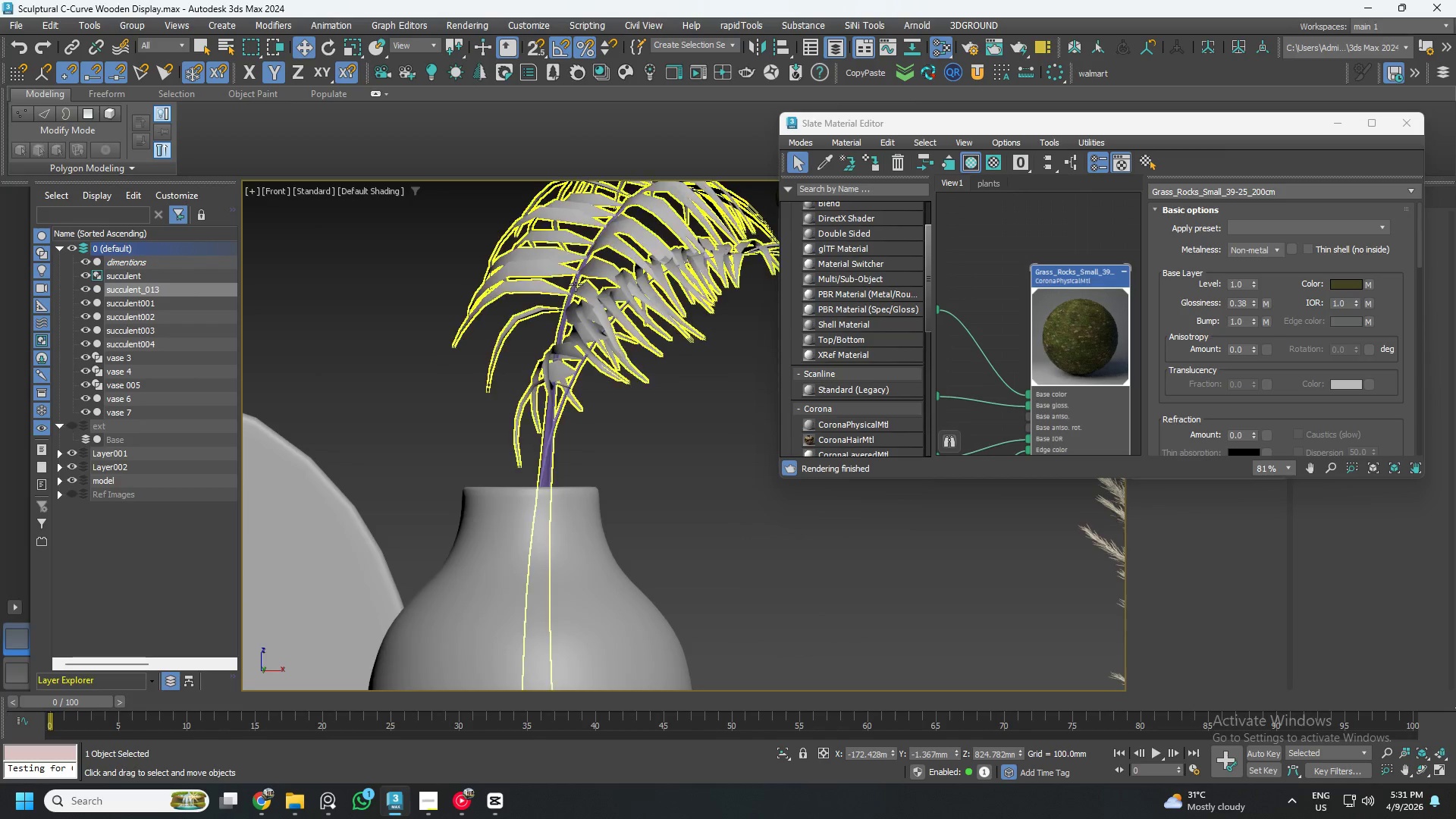 
left_click([576, 284])
 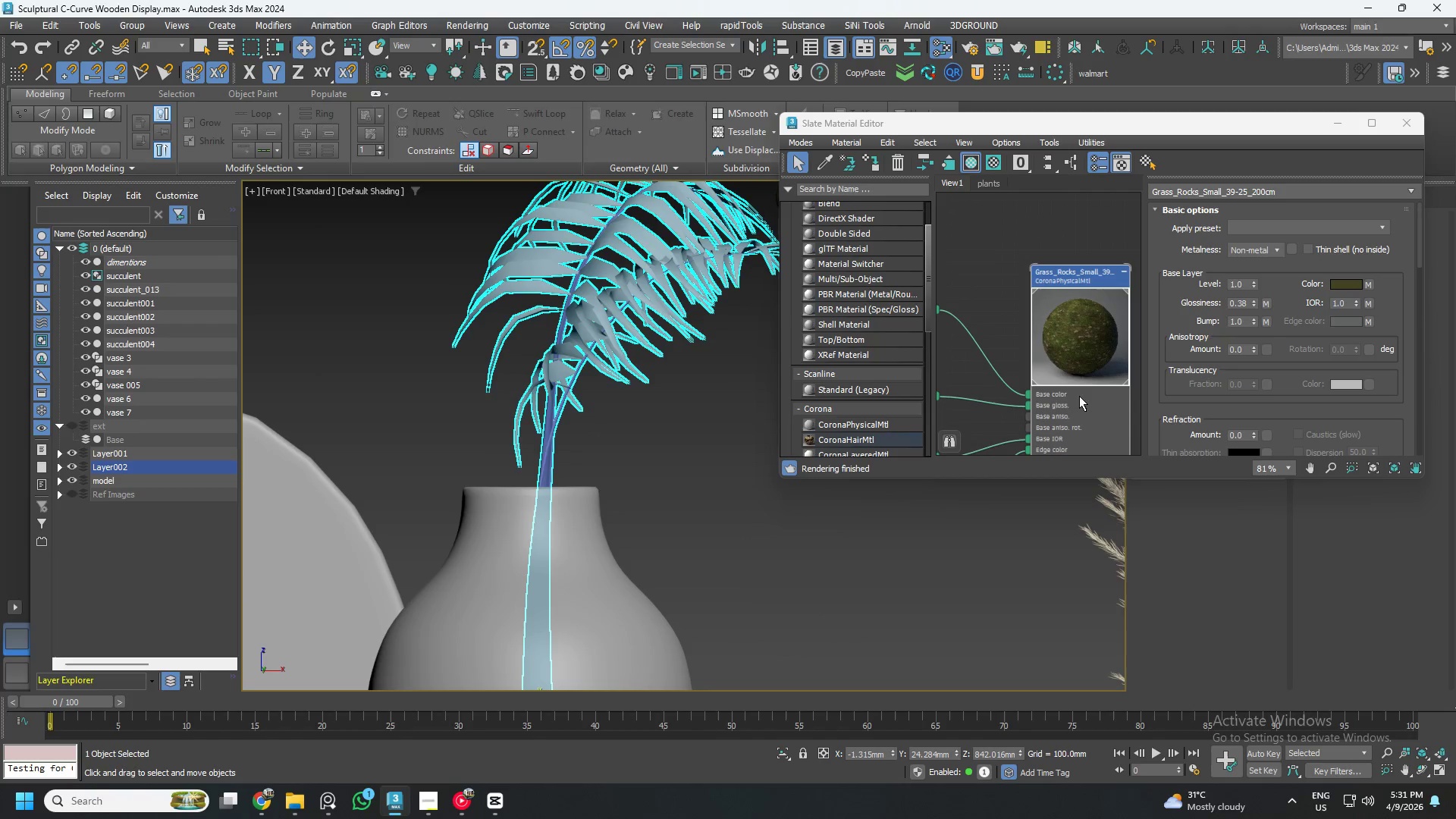 
scroll: coordinate [1081, 356], scroll_direction: down, amount: 7.0
 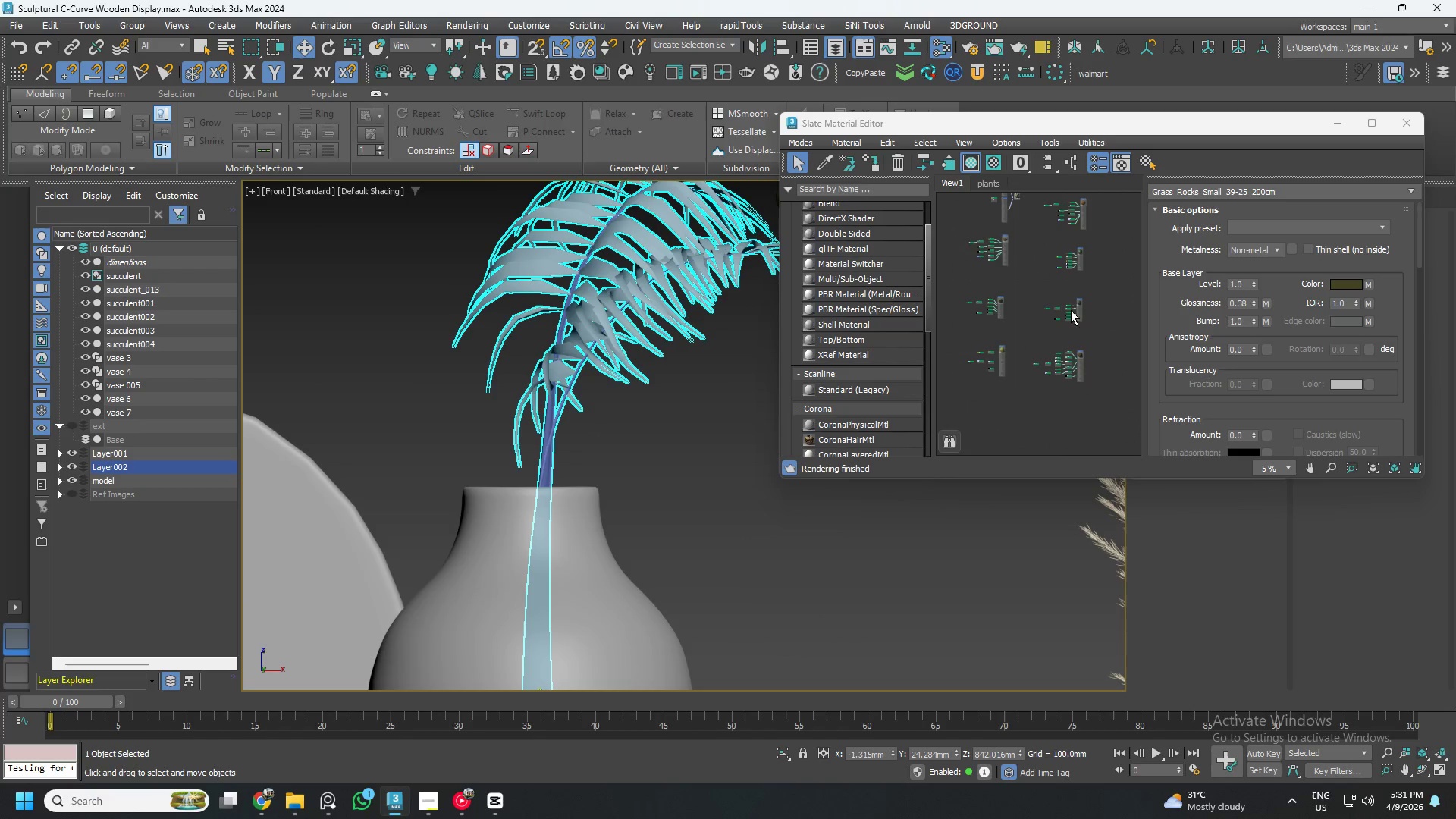 
scroll: coordinate [1083, 293], scroll_direction: up, amount: 3.0
 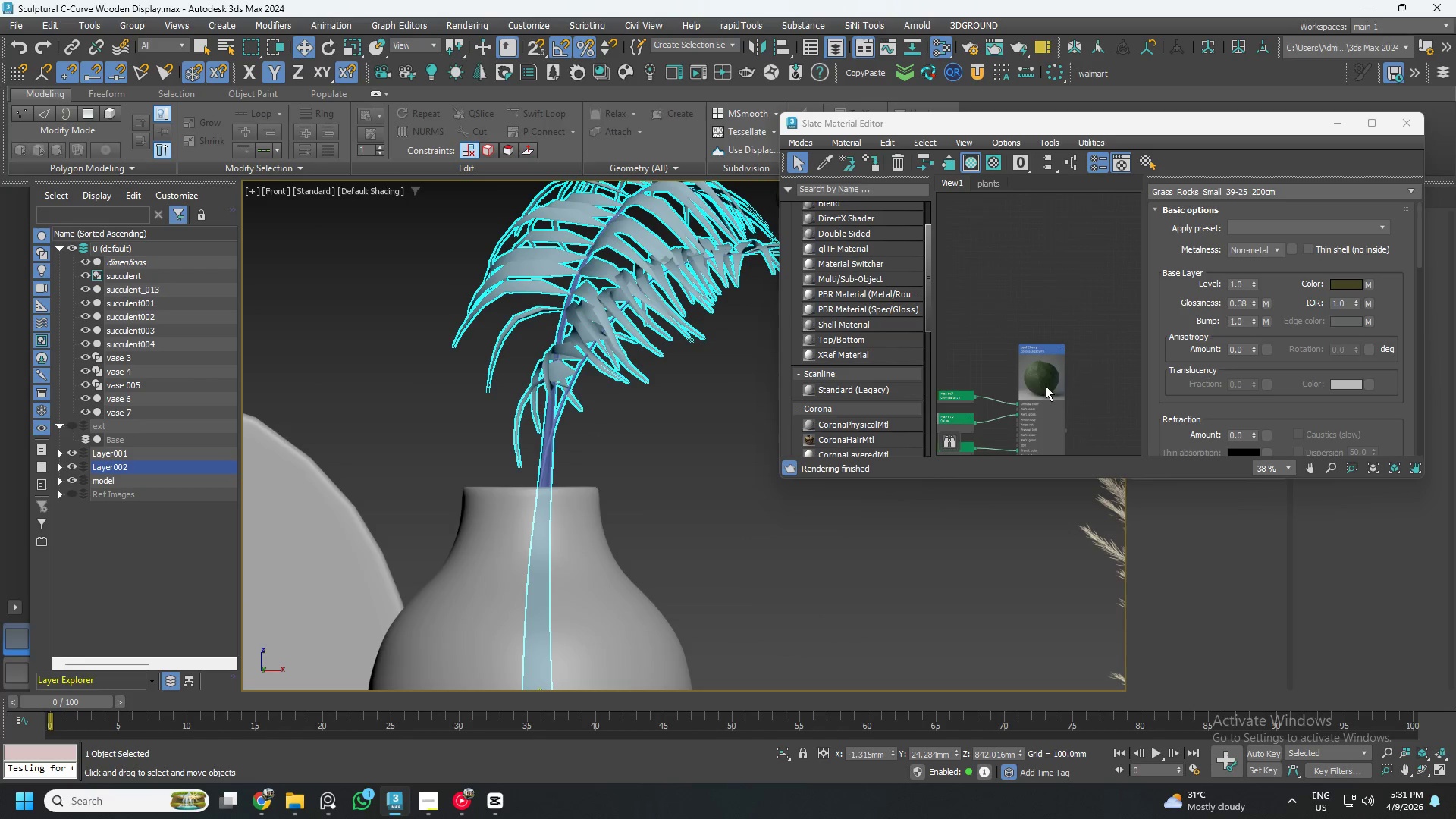 
left_click([1043, 387])
 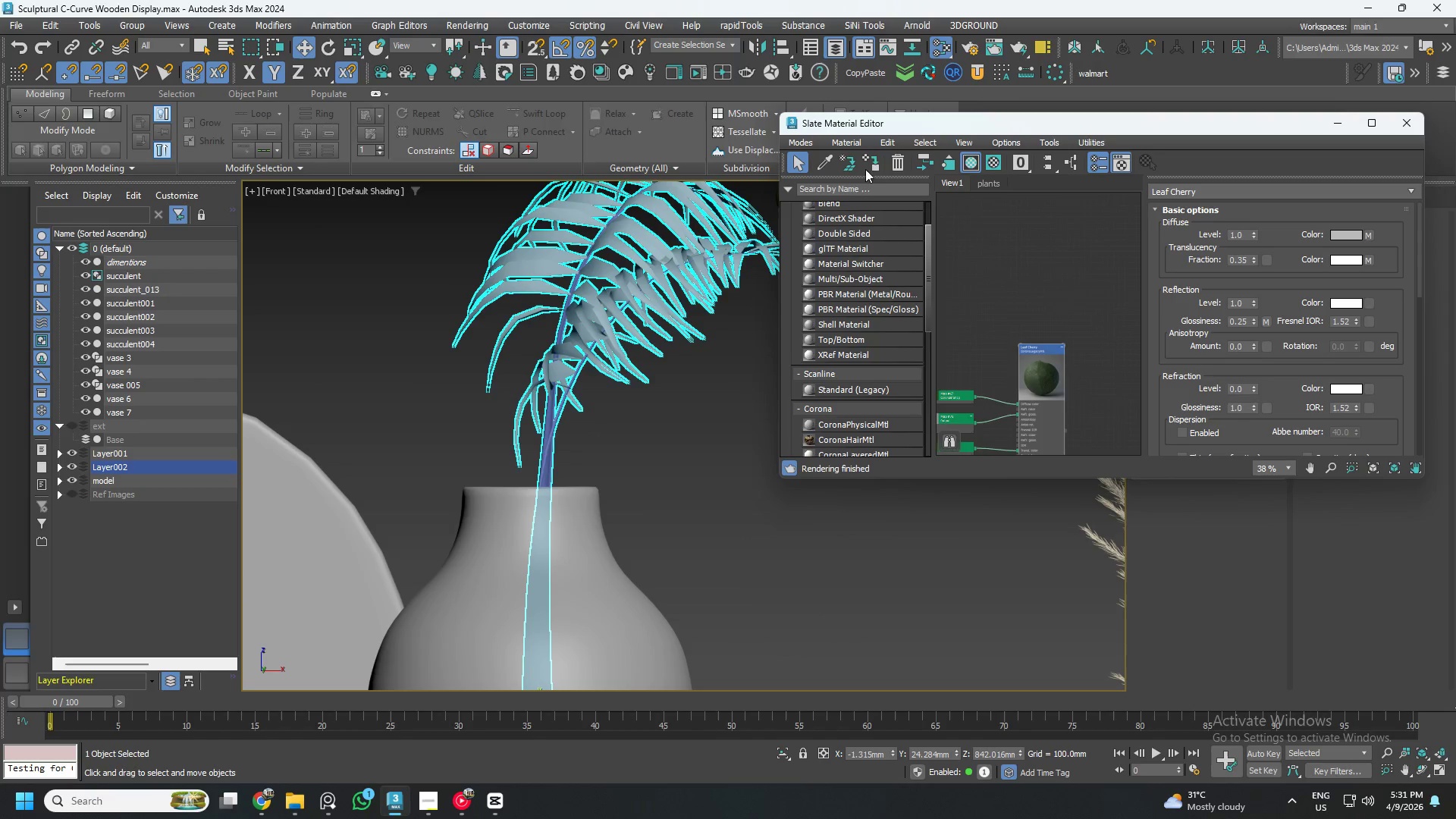 
left_click([877, 165])
 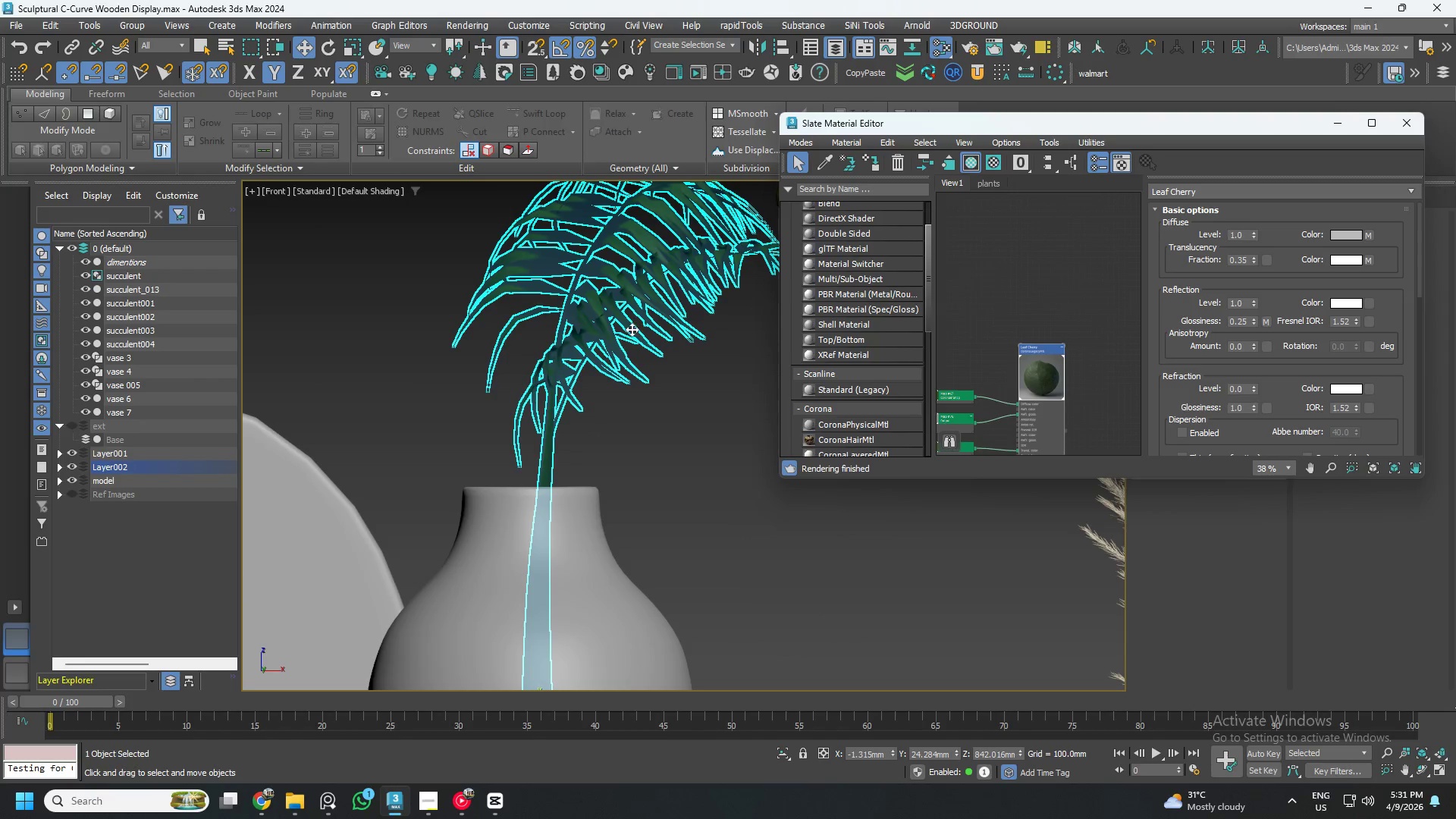 
scroll: coordinate [657, 383], scroll_direction: down, amount: 5.0
 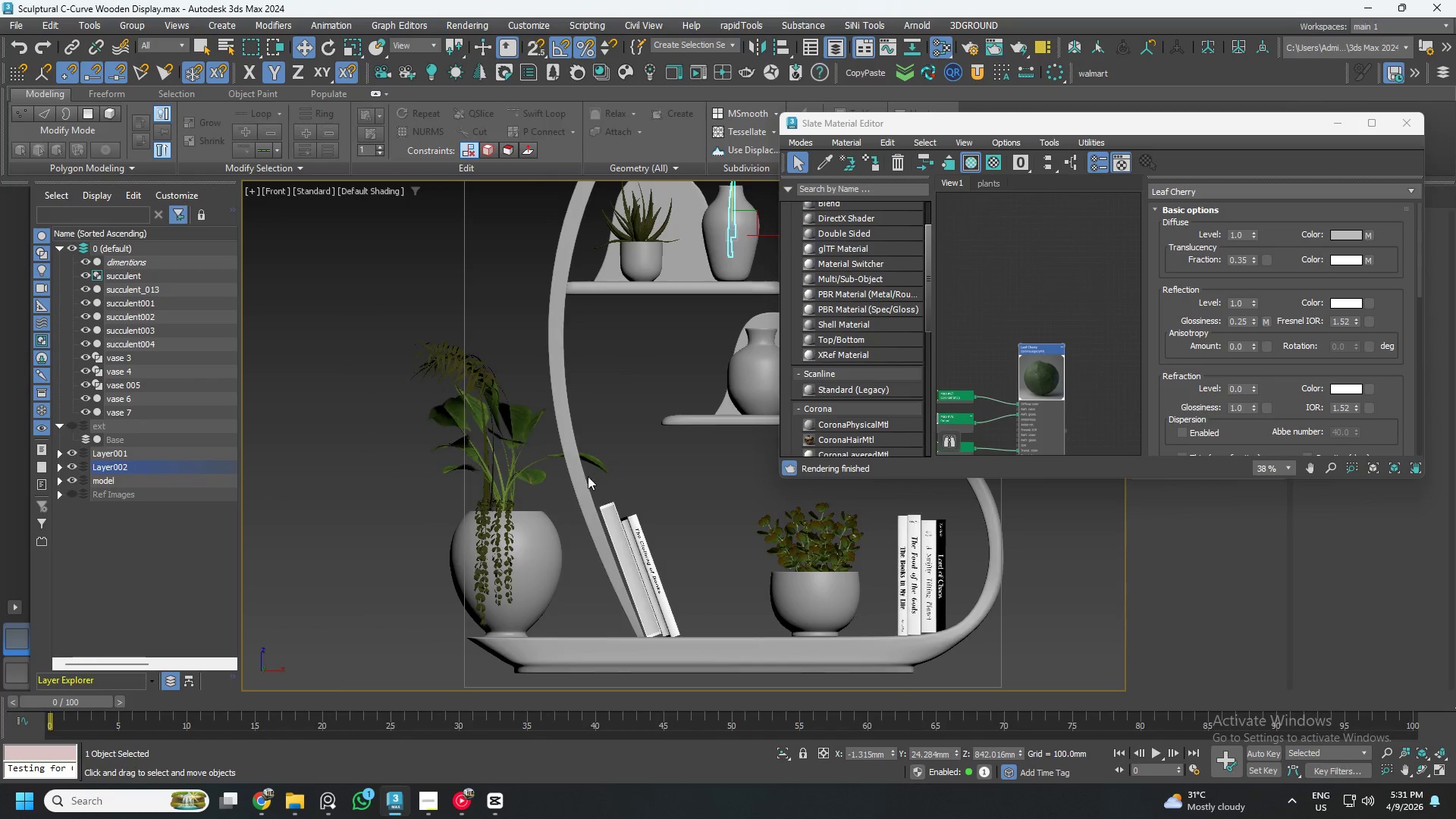 
scroll: coordinate [475, 521], scroll_direction: up, amount: 6.0
 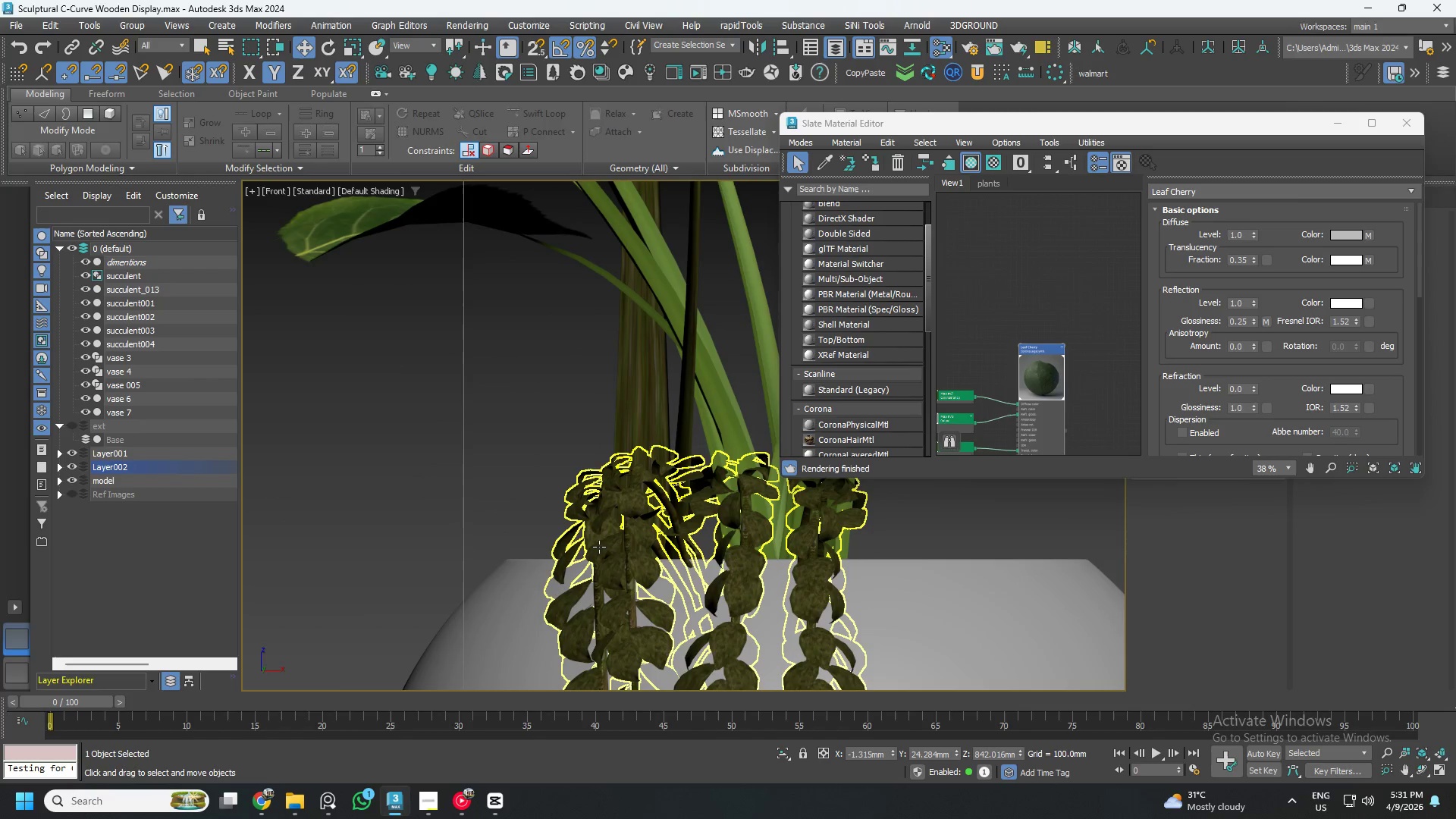 
left_click([602, 547])
 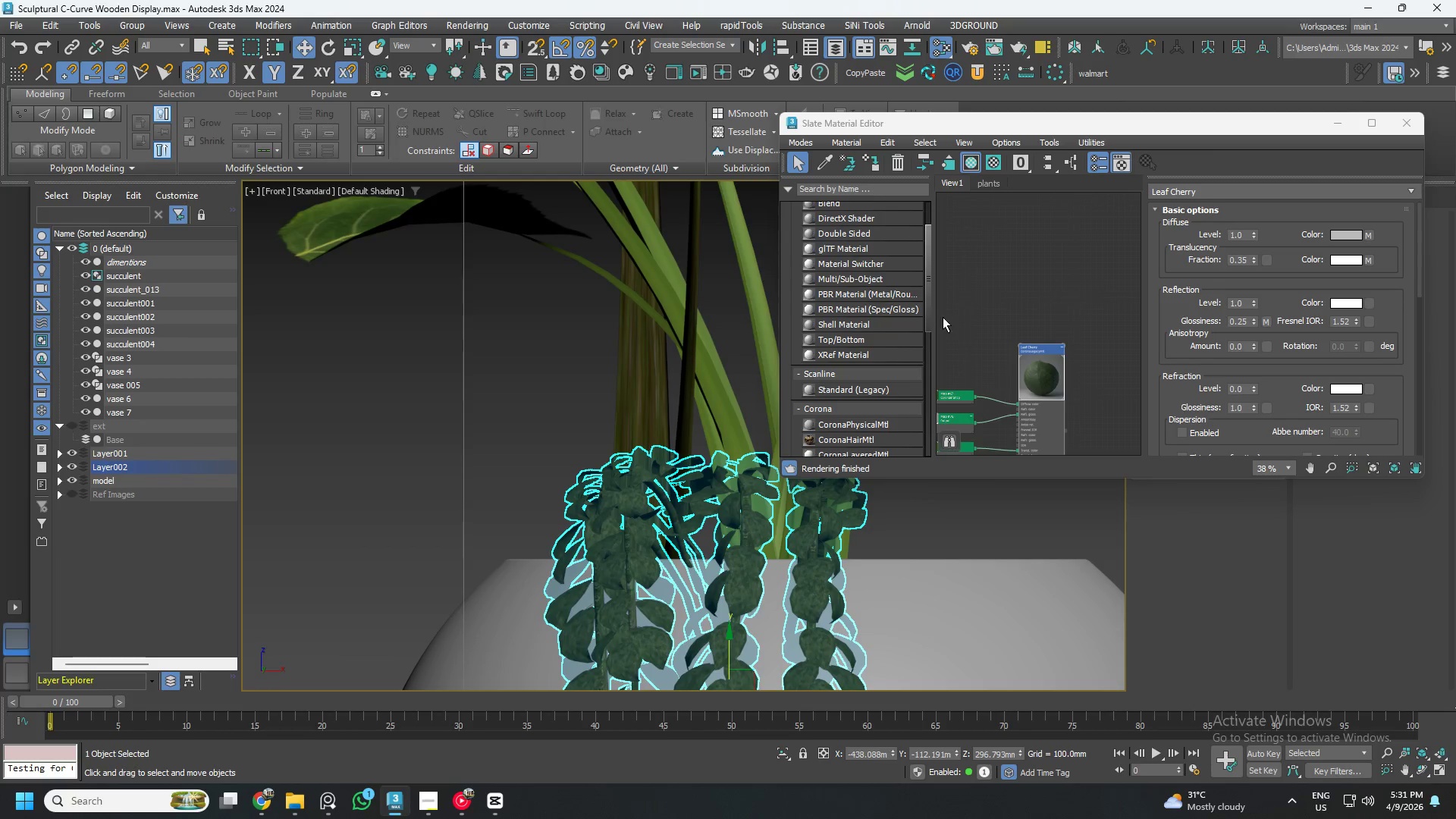 
scroll: coordinate [967, 291], scroll_direction: down, amount: 2.0
 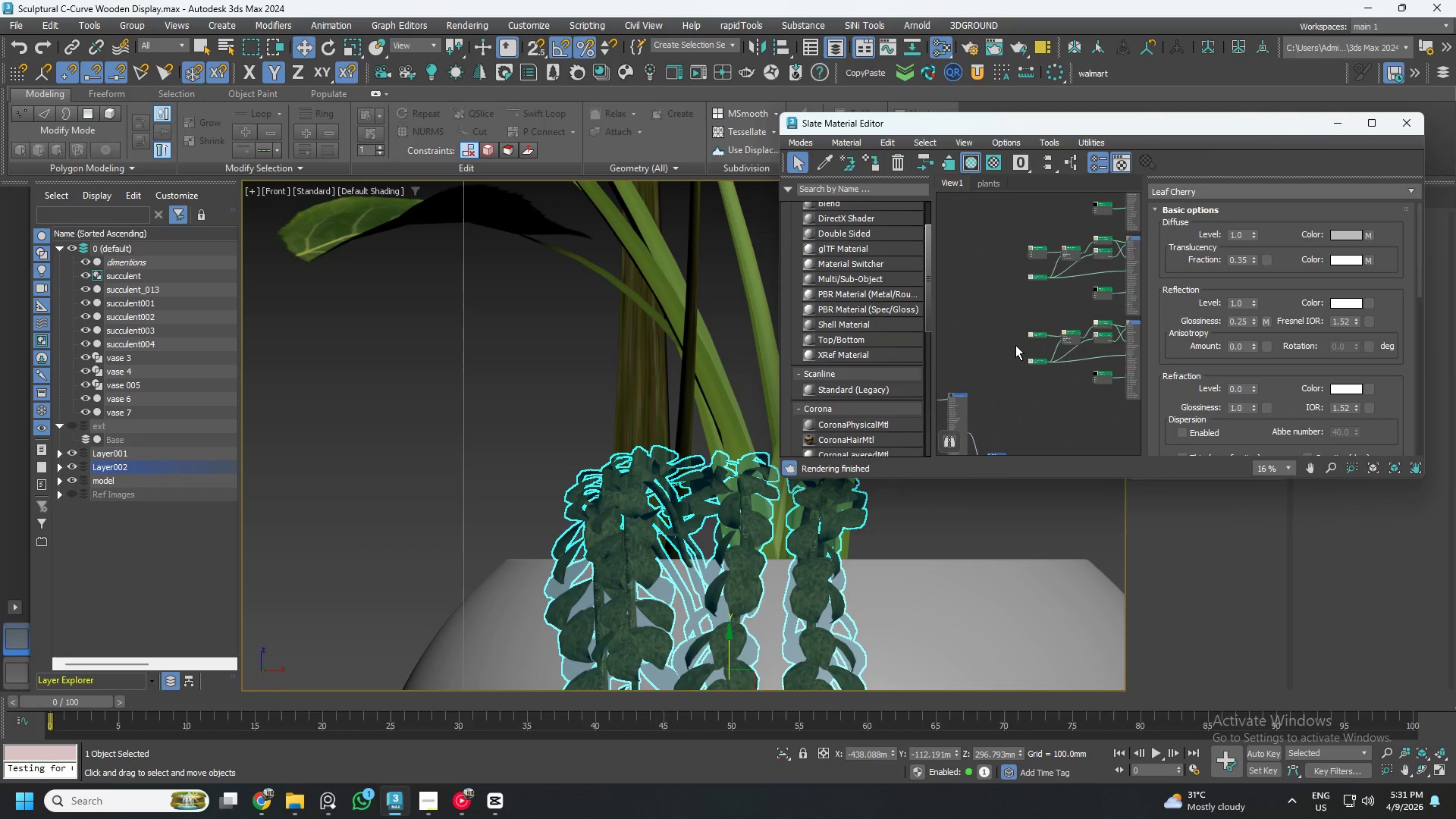 
left_click([1095, 297])
 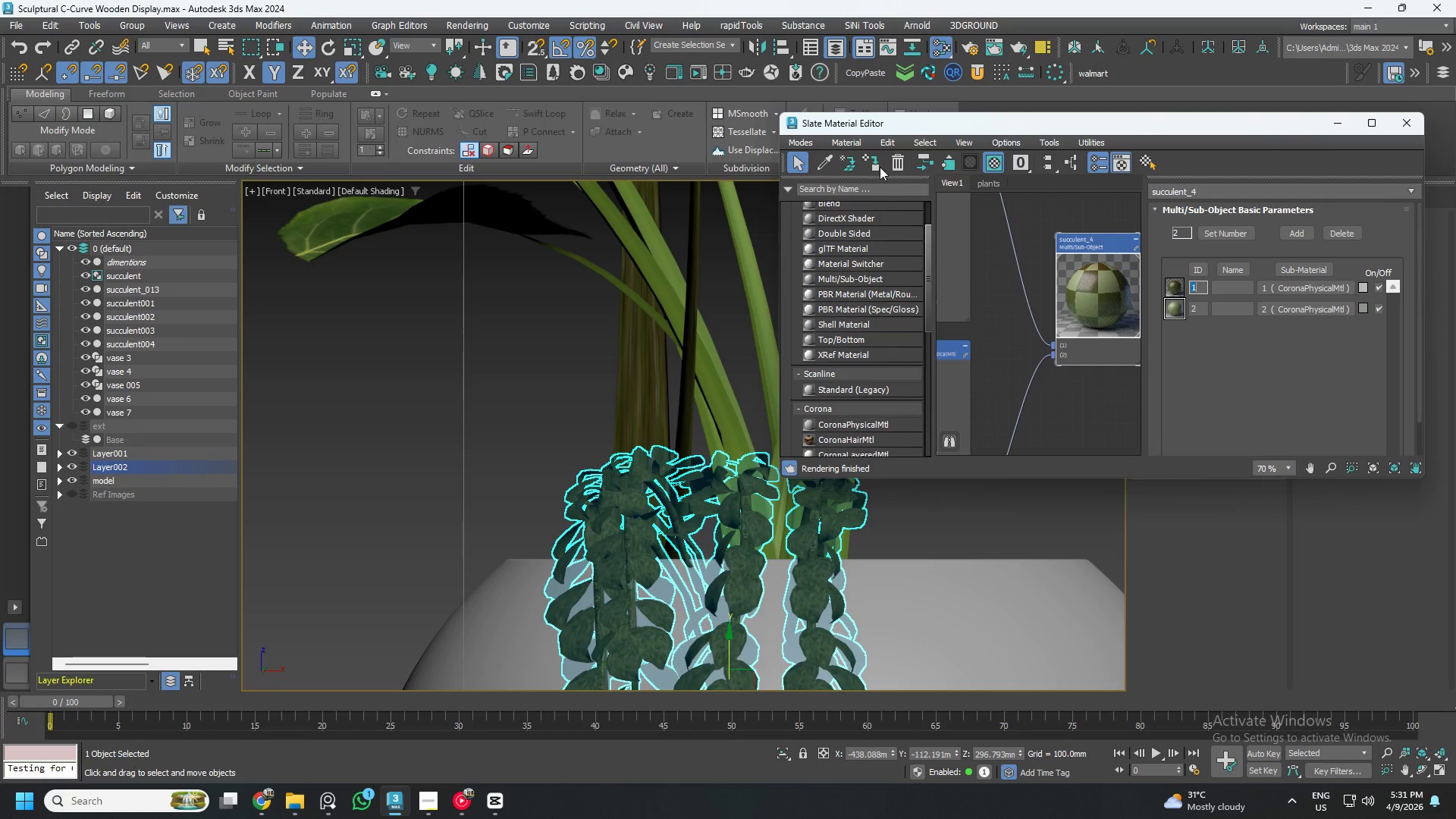 
scroll: coordinate [1069, 413], scroll_direction: up, amount: 5.0
 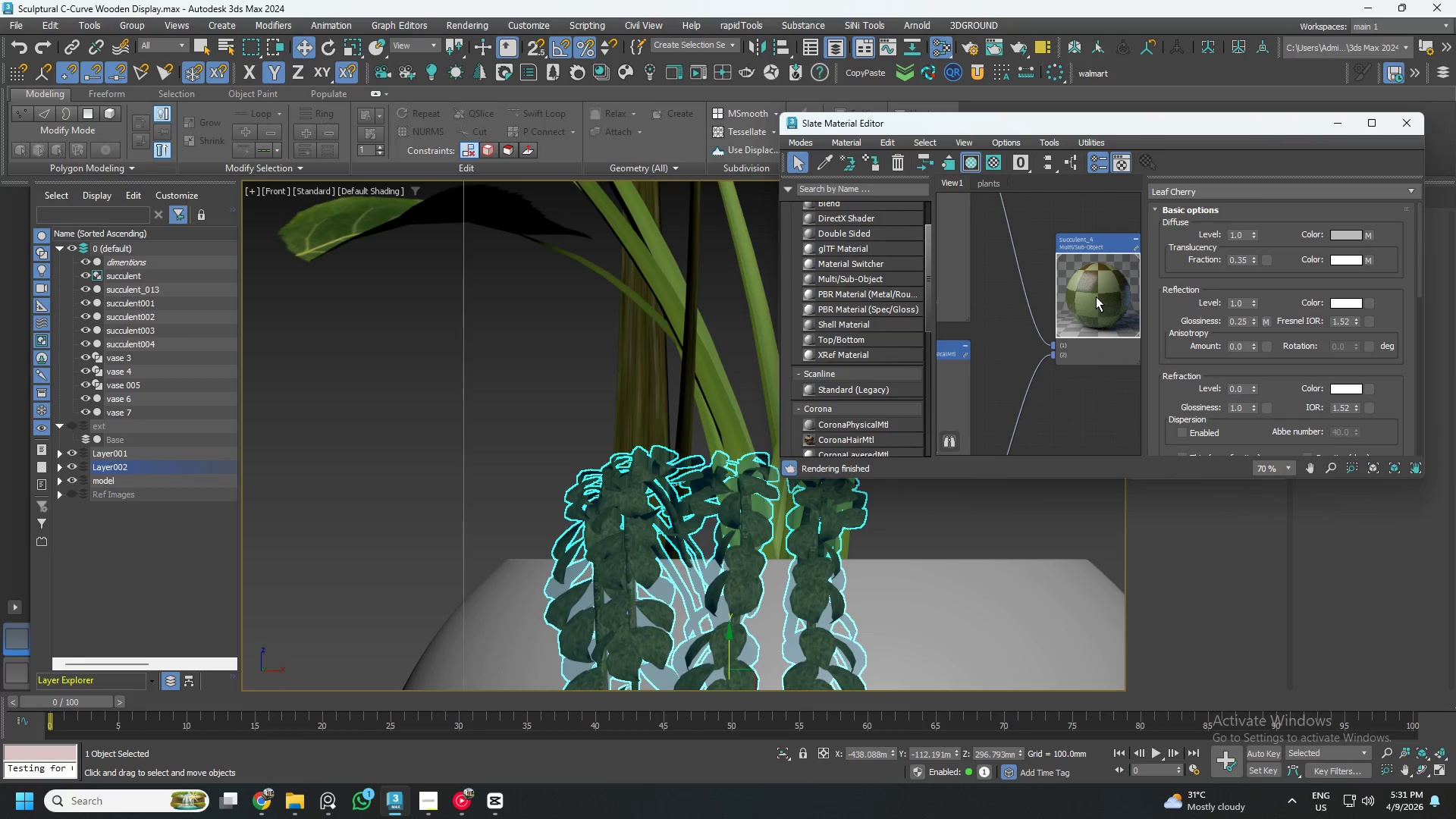 
left_click([870, 161])
 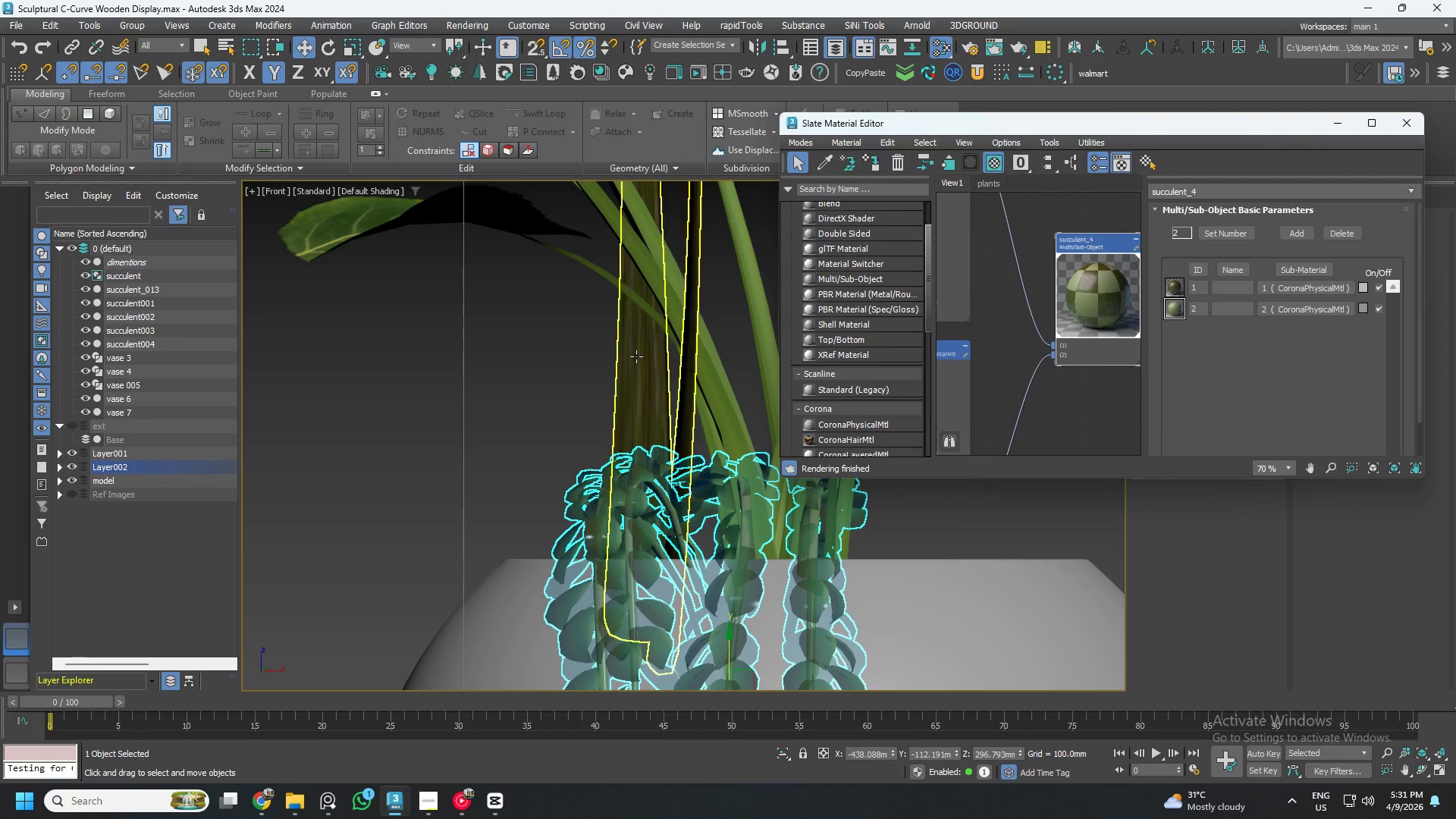 
scroll: coordinate [483, 435], scroll_direction: down, amount: 3.0
 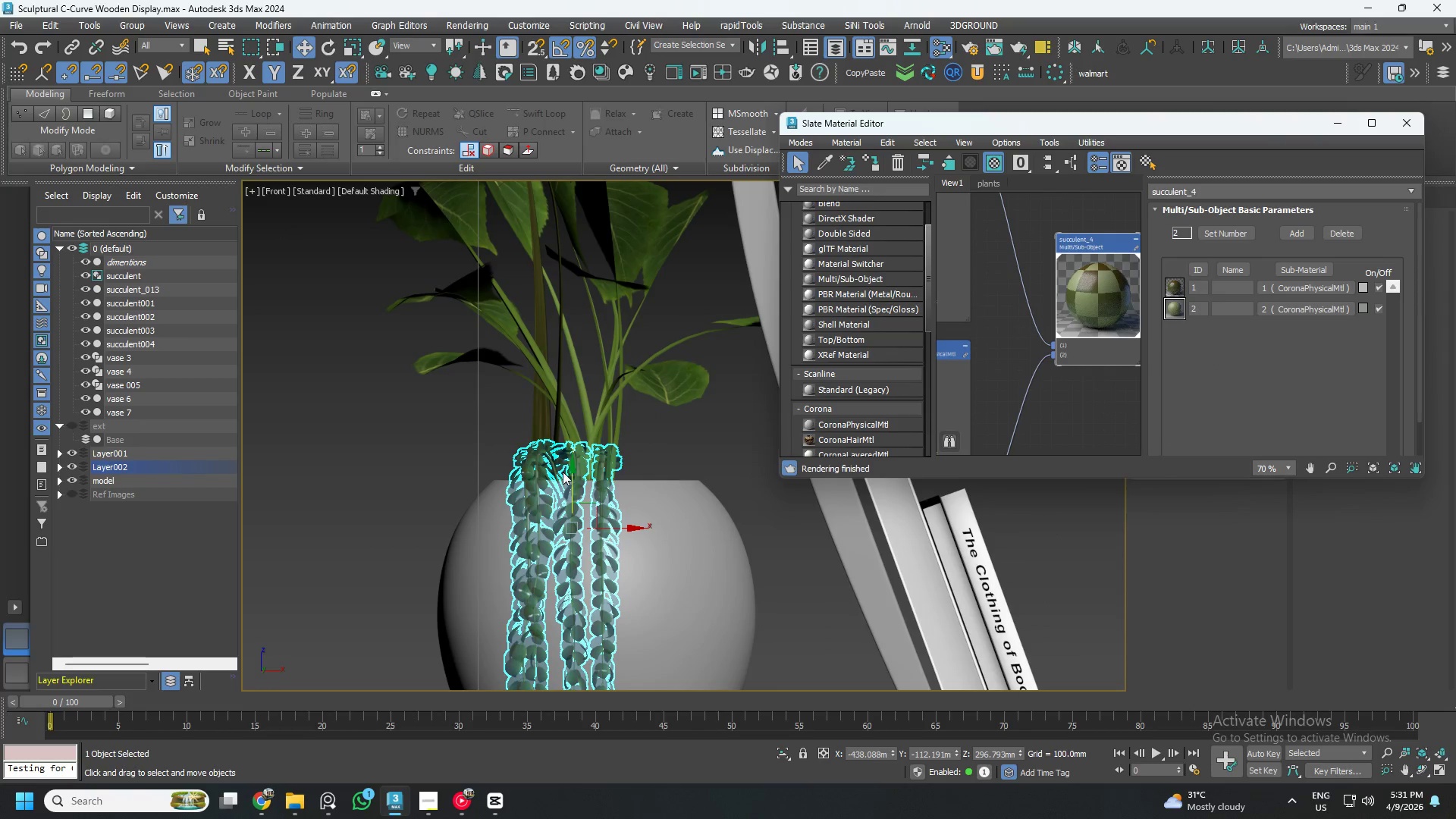 
left_click([362, 454])
 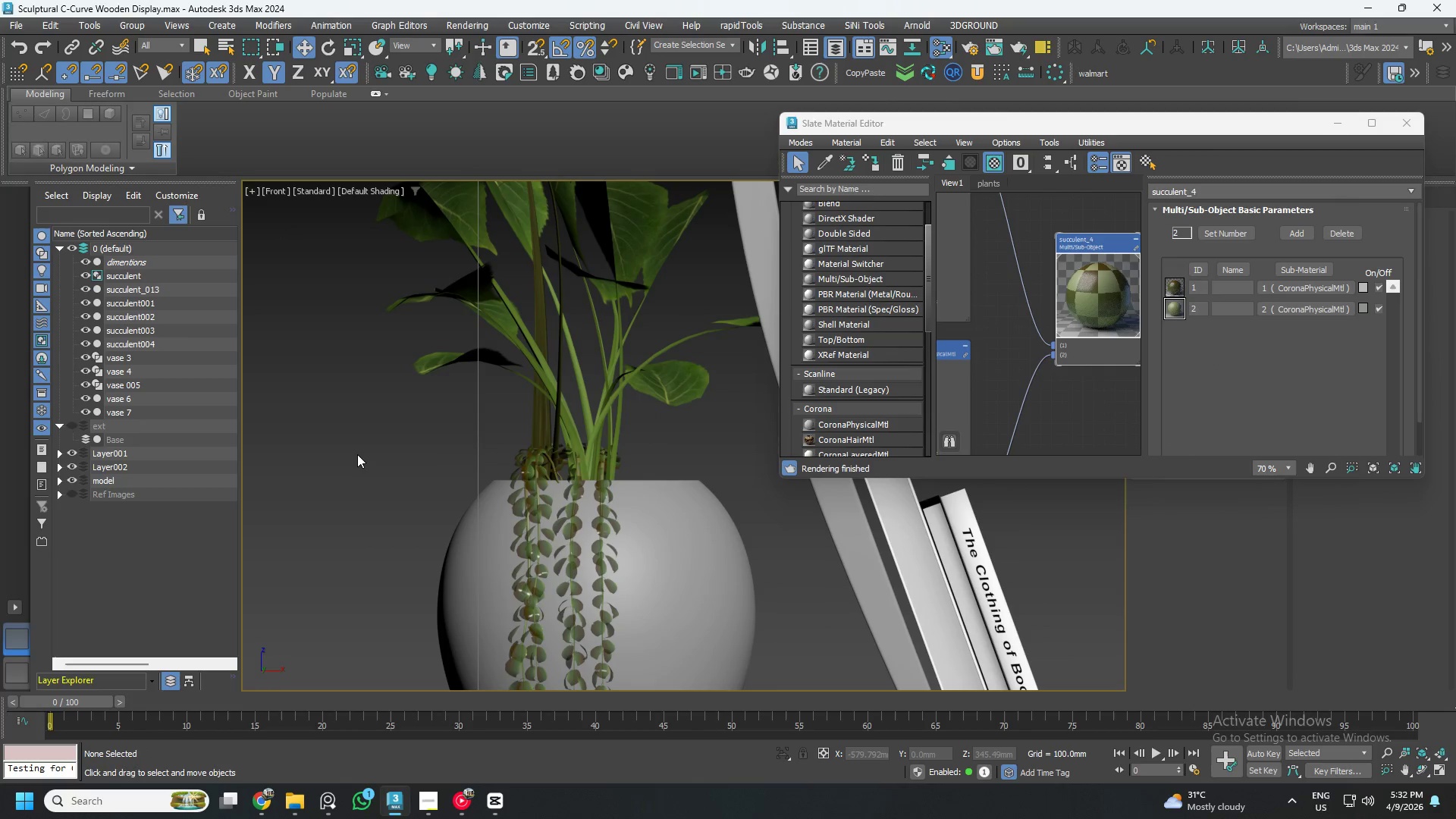 
key(Control+Z)
 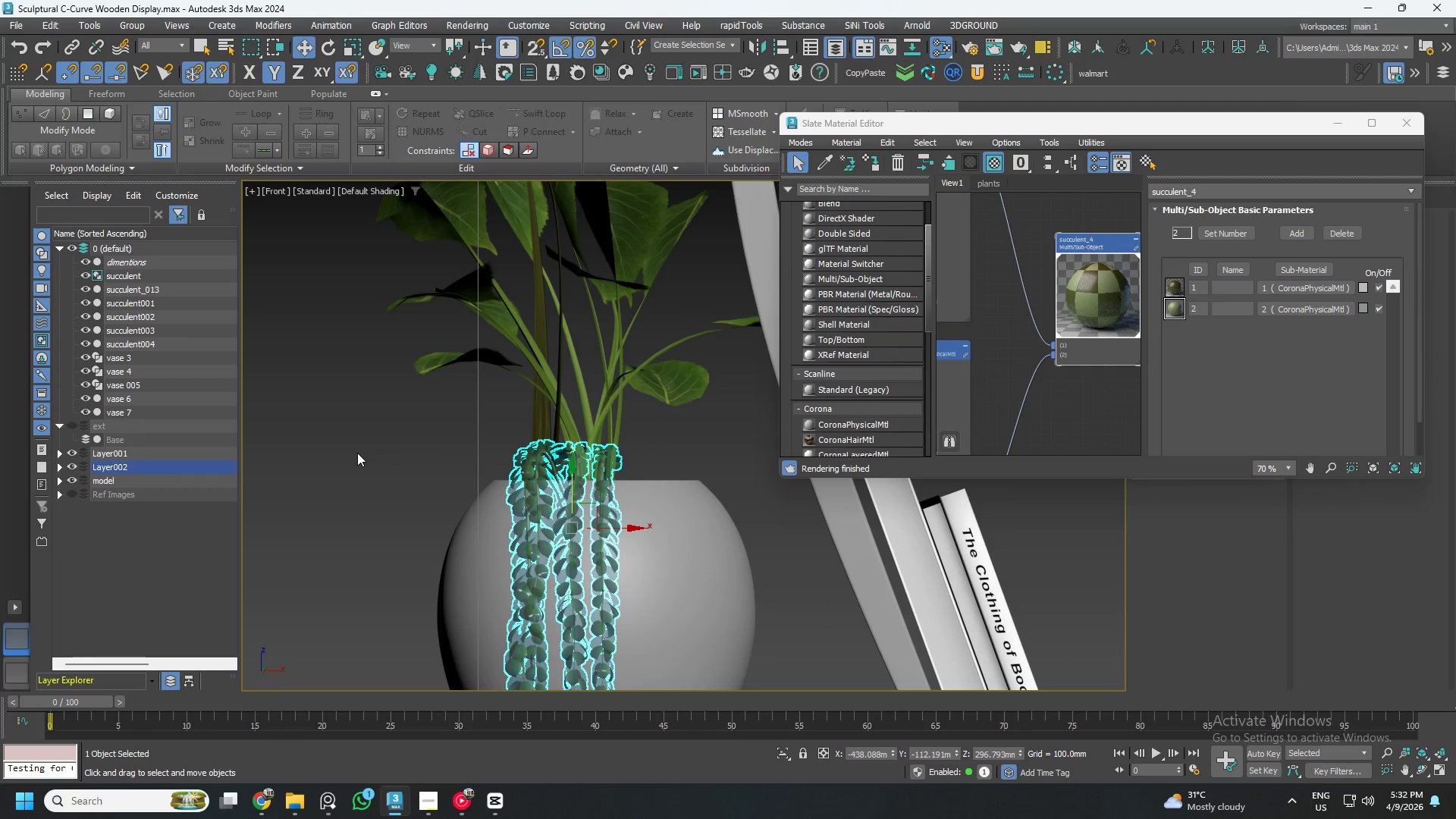 
key(Control+Z)
 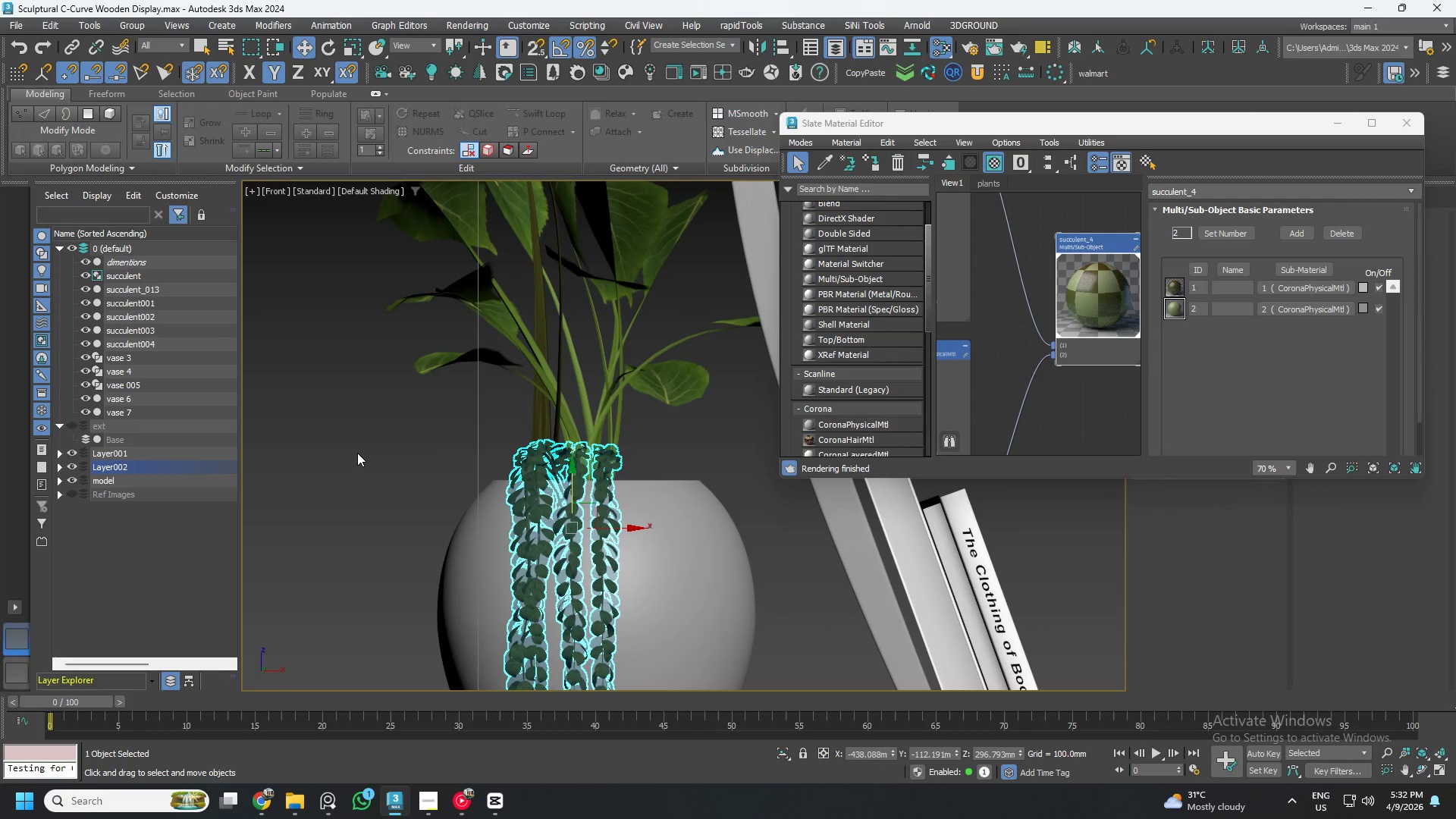 
scroll: coordinate [512, 574], scroll_direction: down, amount: 4.0
 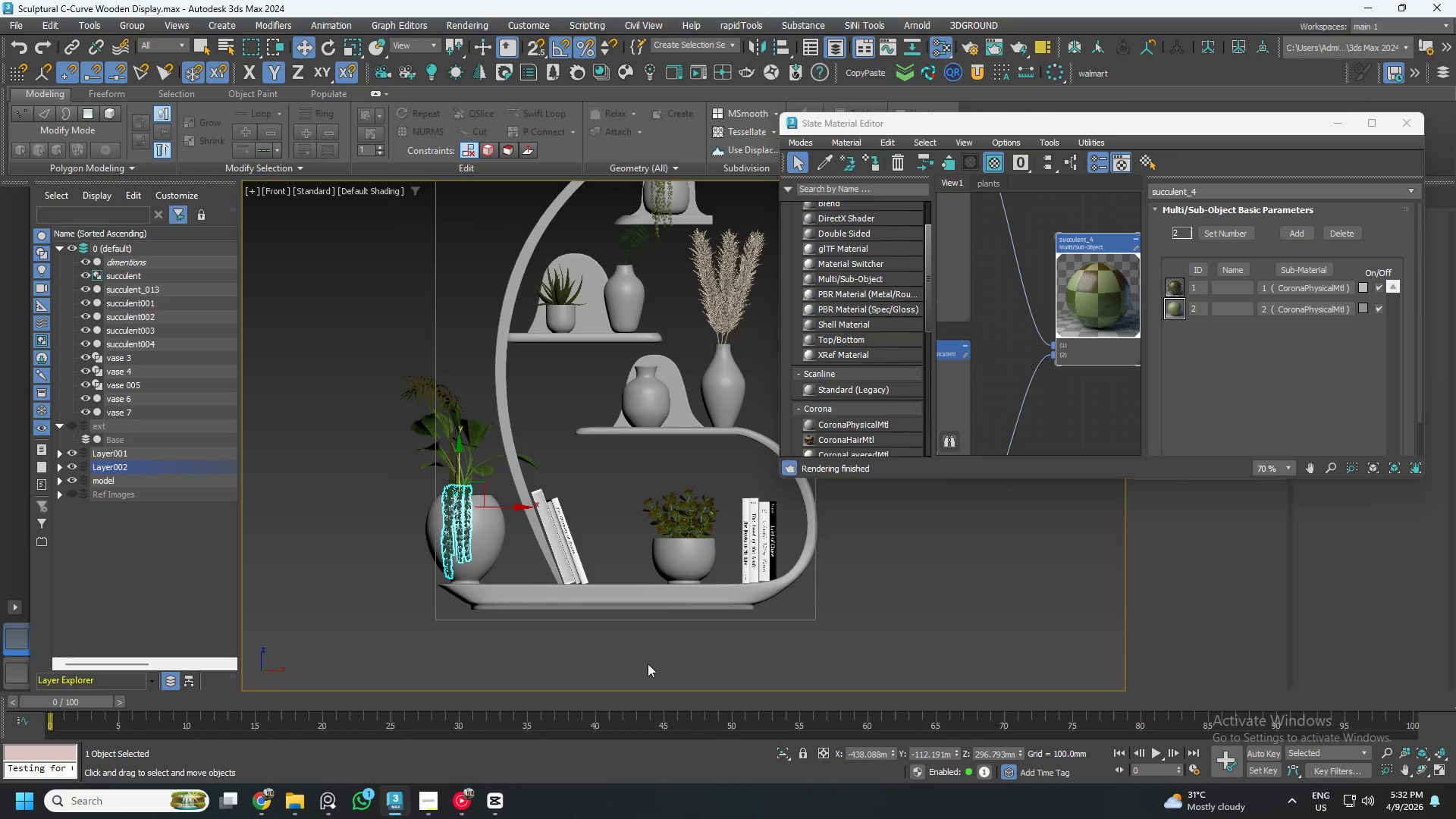 
left_click([656, 665])
 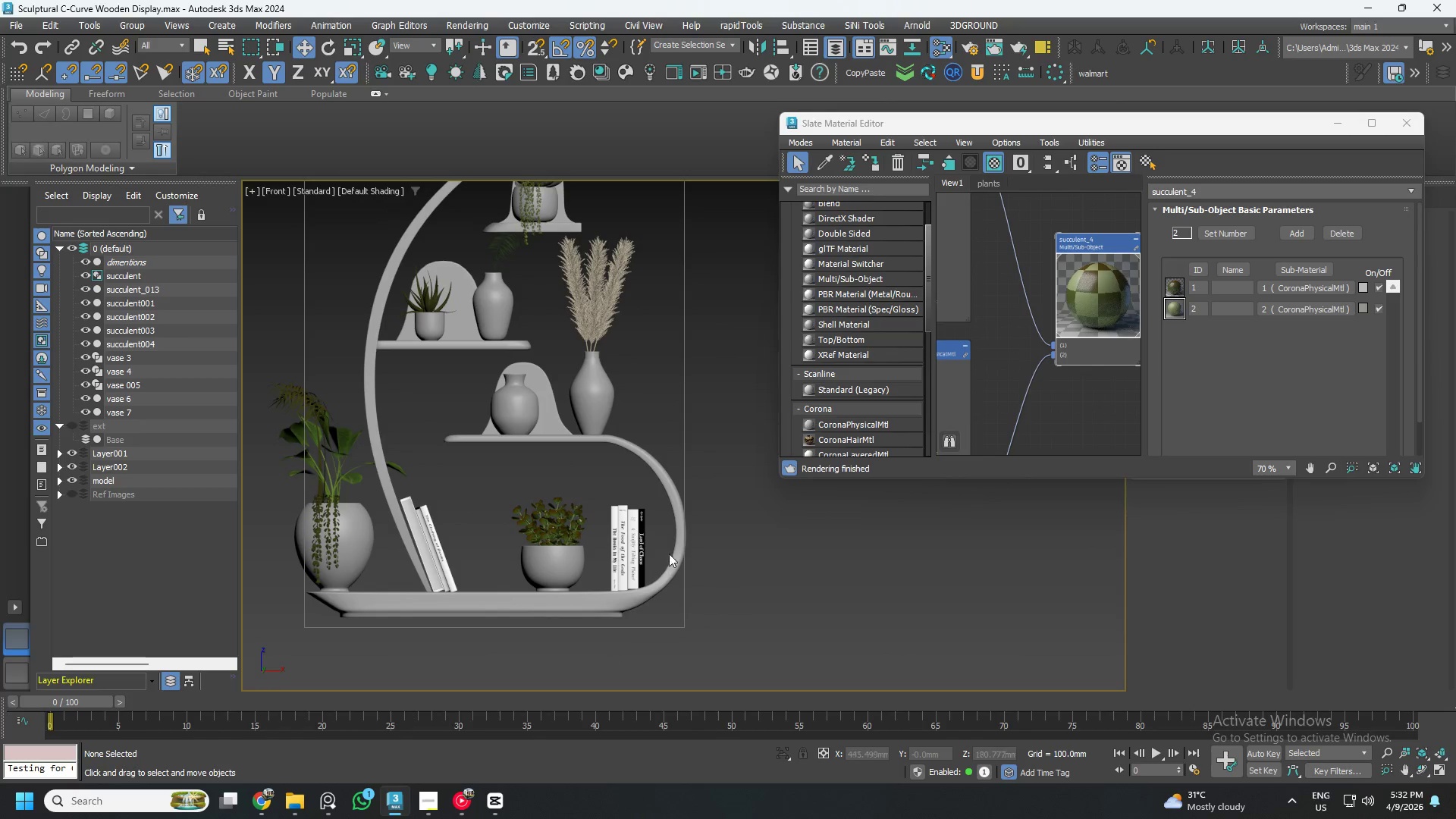 
scroll: coordinate [640, 556], scroll_direction: up, amount: 4.0
 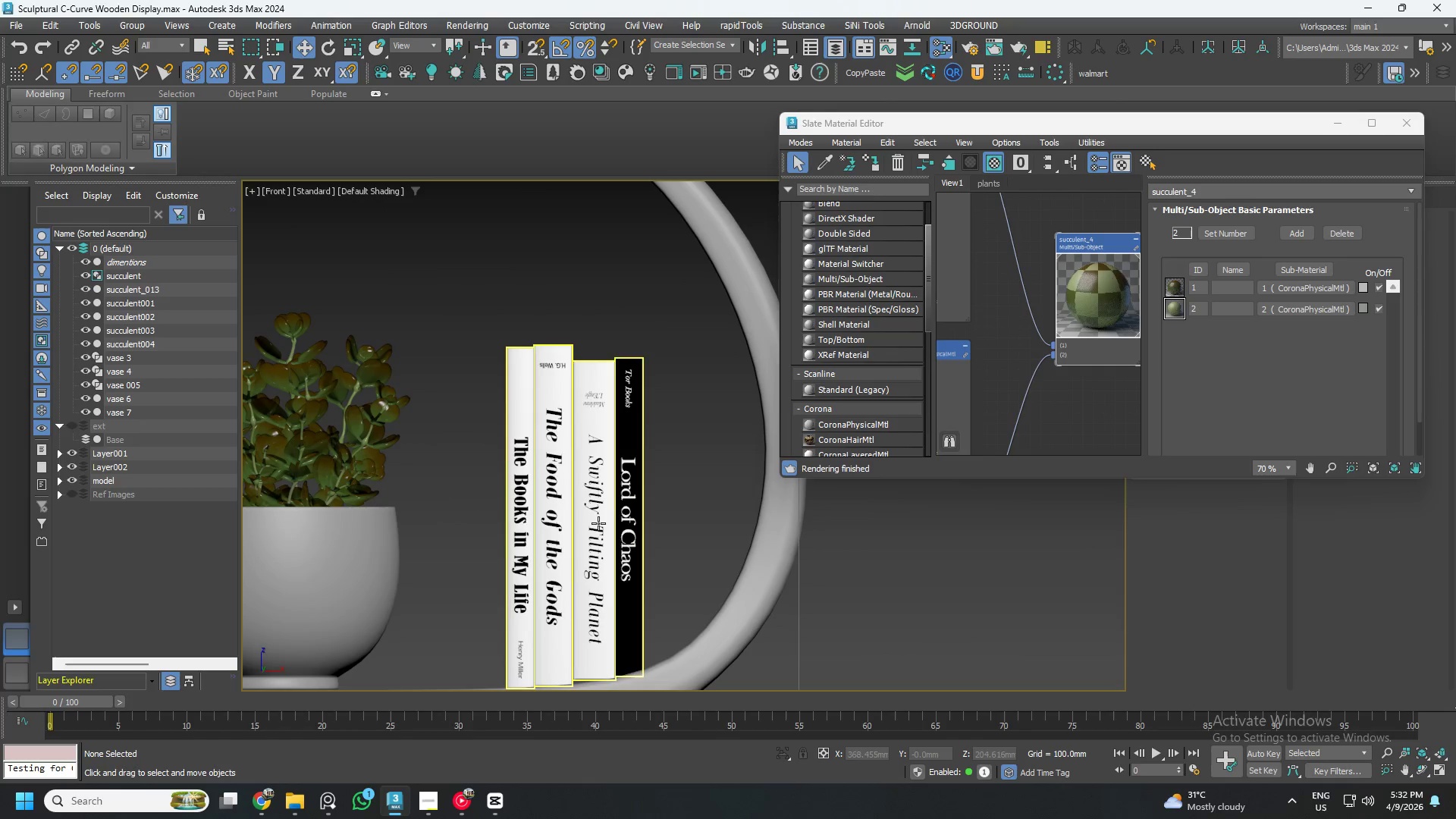 
left_click([596, 521])
 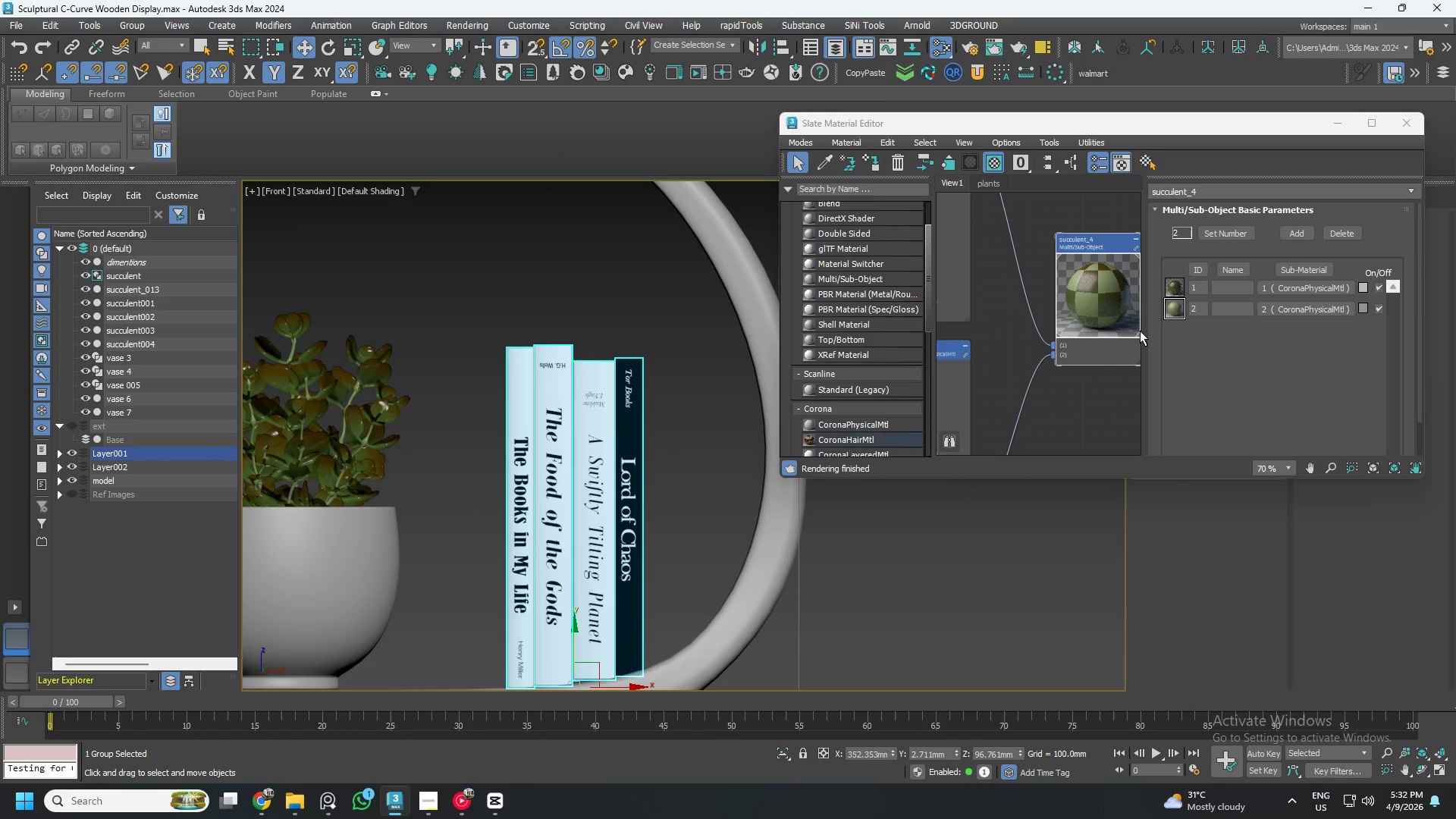 
scroll: coordinate [1052, 331], scroll_direction: down, amount: 8.0
 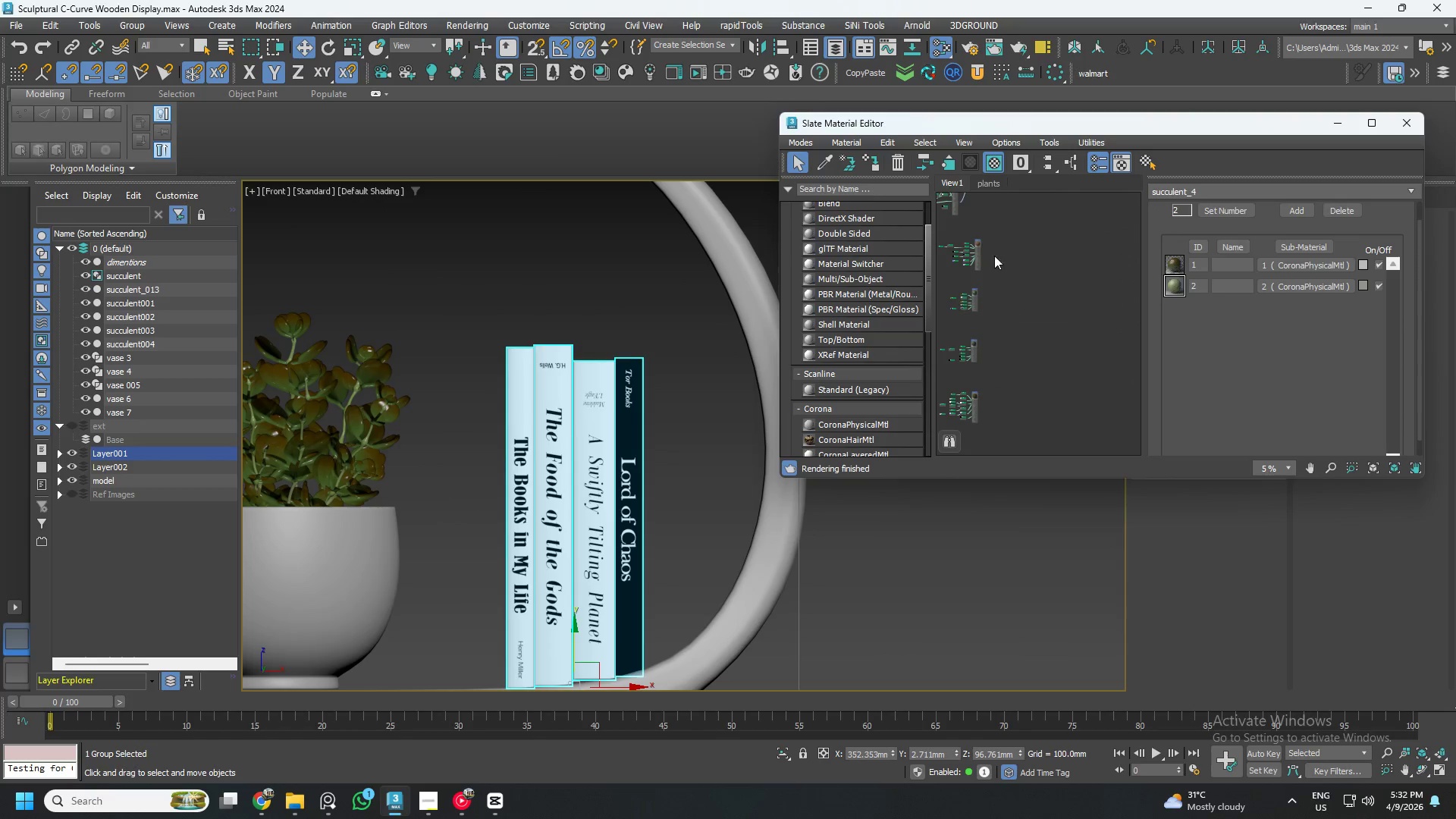 
right_click([959, 184])
 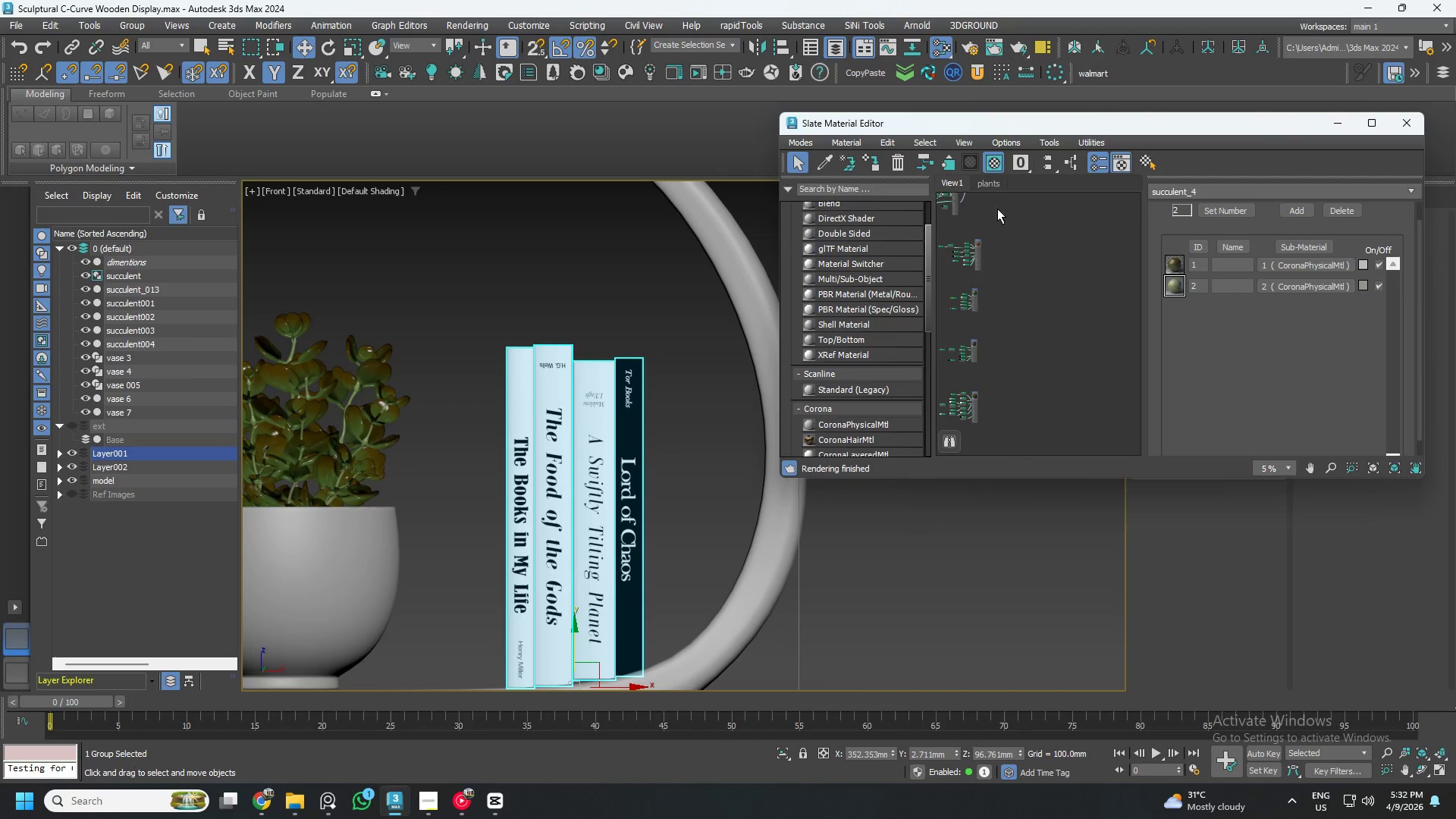 
right_click([988, 185])
 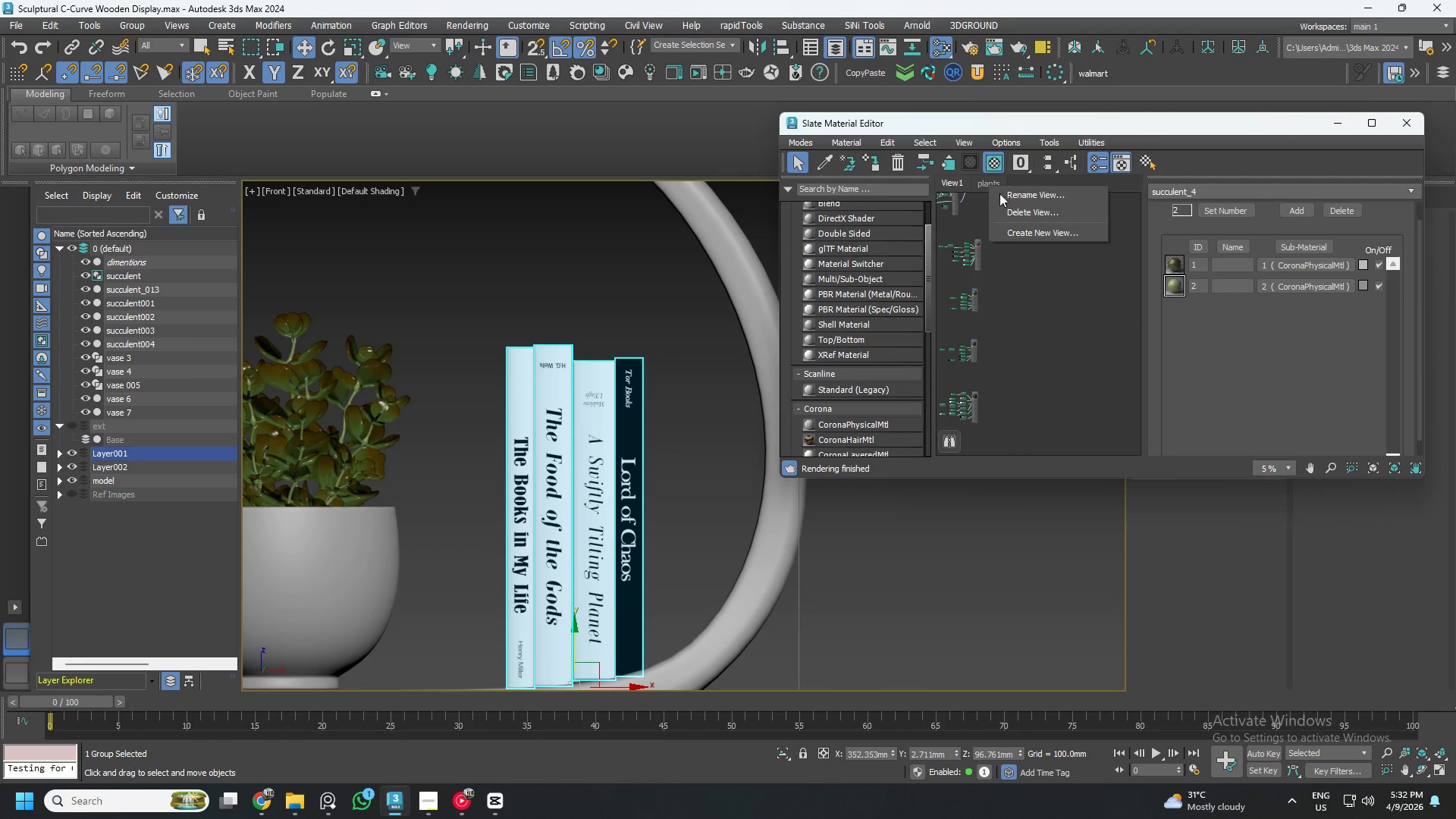 
left_click([1021, 212])
 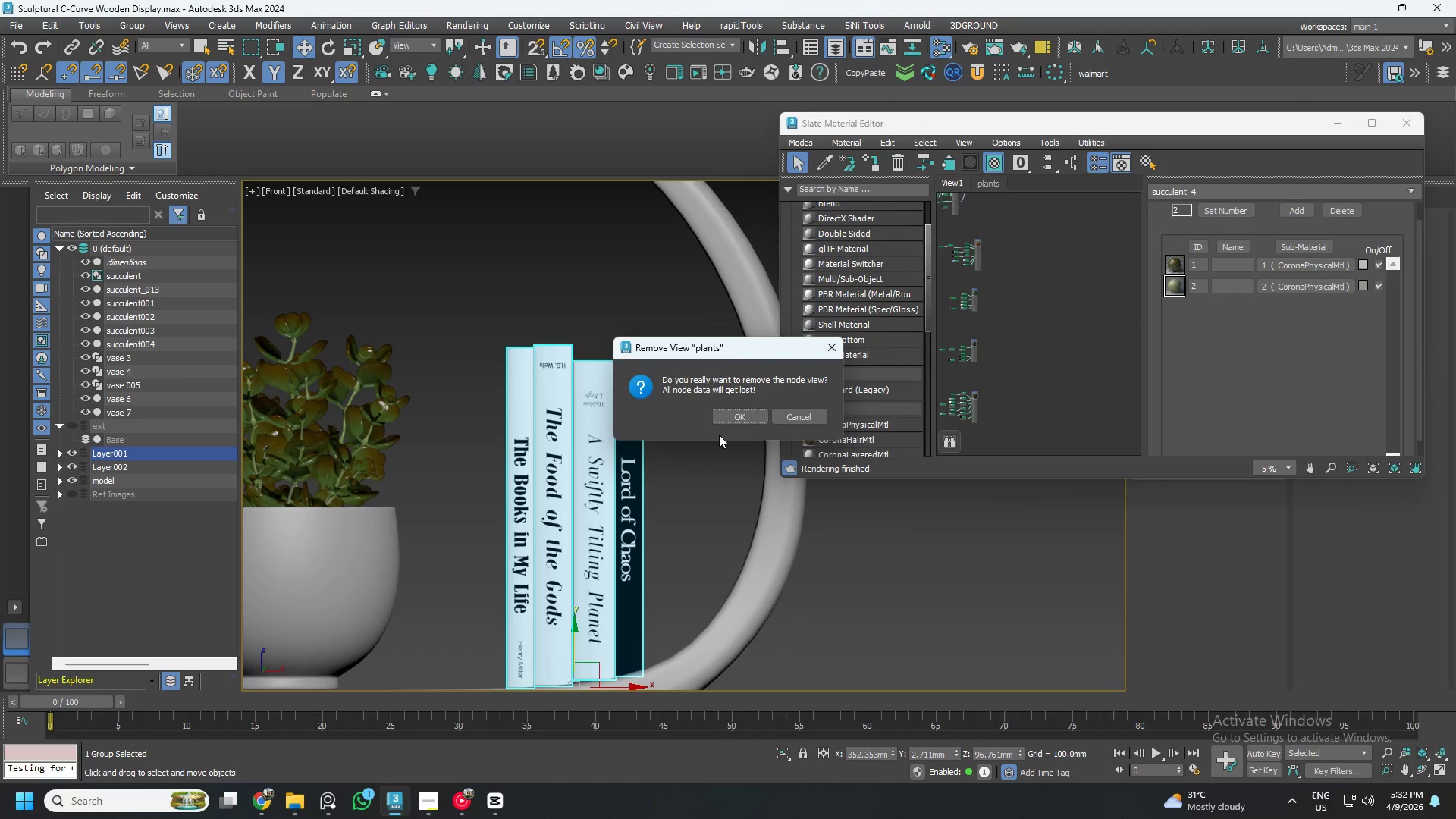 
left_click([727, 412])
 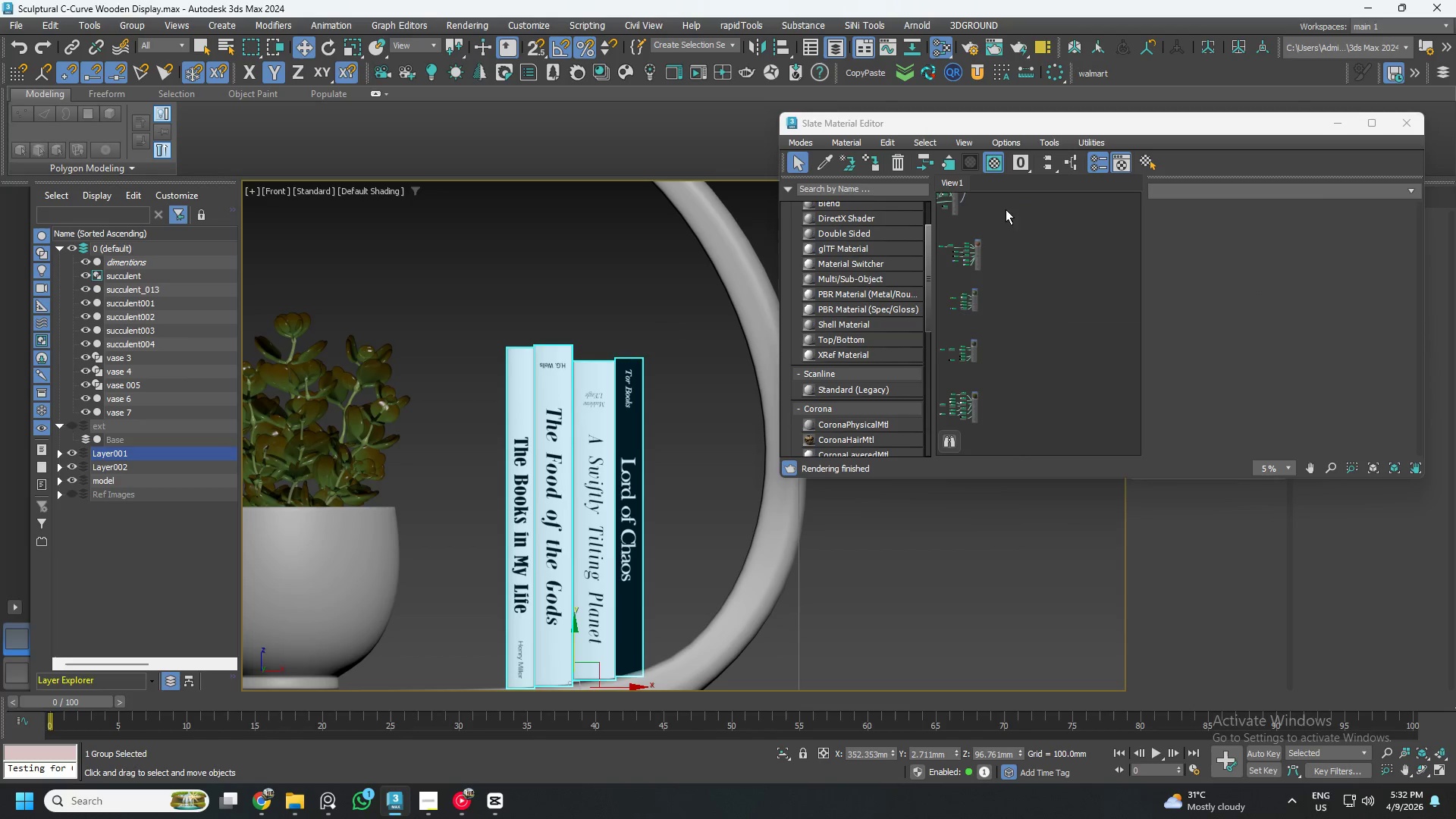 
right_click([993, 188])
 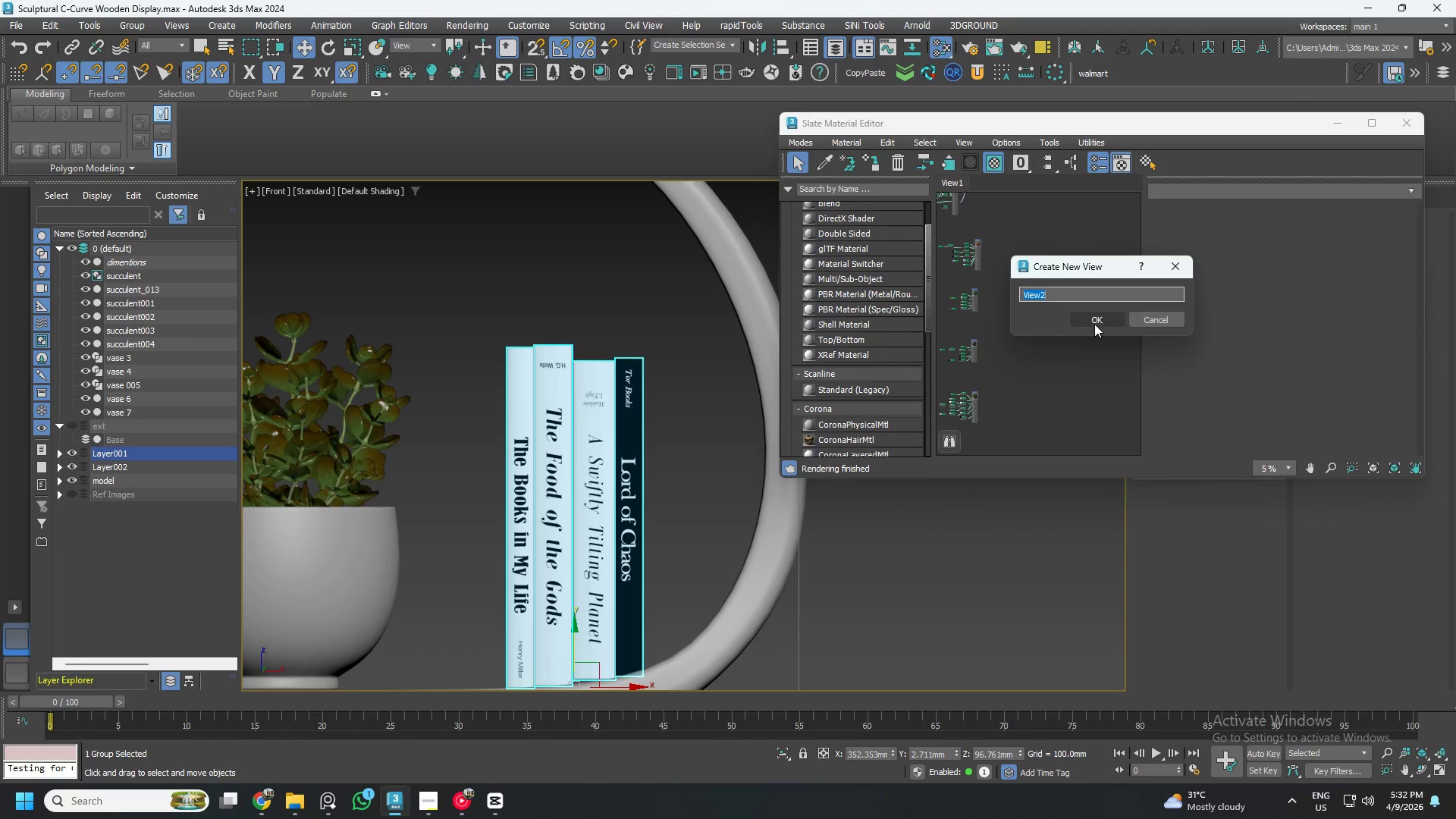 
left_click([1092, 318])
 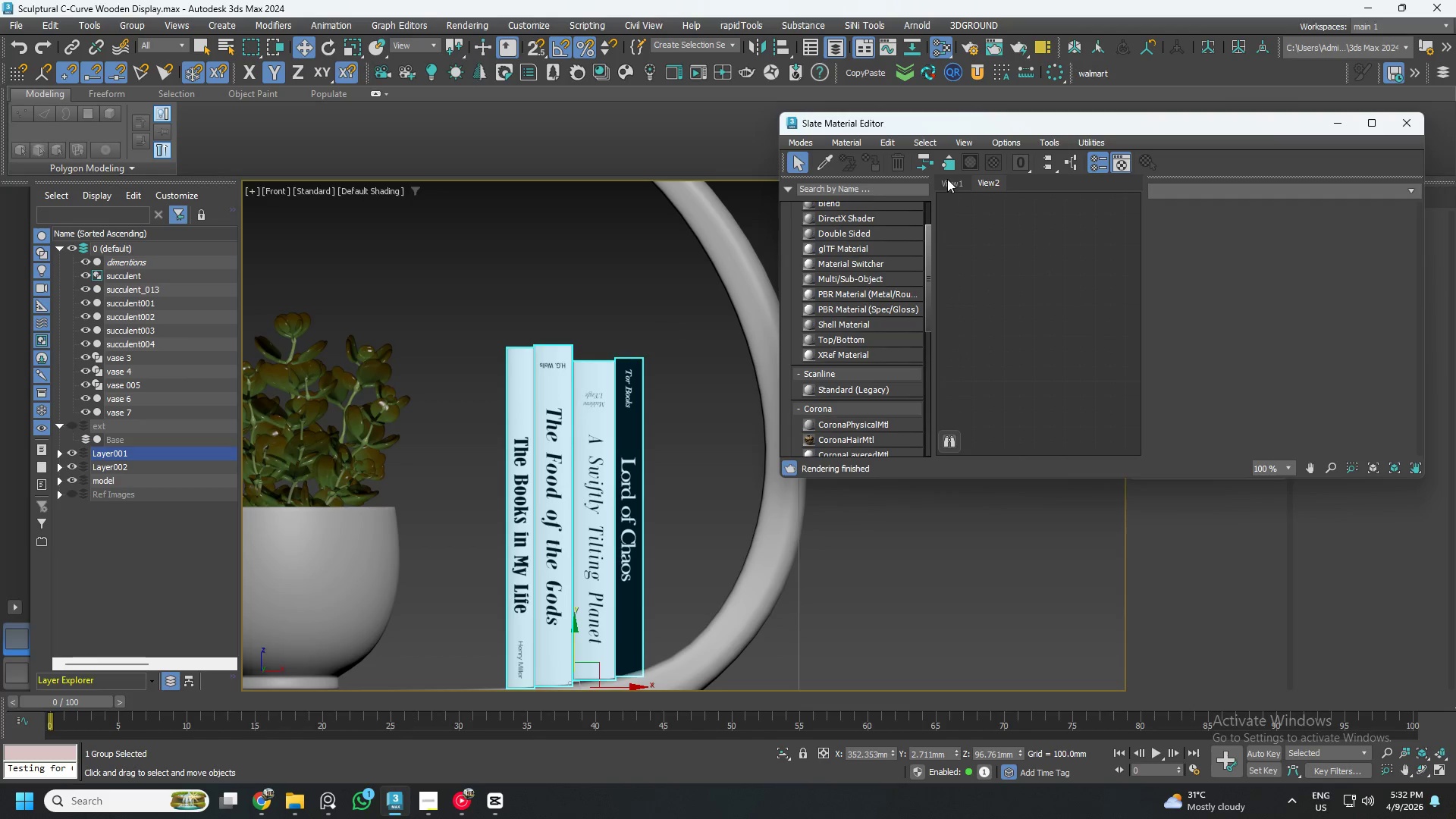 
left_click([946, 178])
 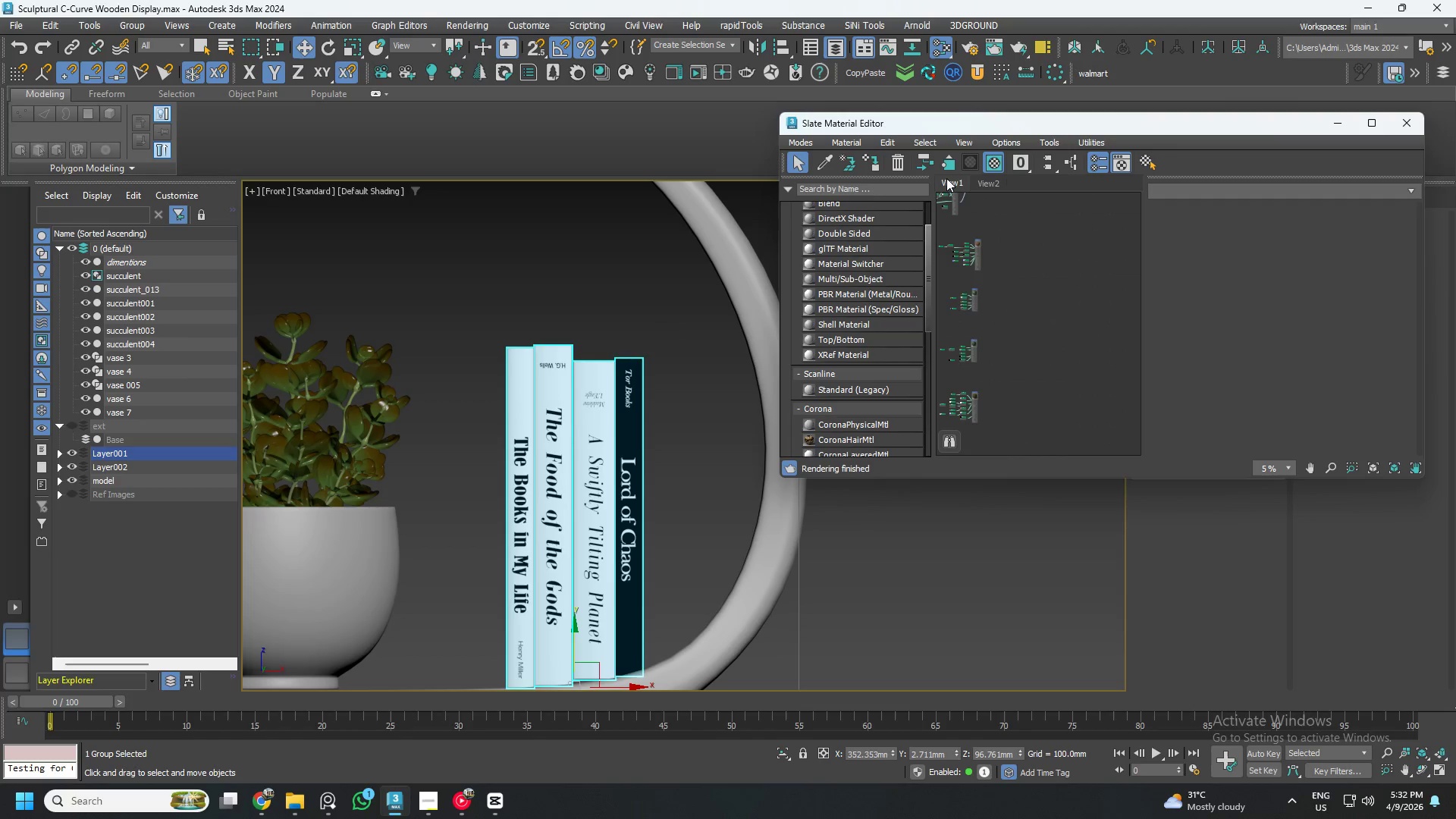 
right_click([946, 178])
 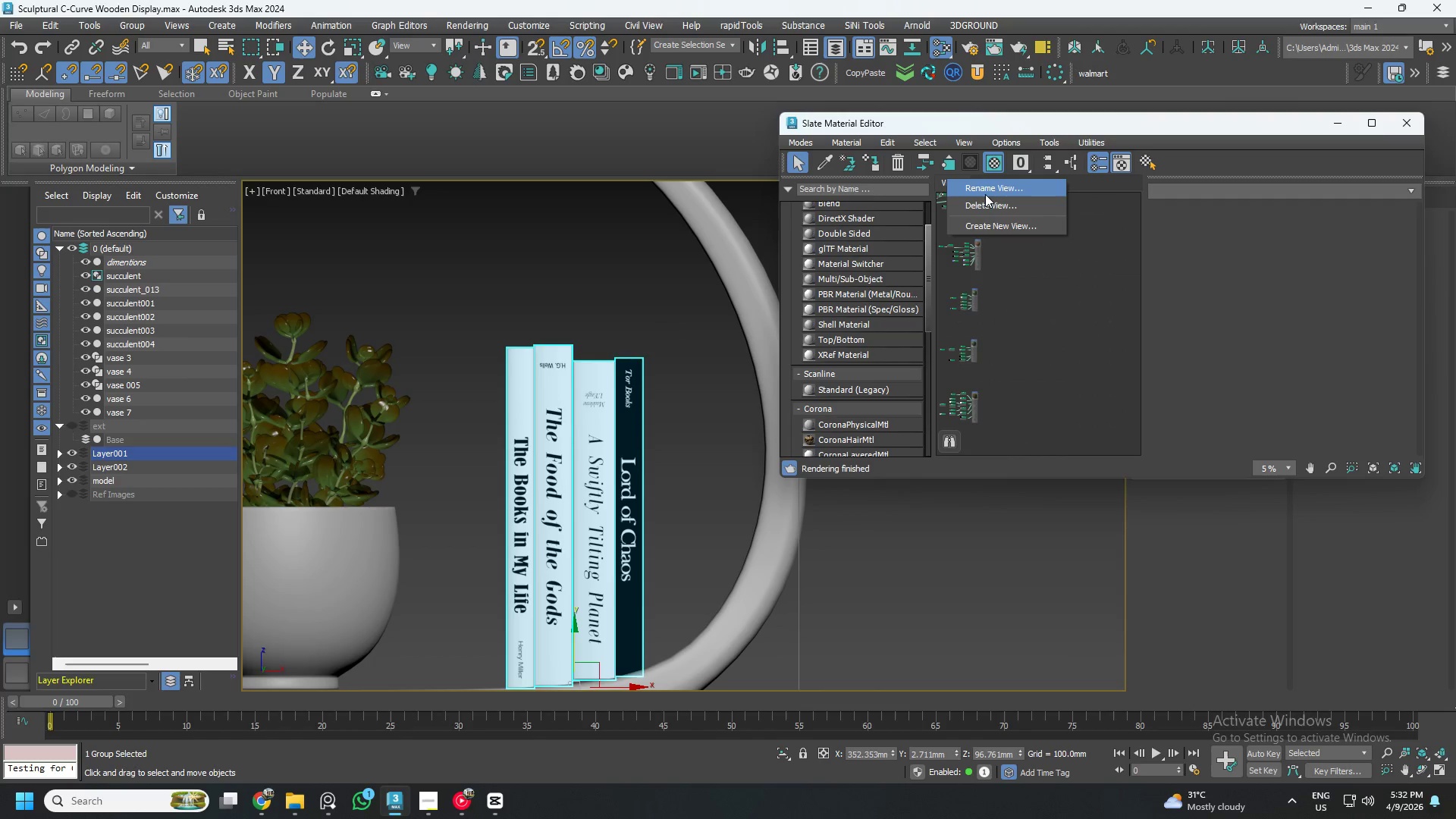 
left_click([992, 190])
 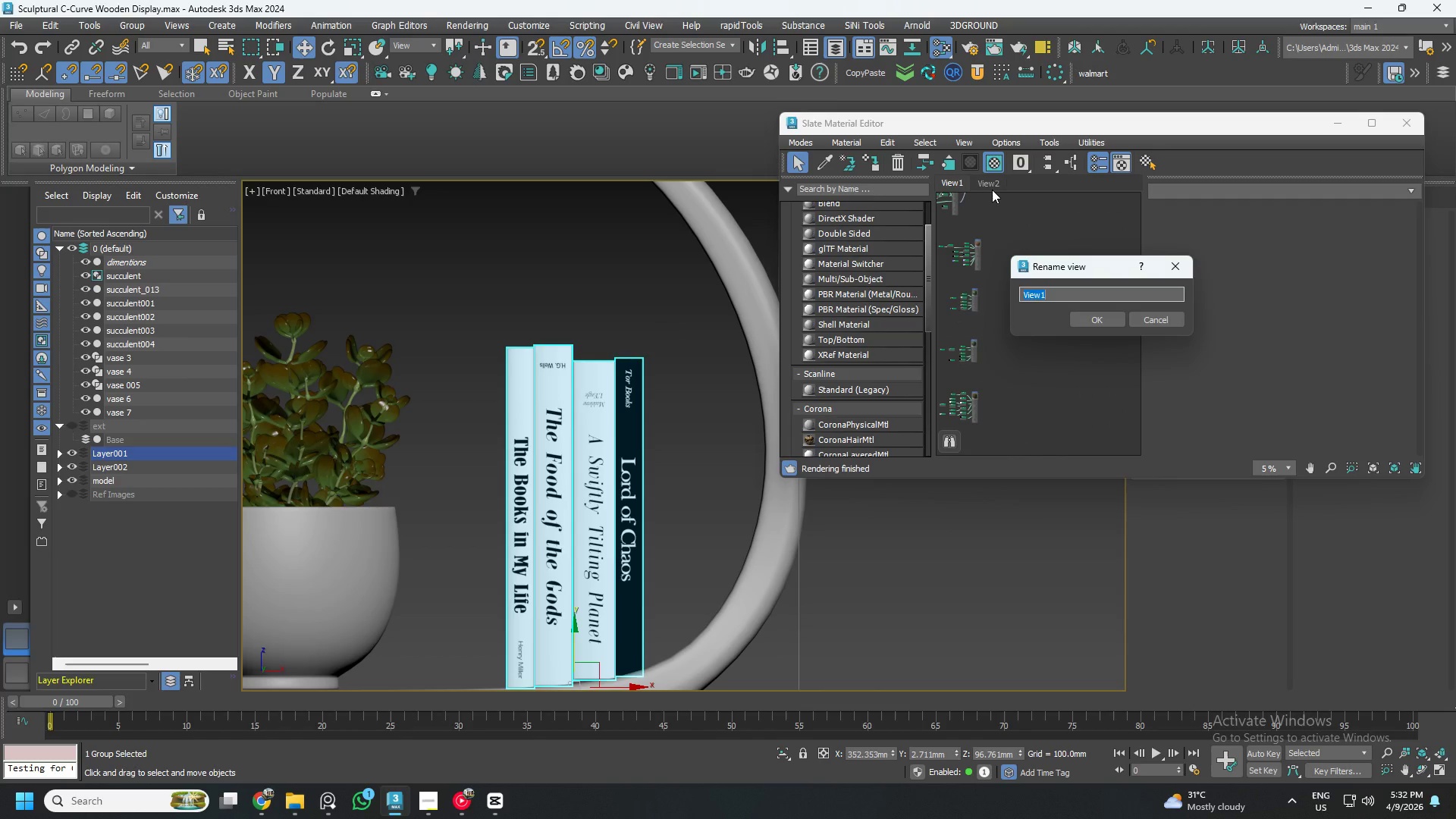 
type(plants)
 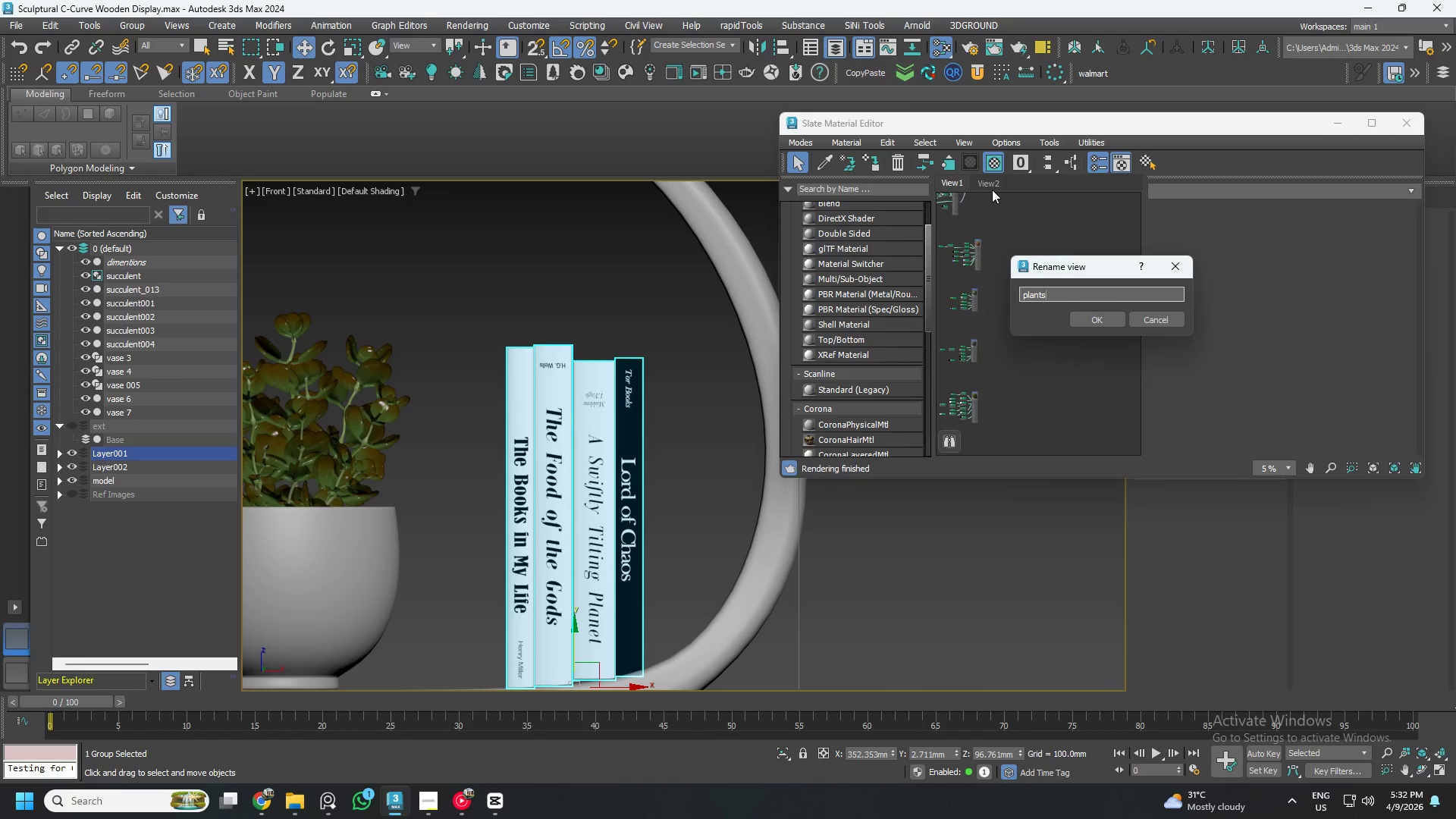 
key(Enter)
 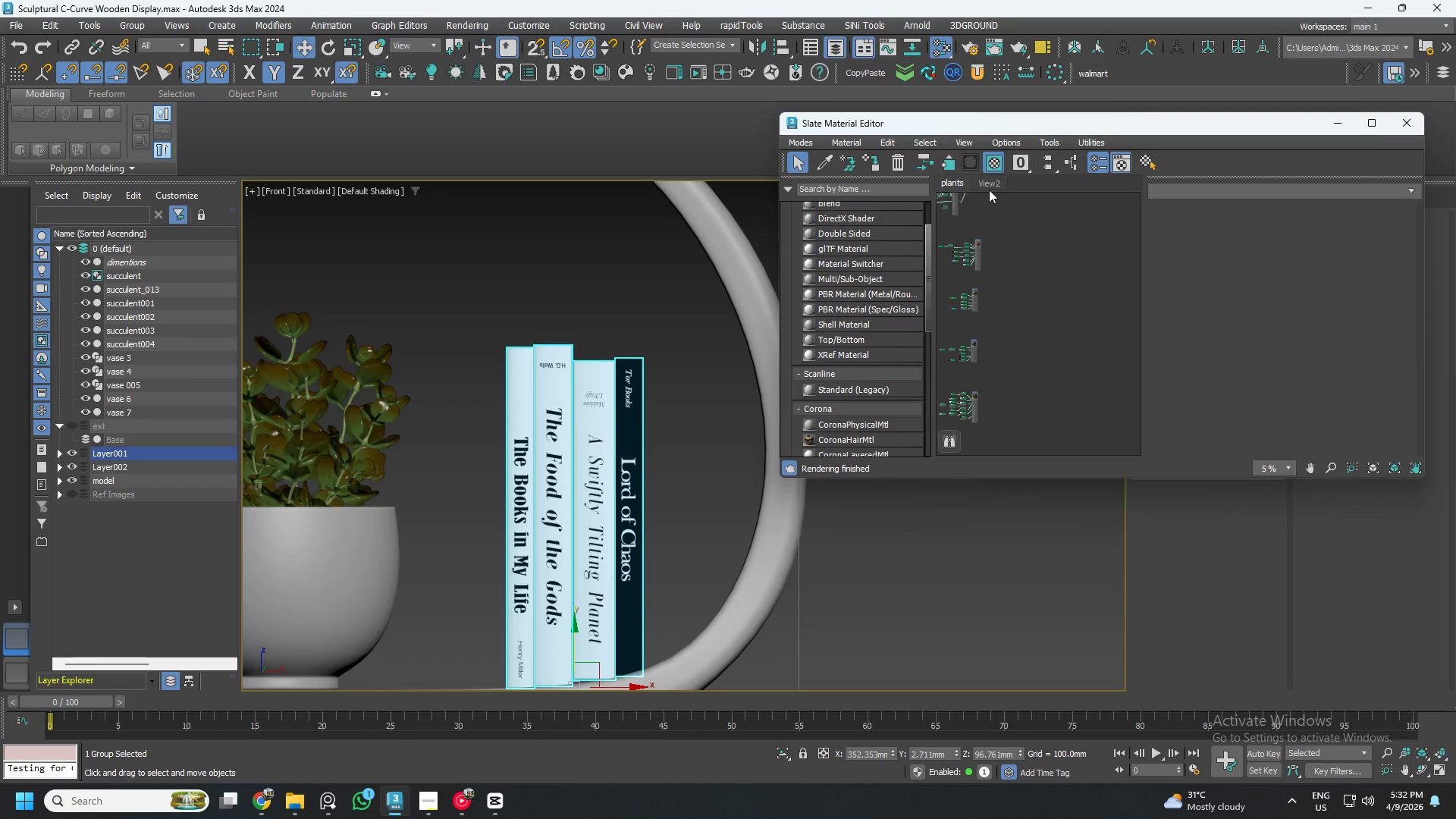 
left_click([988, 182])
 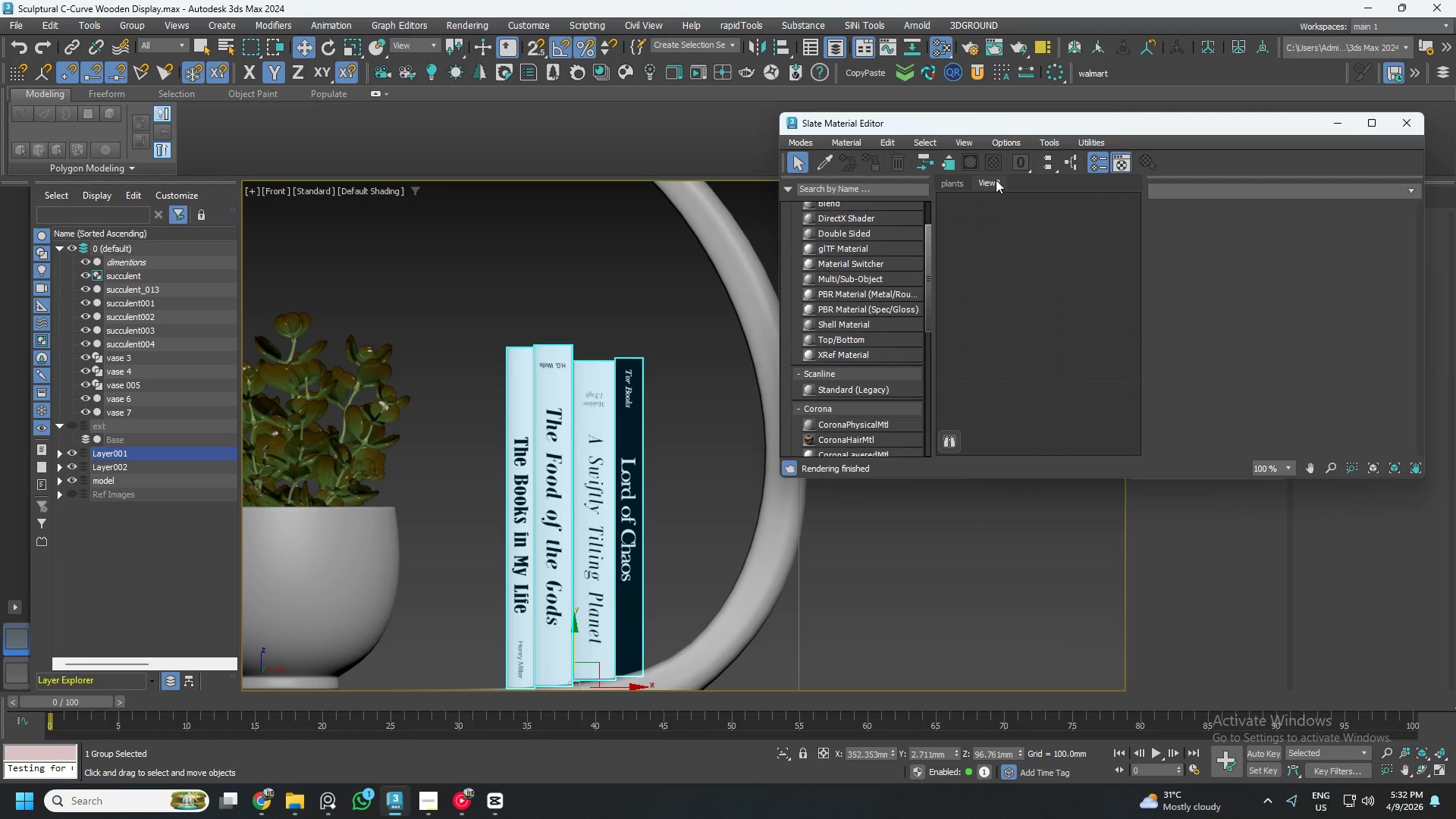 
right_click([996, 180])
 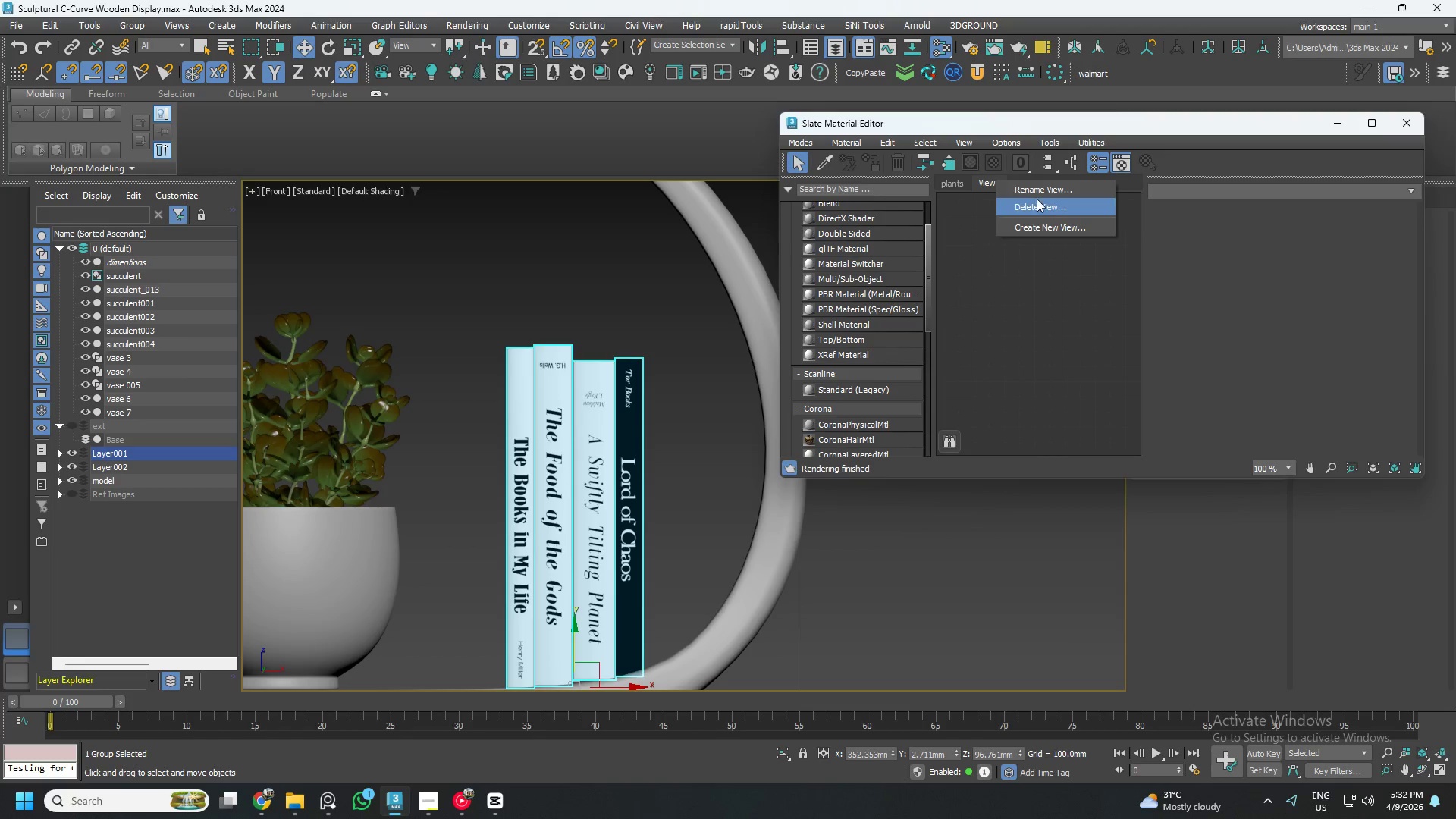 
left_click([1039, 190])
 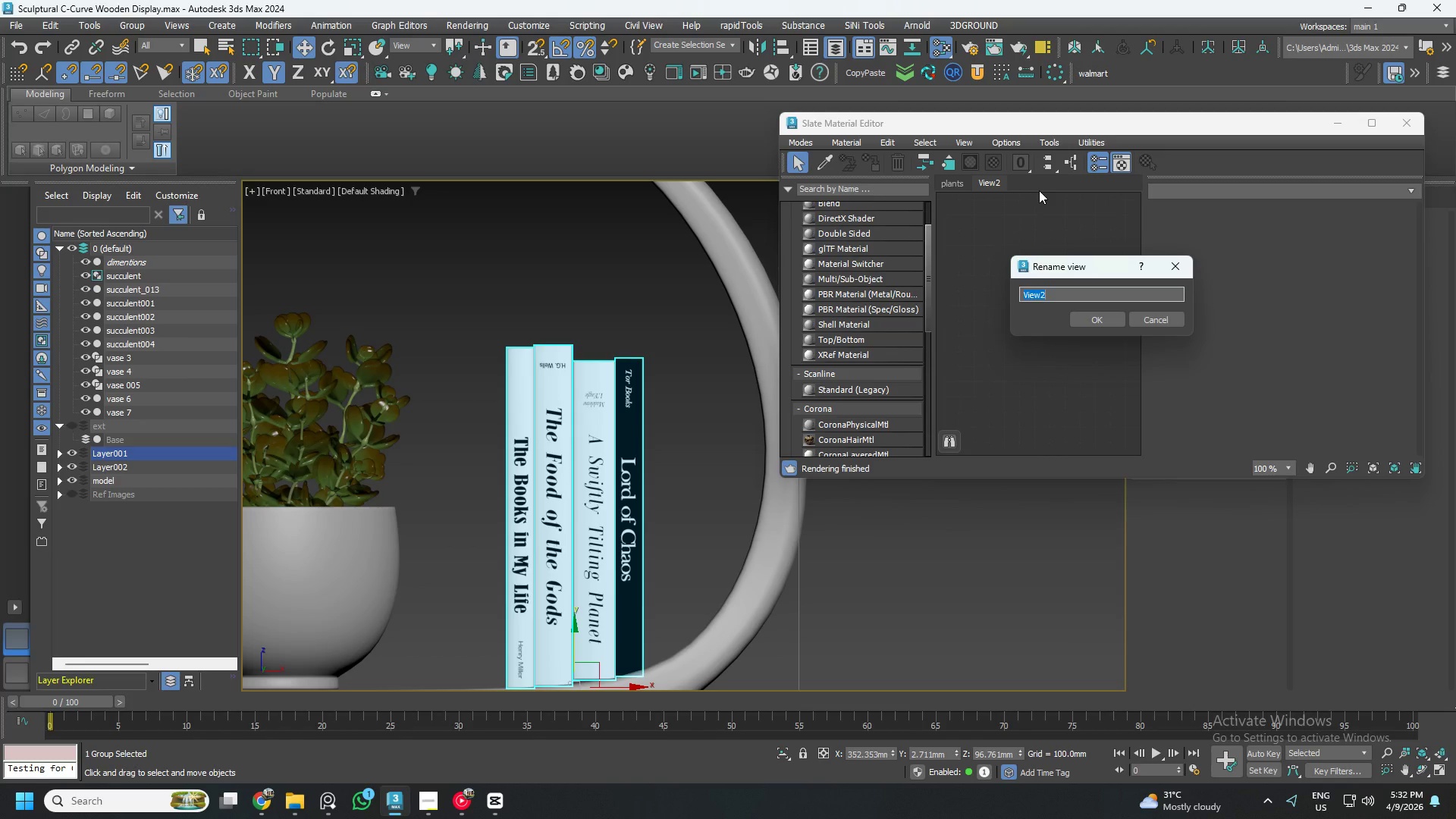 
type(booka)
 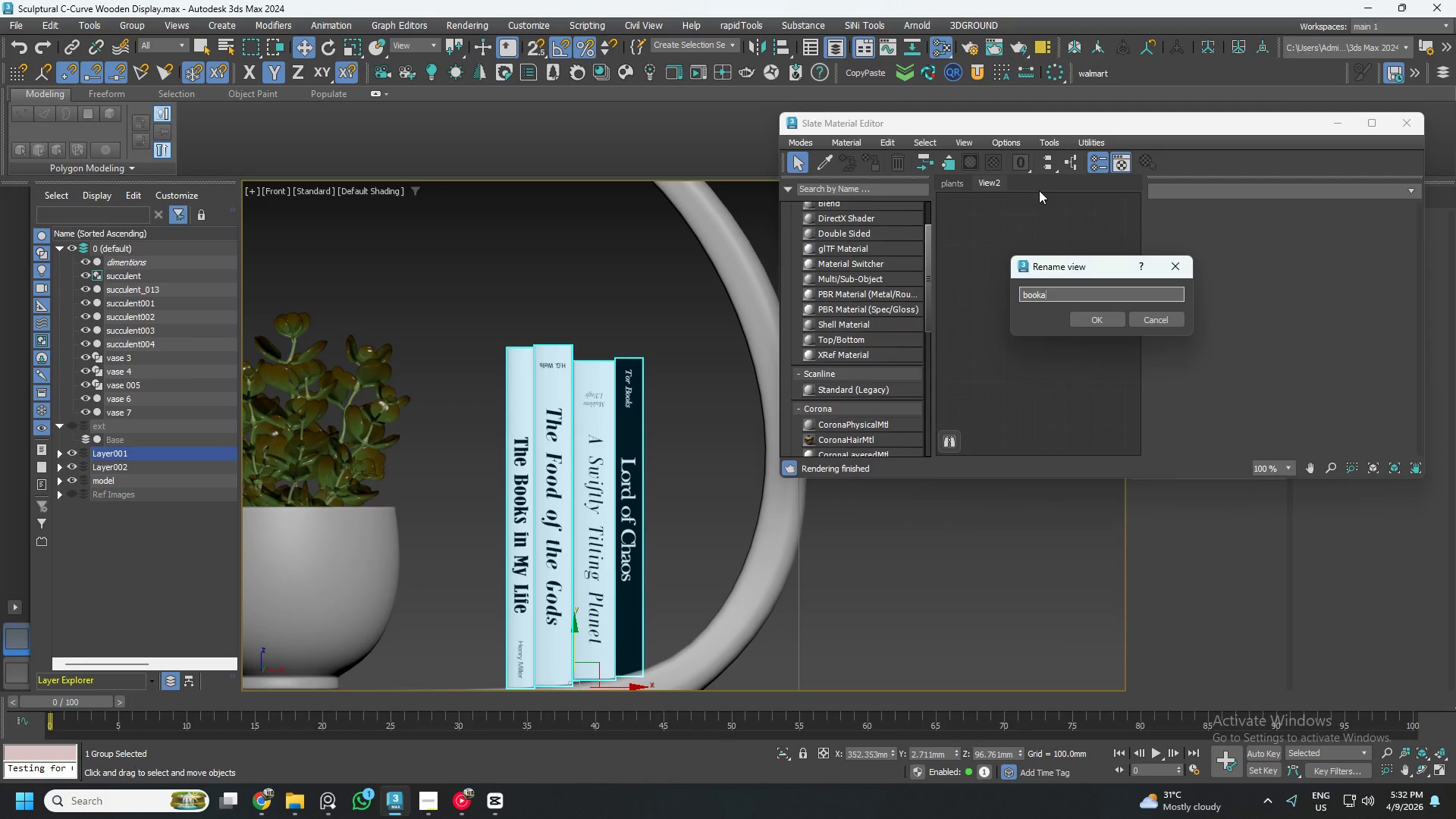 
key(Enter)
 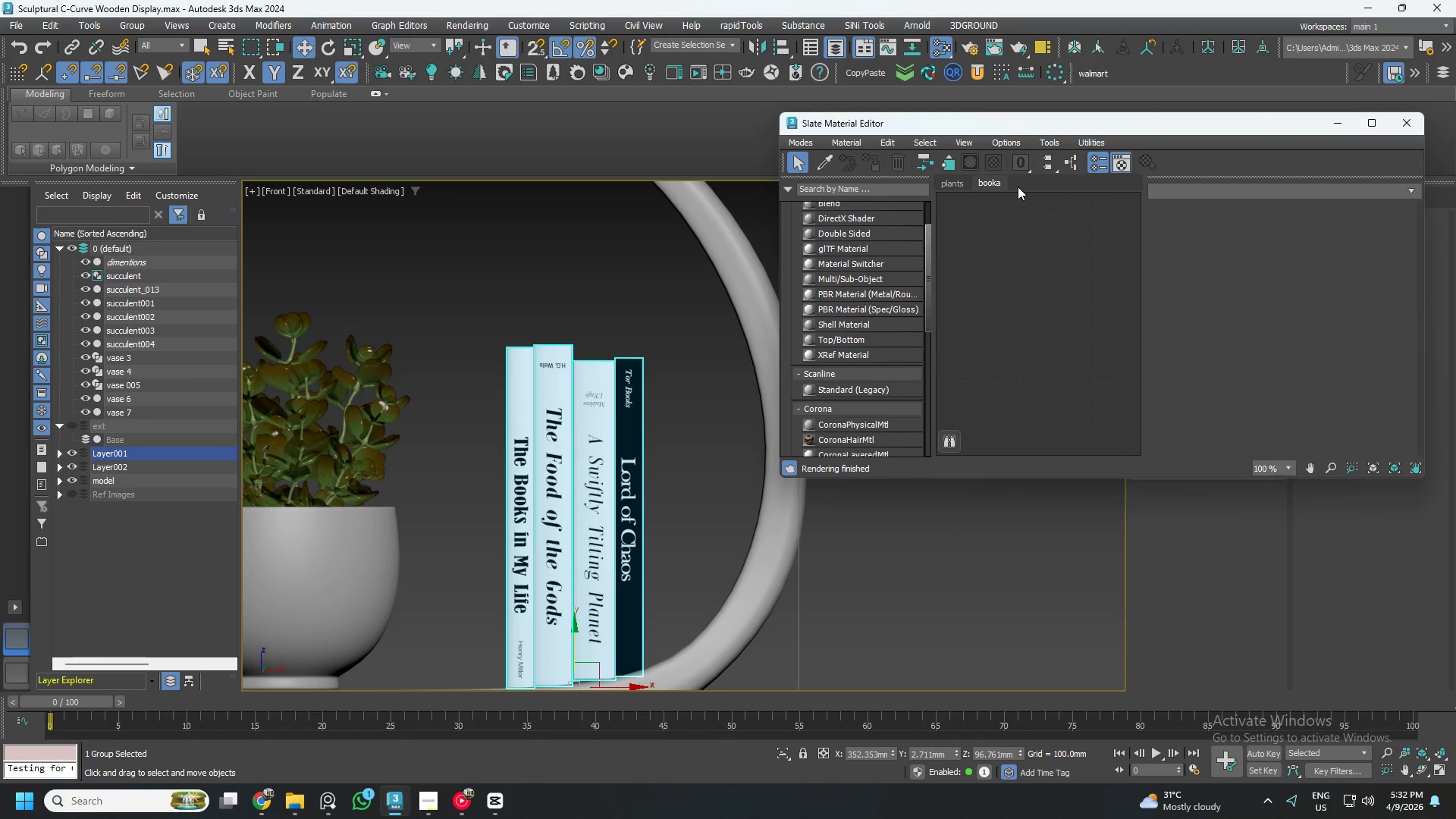 
right_click([1001, 183])
 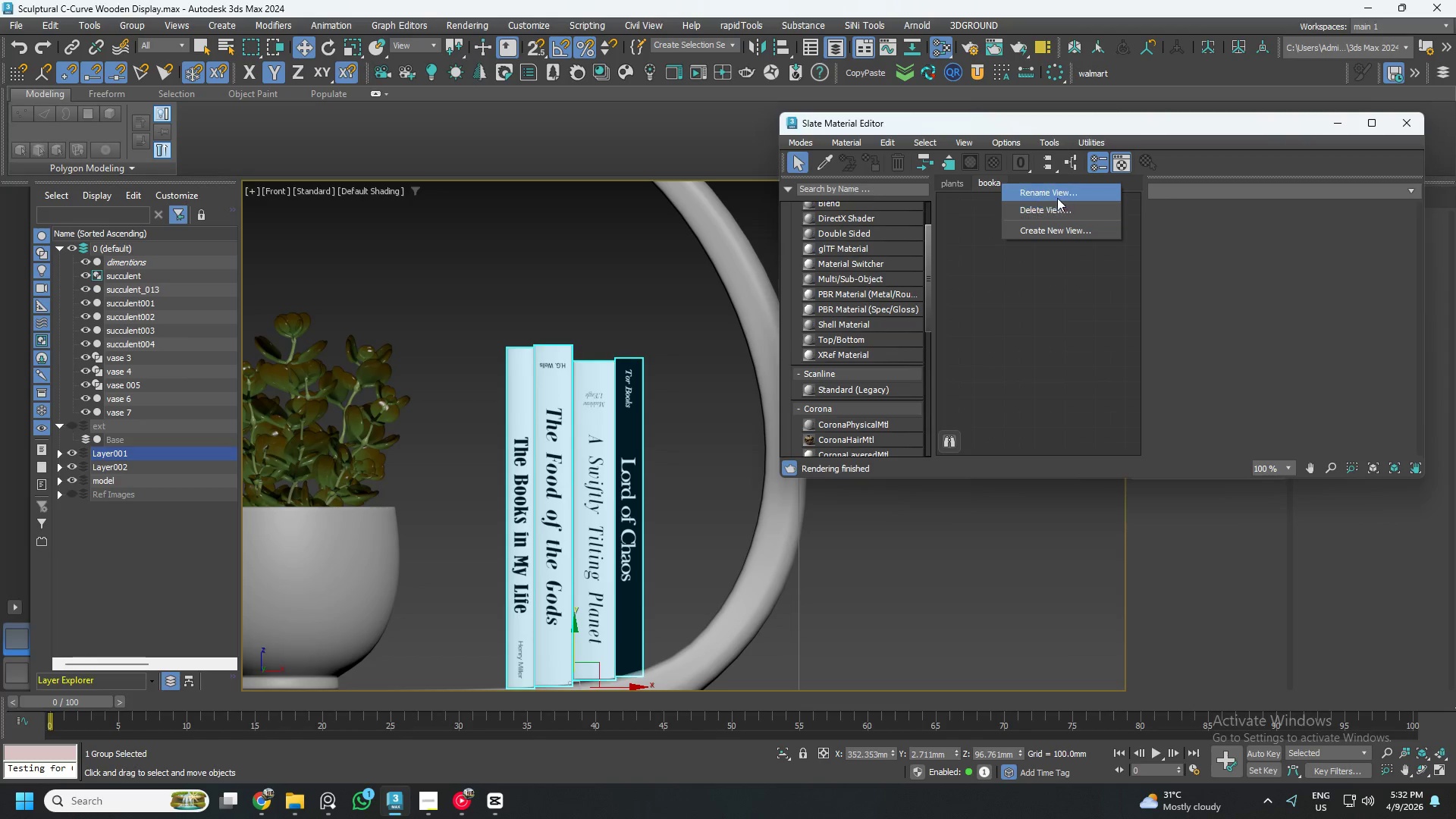 
left_click([1059, 194])
 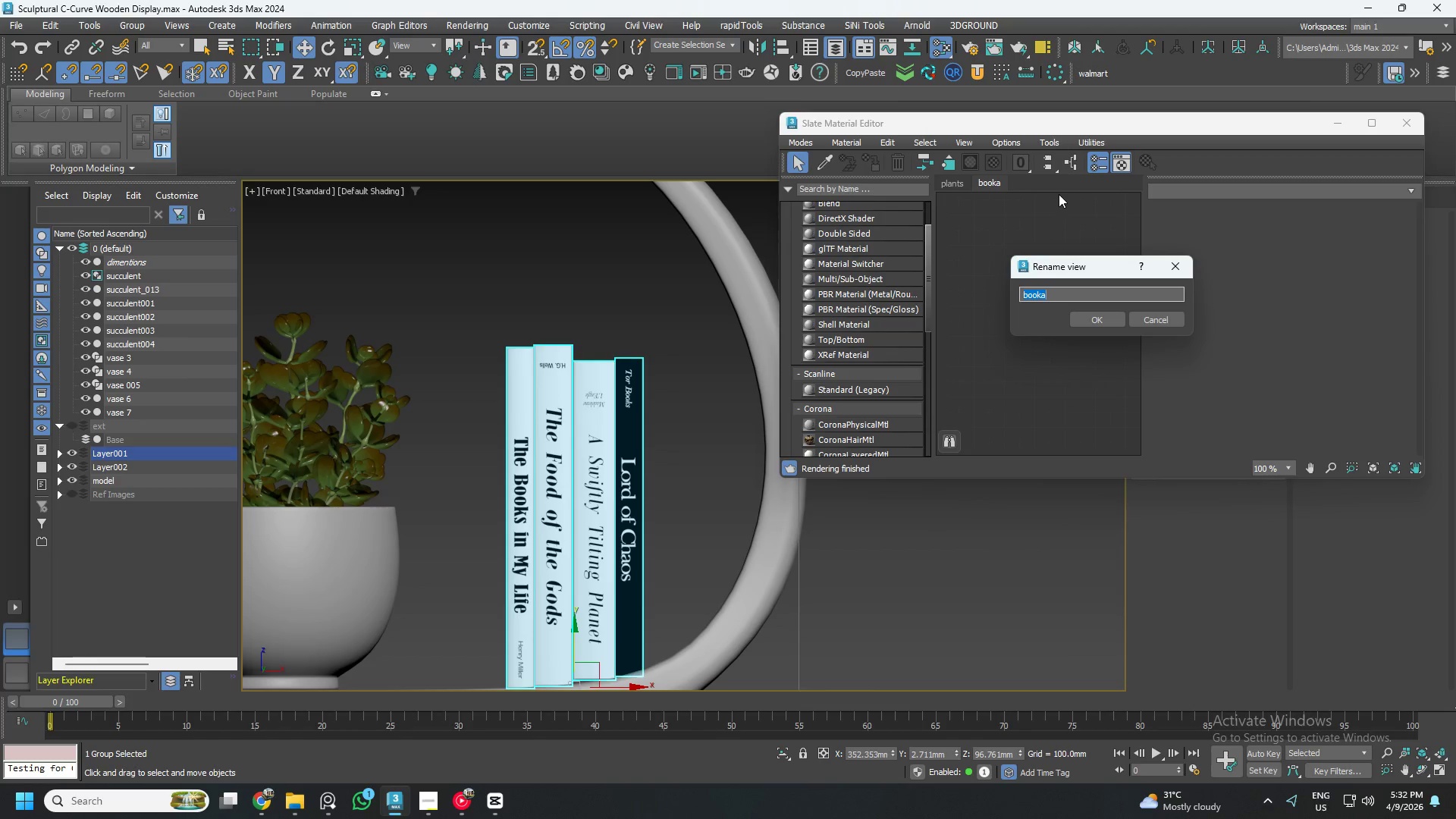 
key(ArrowRight)
 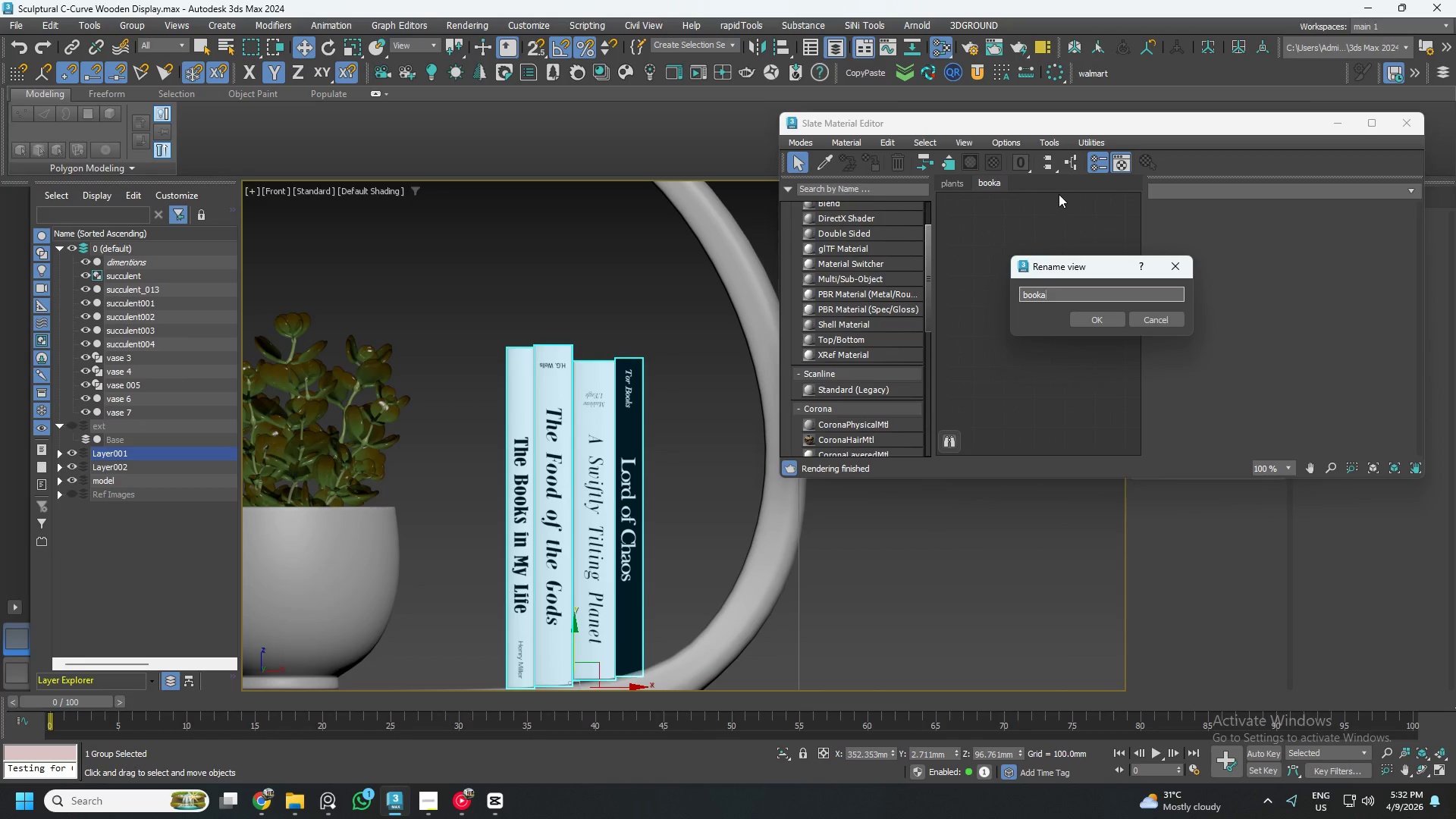 
key(Backspace)
 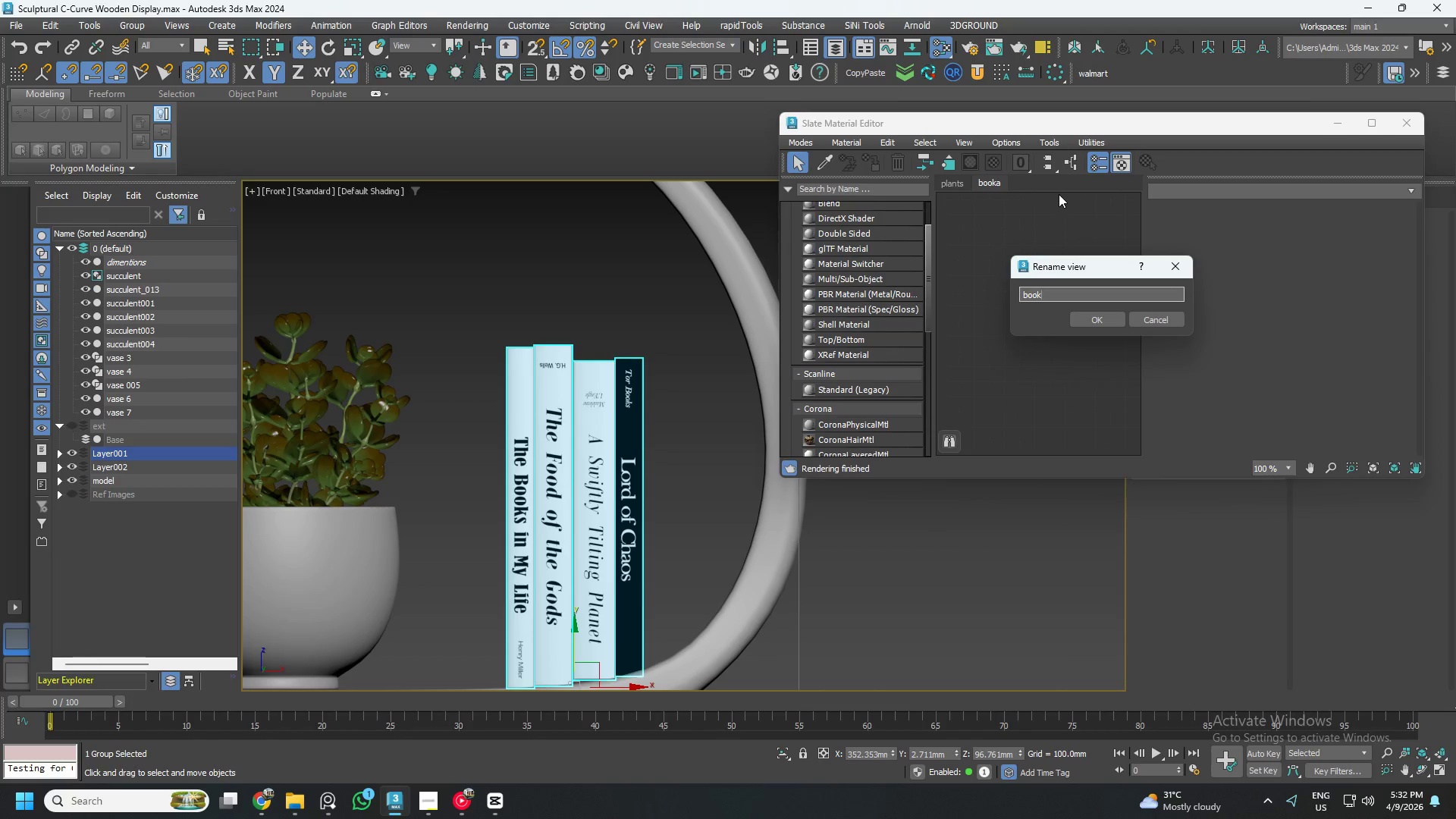 
key(S)
 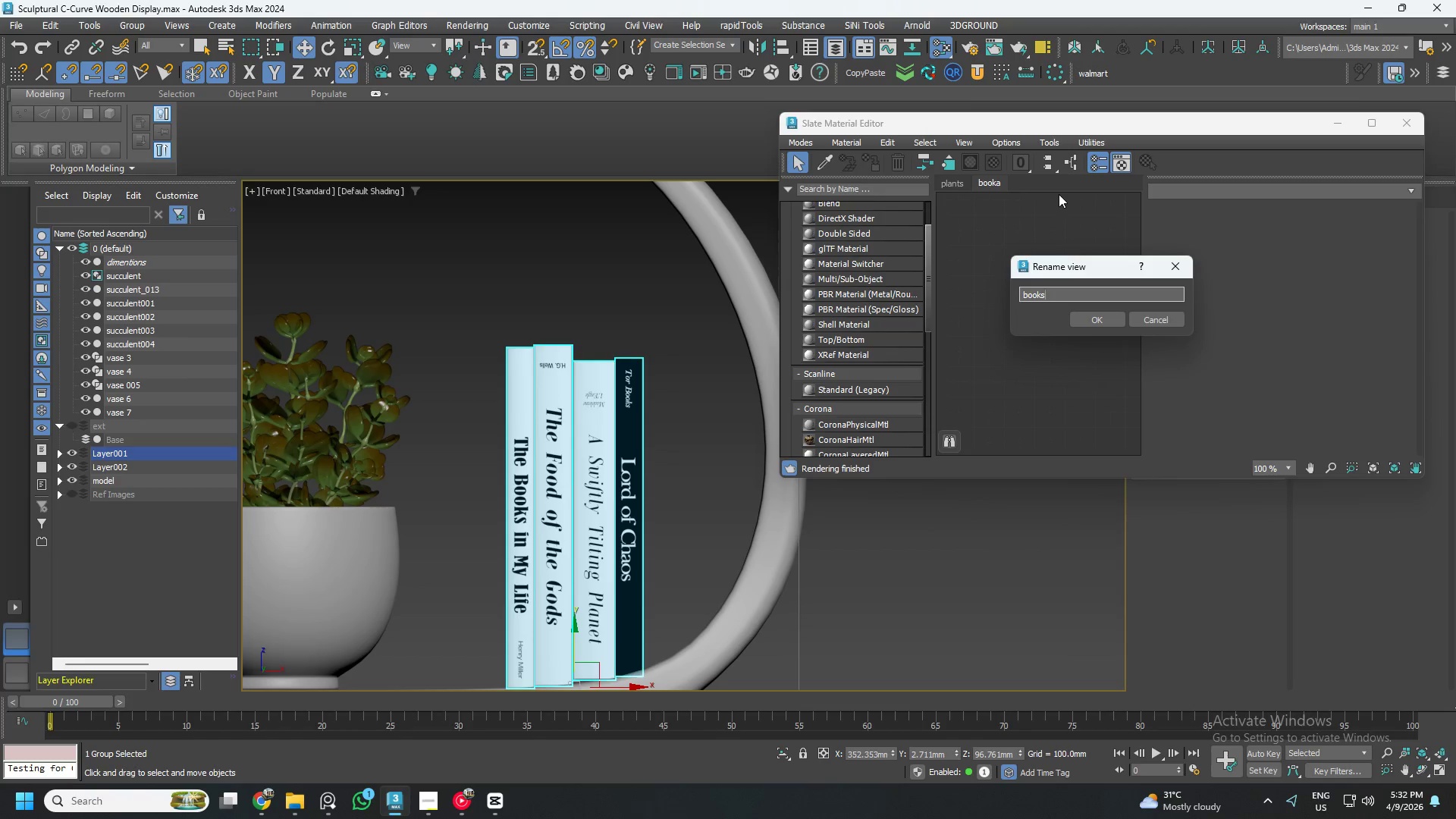 
key(Enter)
 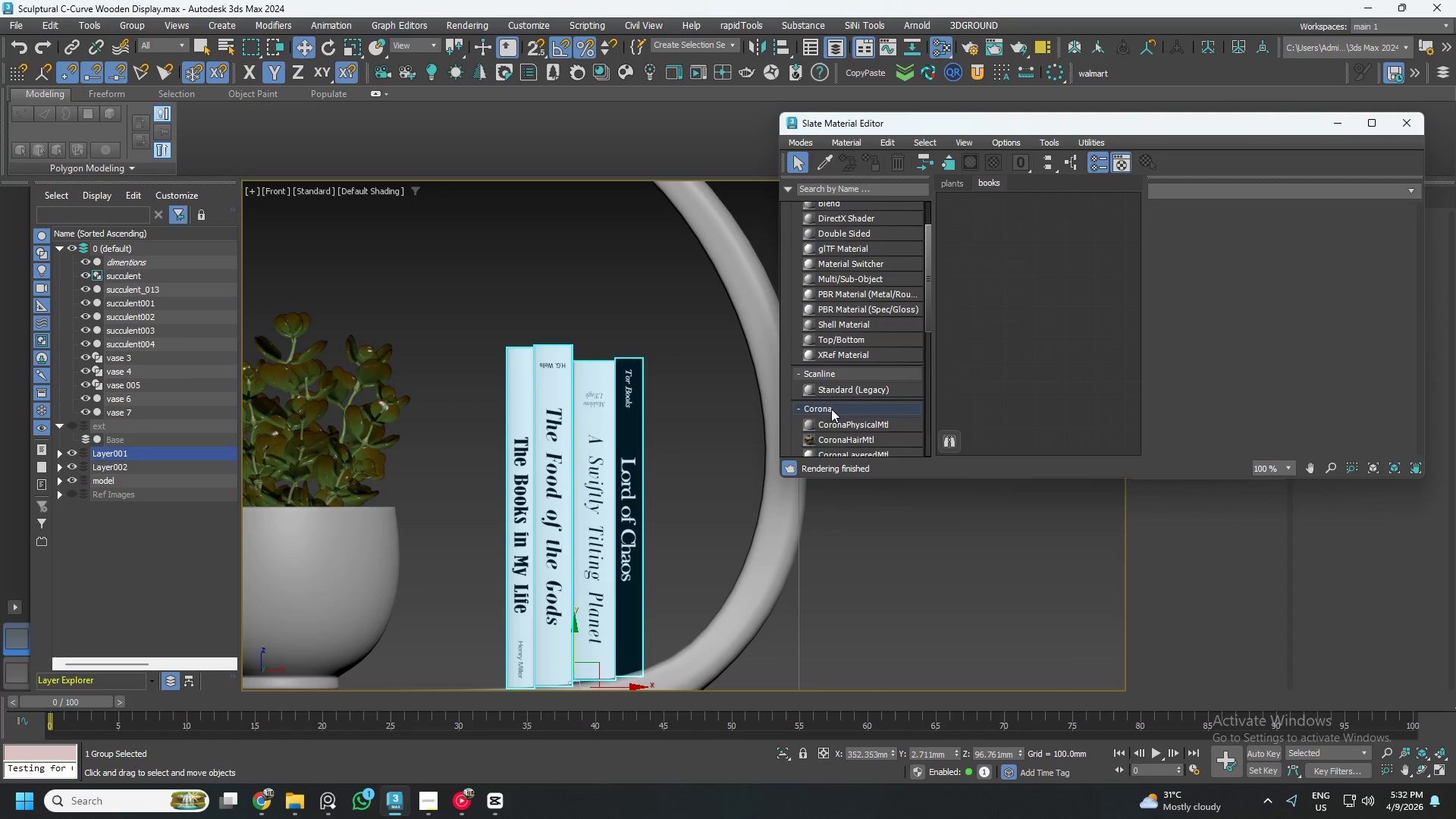 
scroll: coordinate [557, 475], scroll_direction: down, amount: 4.0
 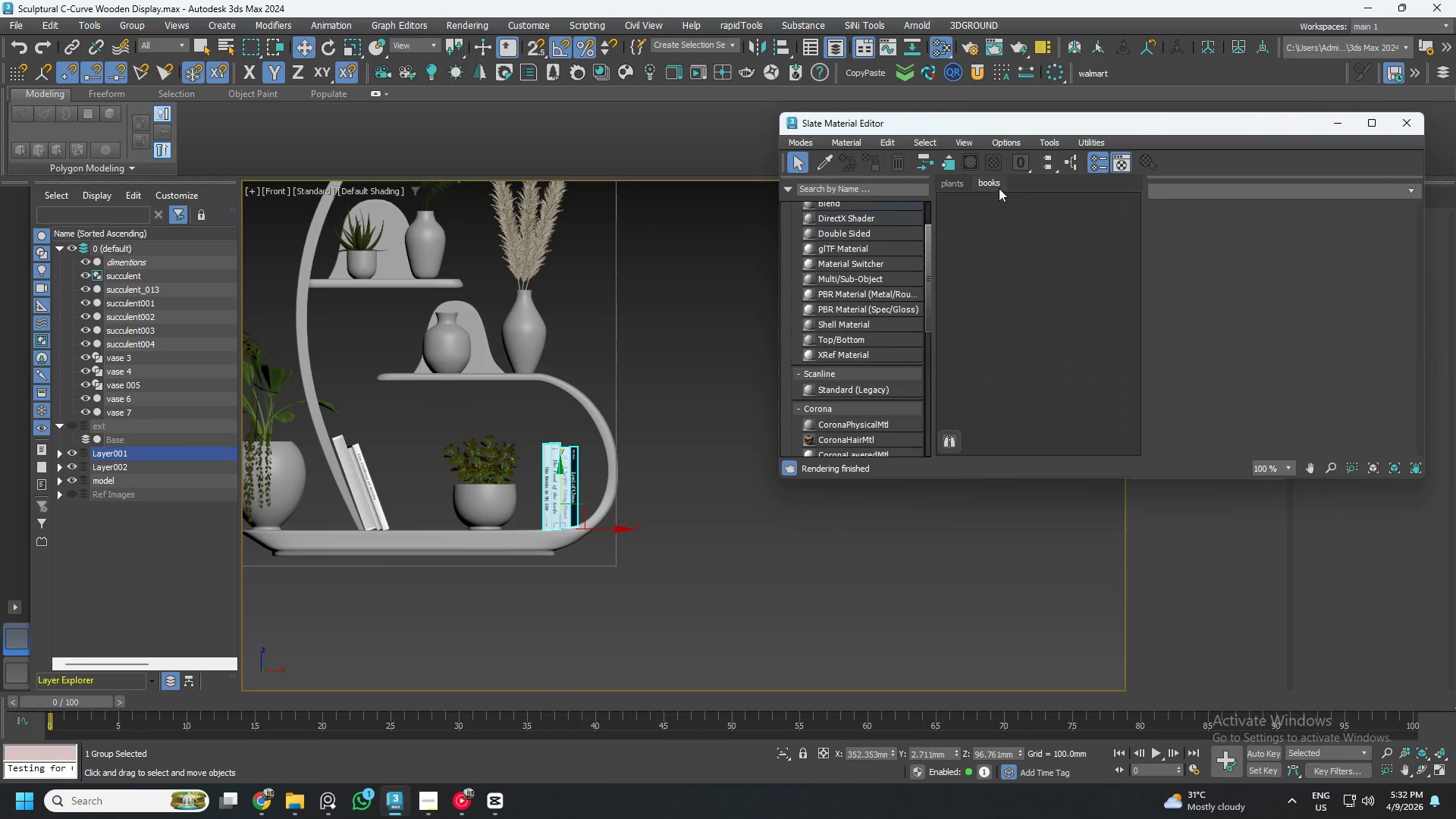 
right_click([1018, 183])
 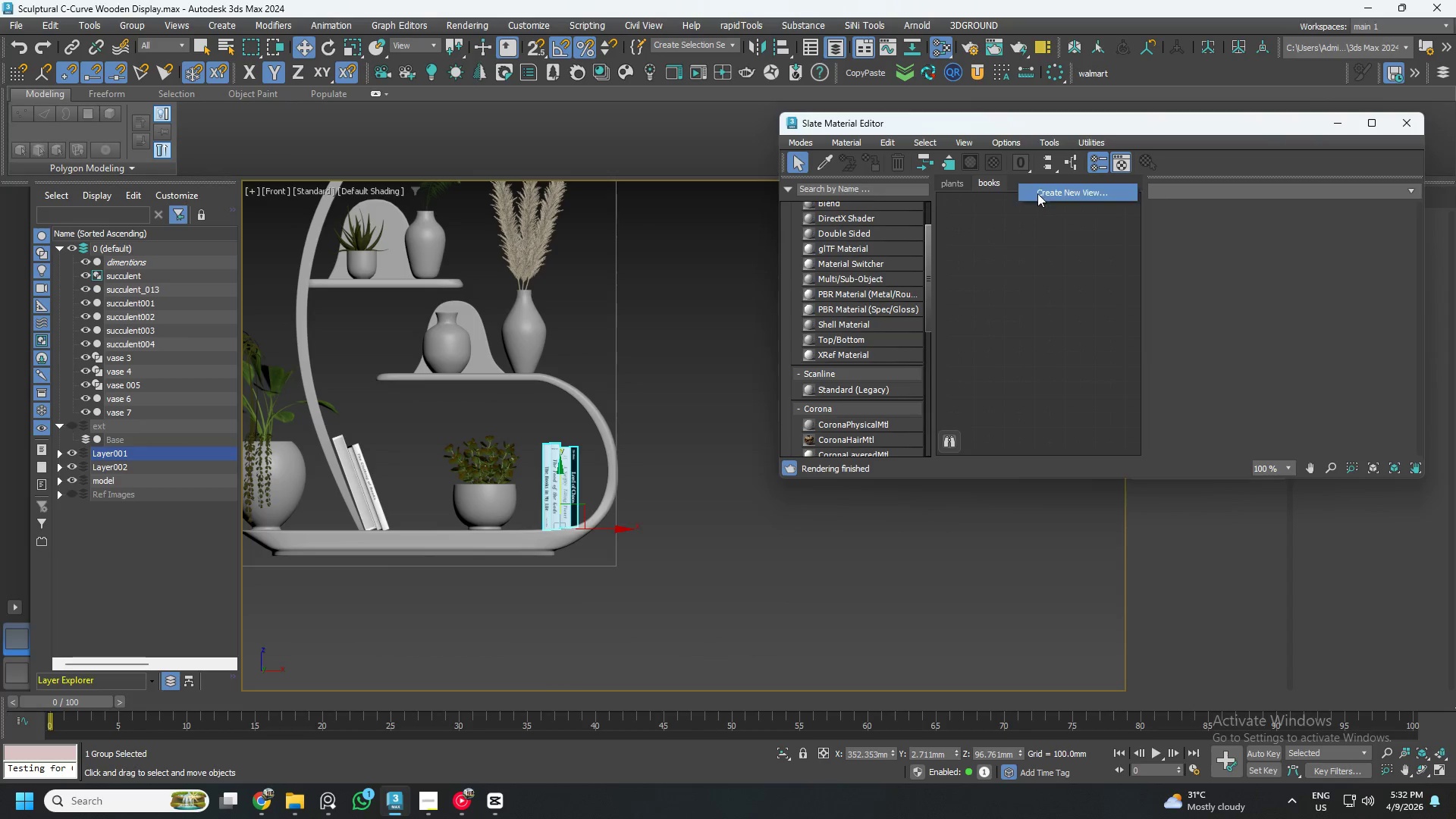 
left_click([1046, 191])
 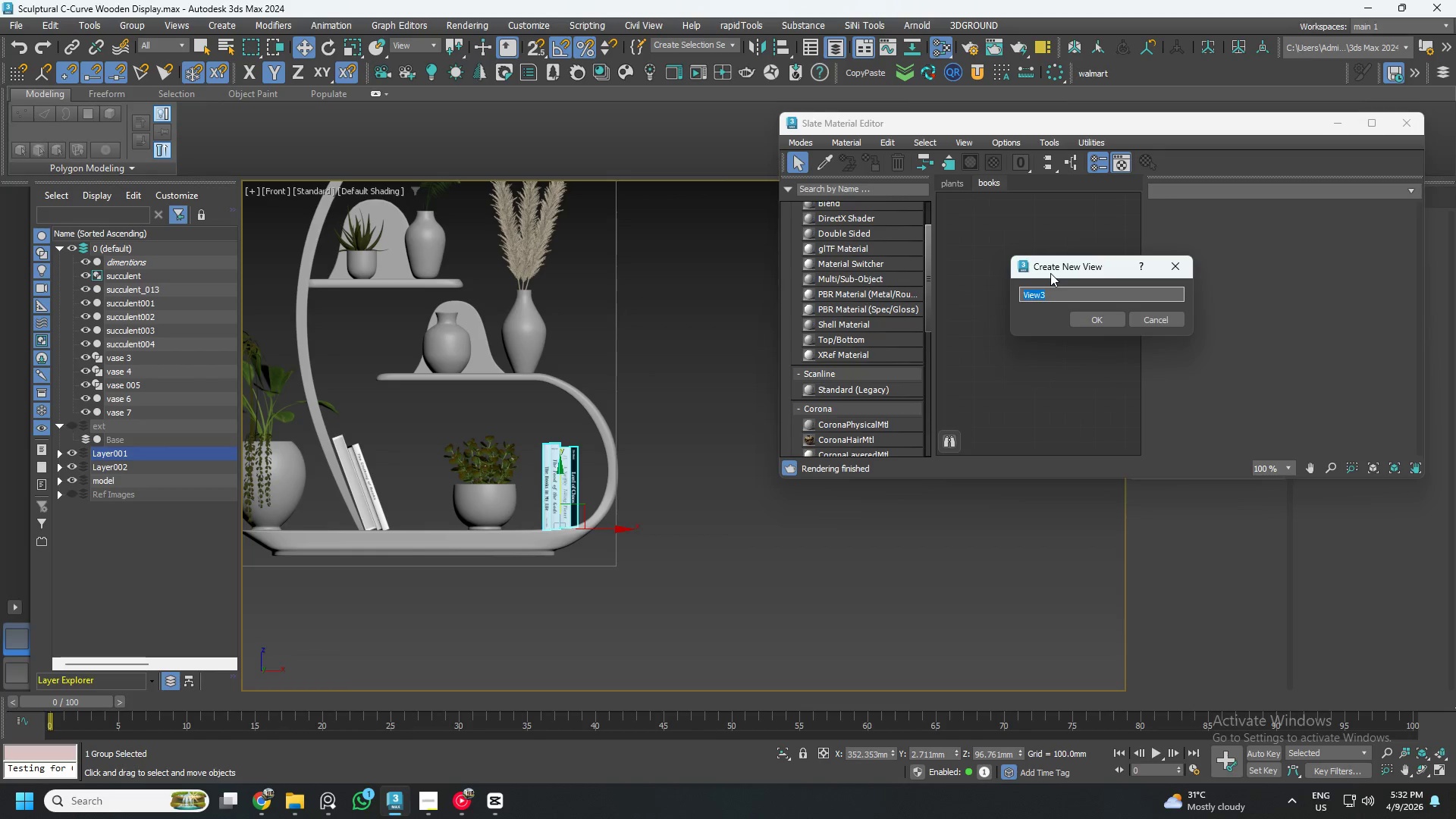 
type(tablt)
key(Backspace)
type(e)
 